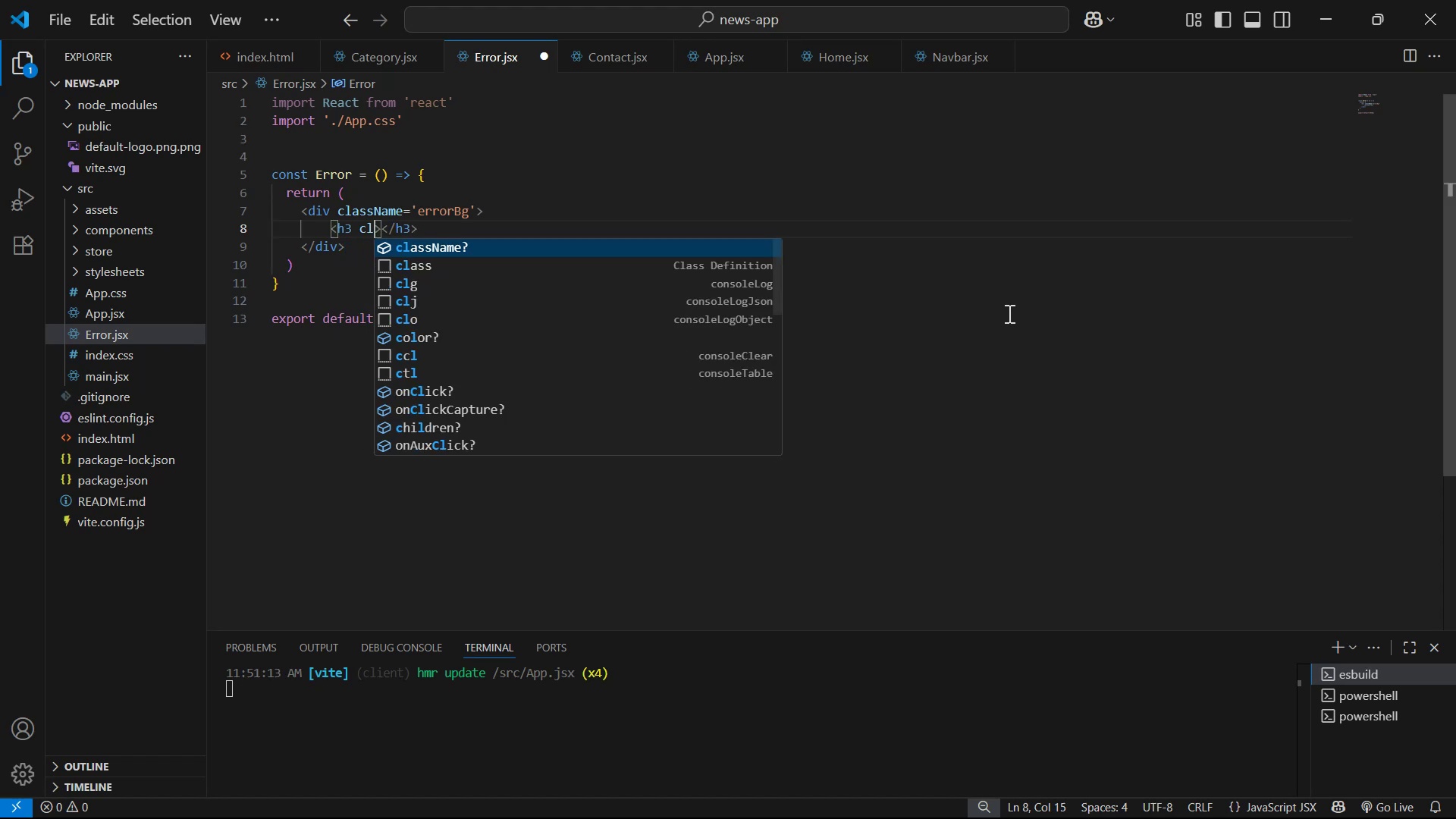 
key(Enter)
 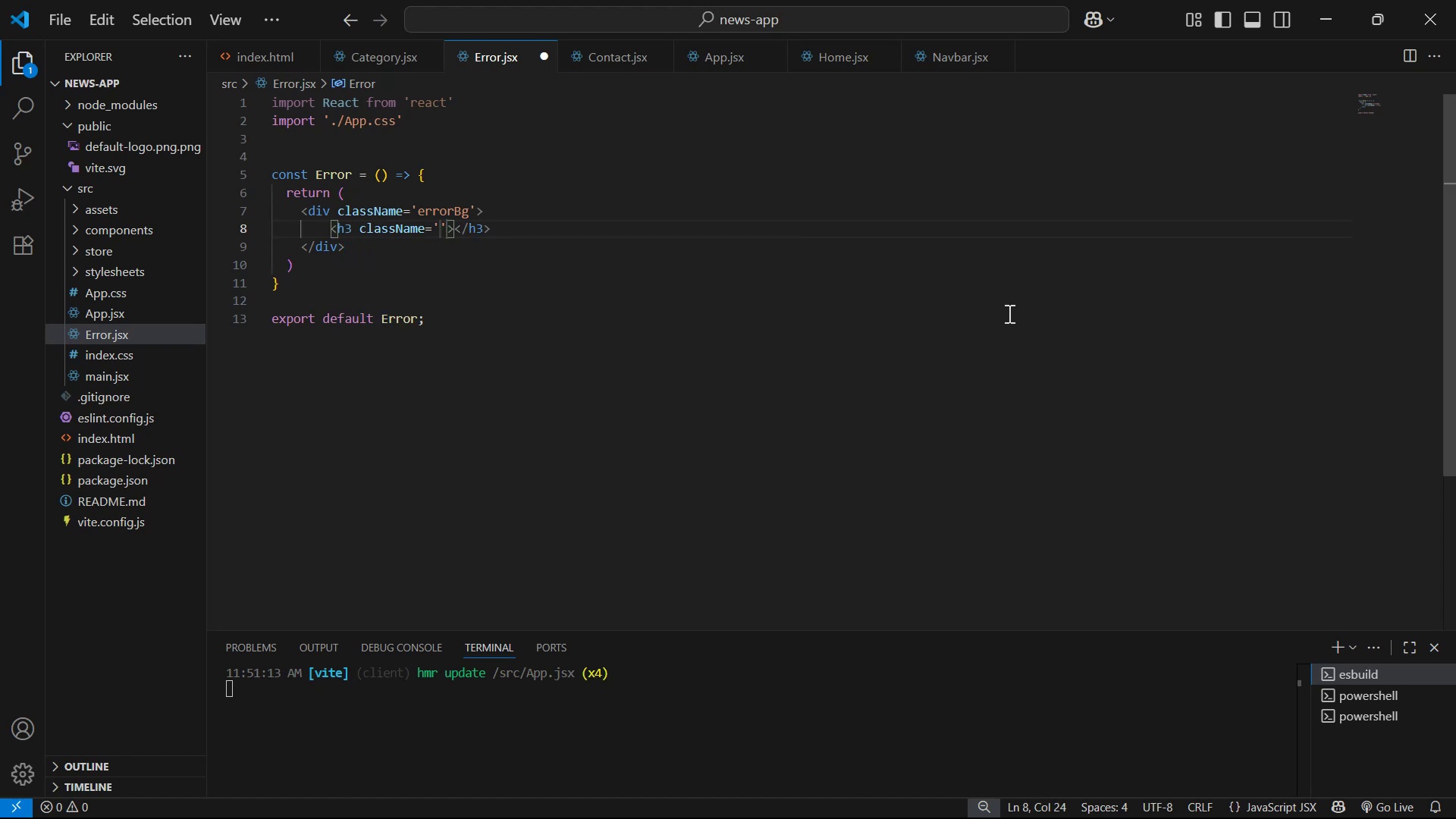 
type(errorTitle )
key(Backspace)
 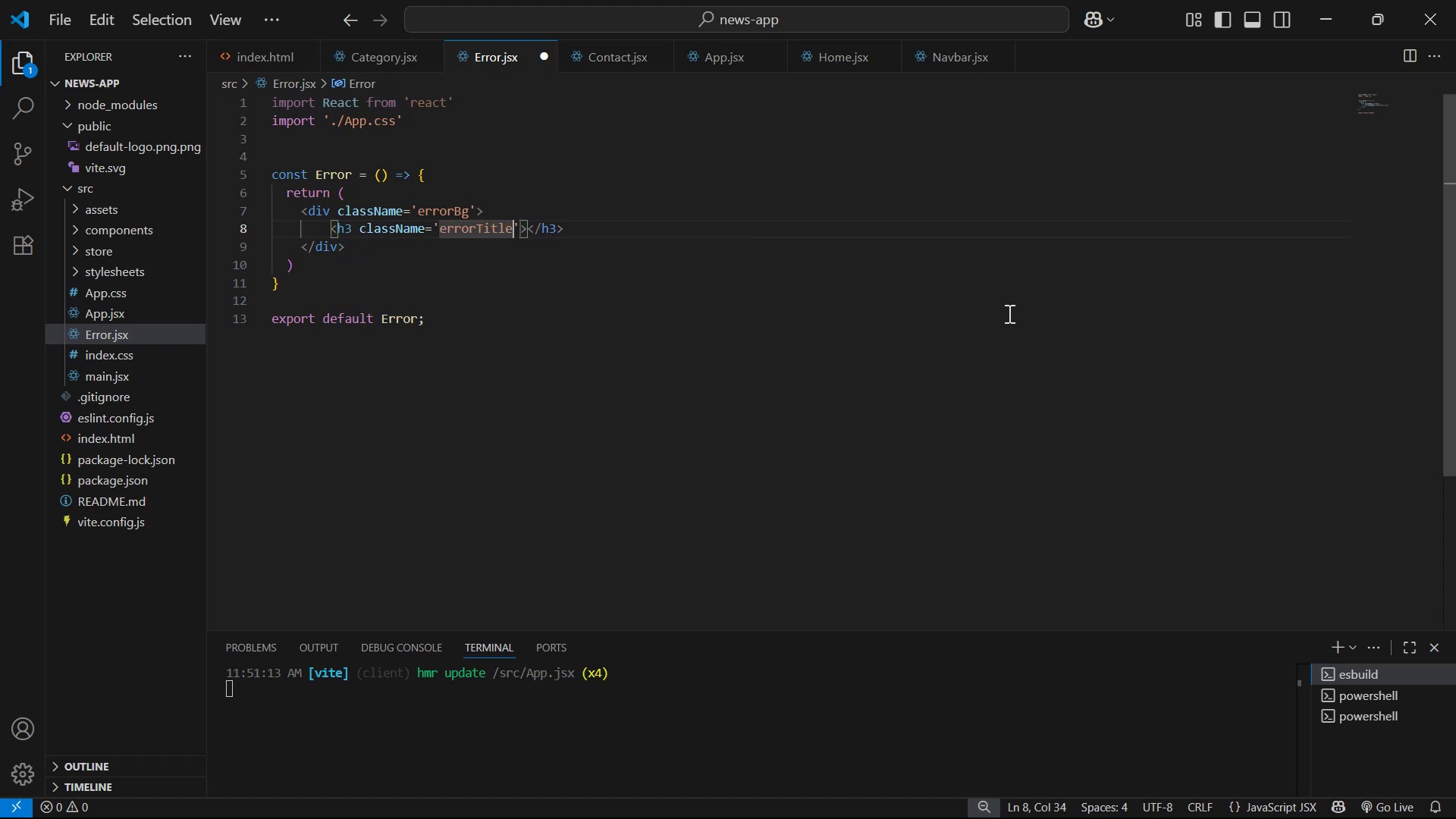 
 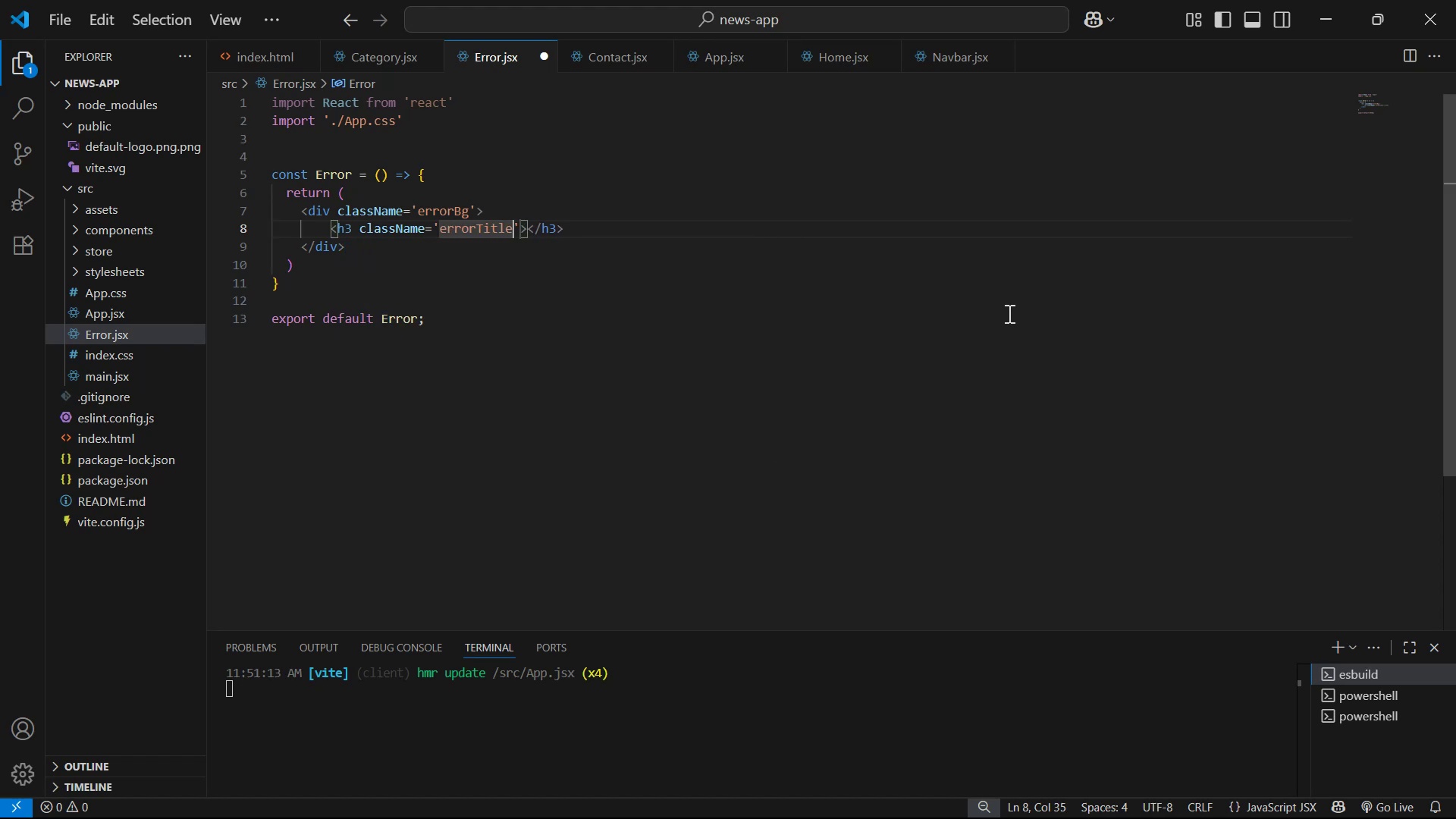 
key(ArrowRight)
 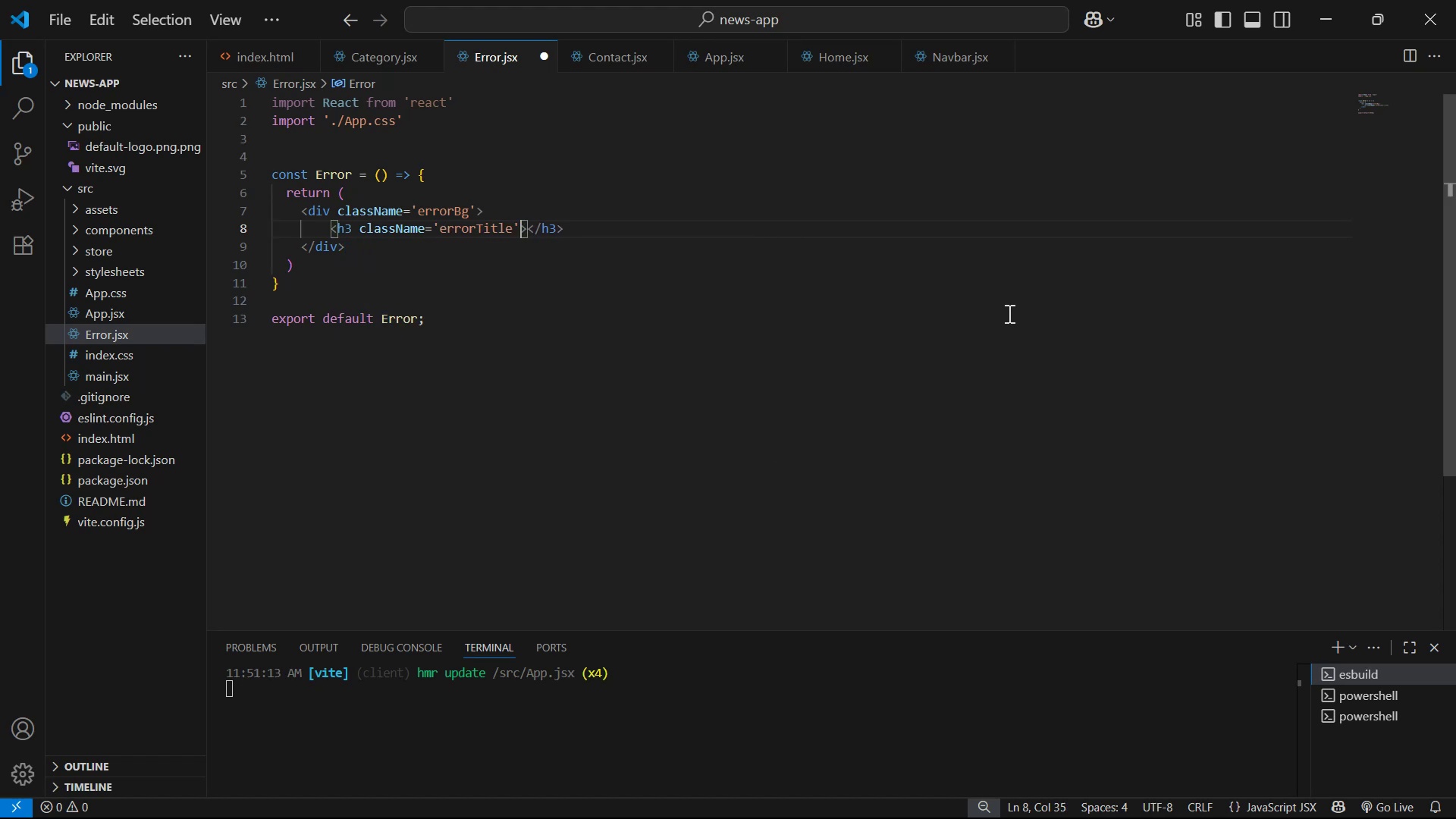 
key(ArrowRight)
 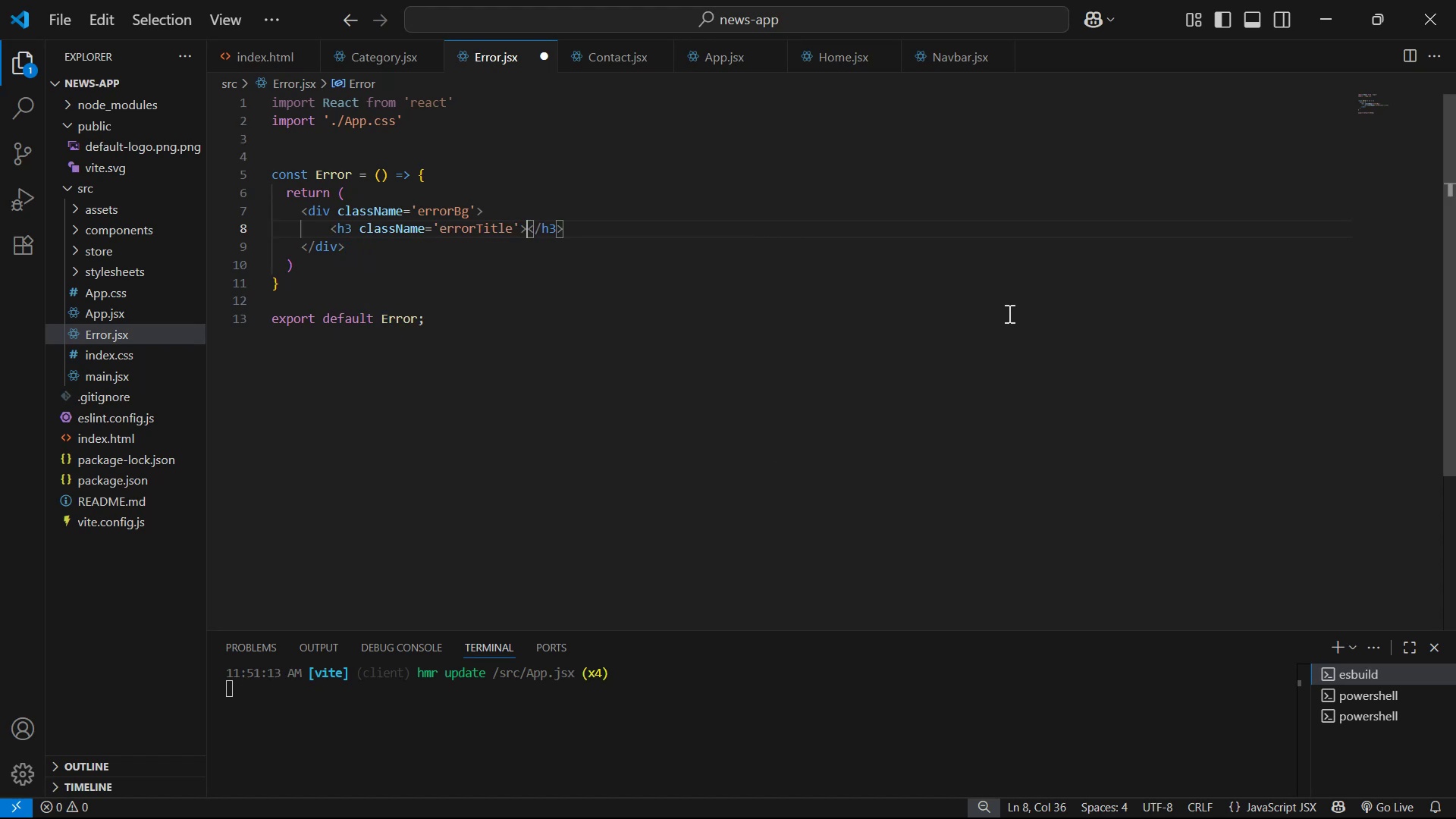 
key(Alt+Tab)
 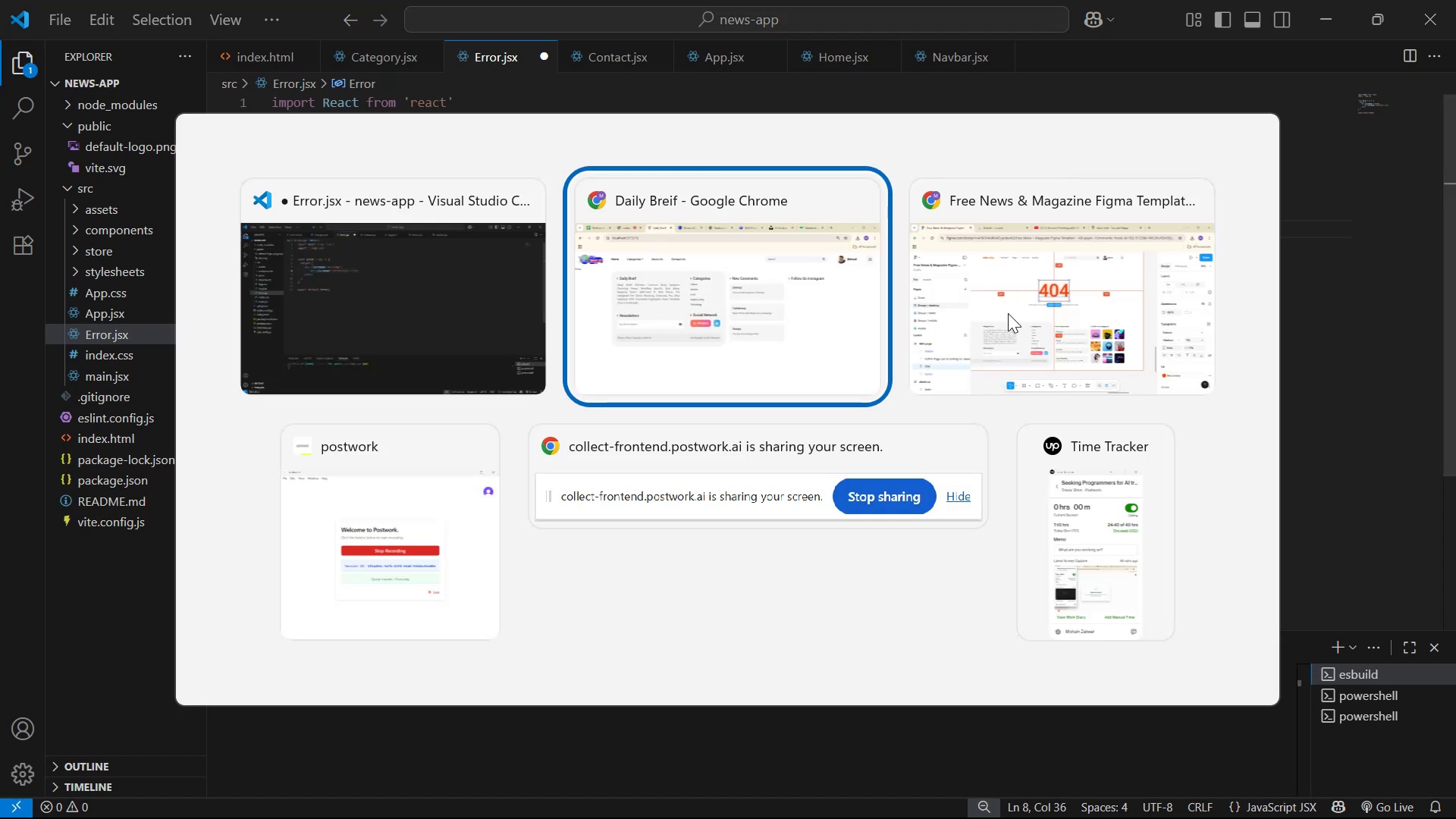 
key(Alt+Tab)
 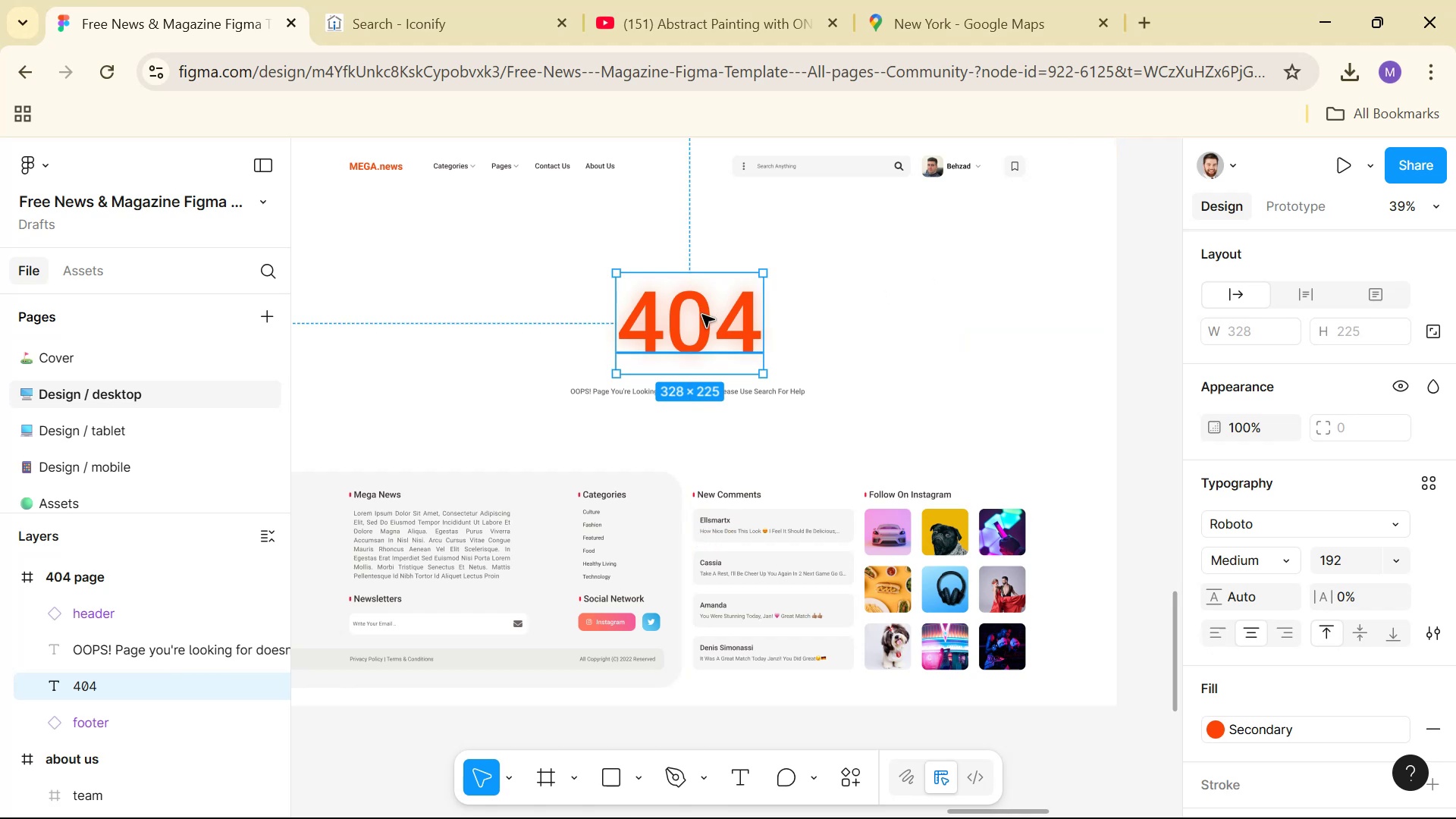 
double_click([702, 315])
 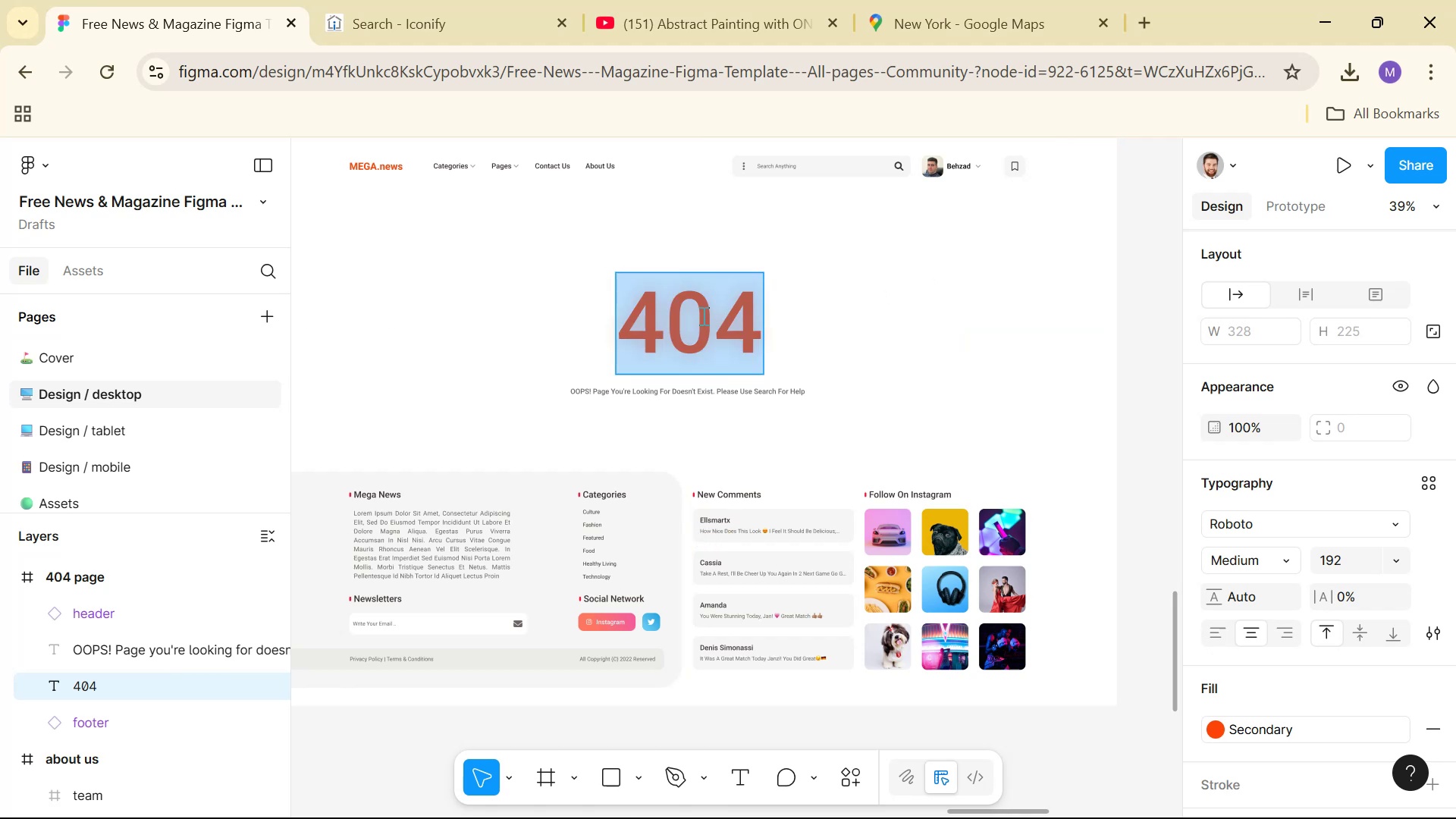 
key(Control+C)
 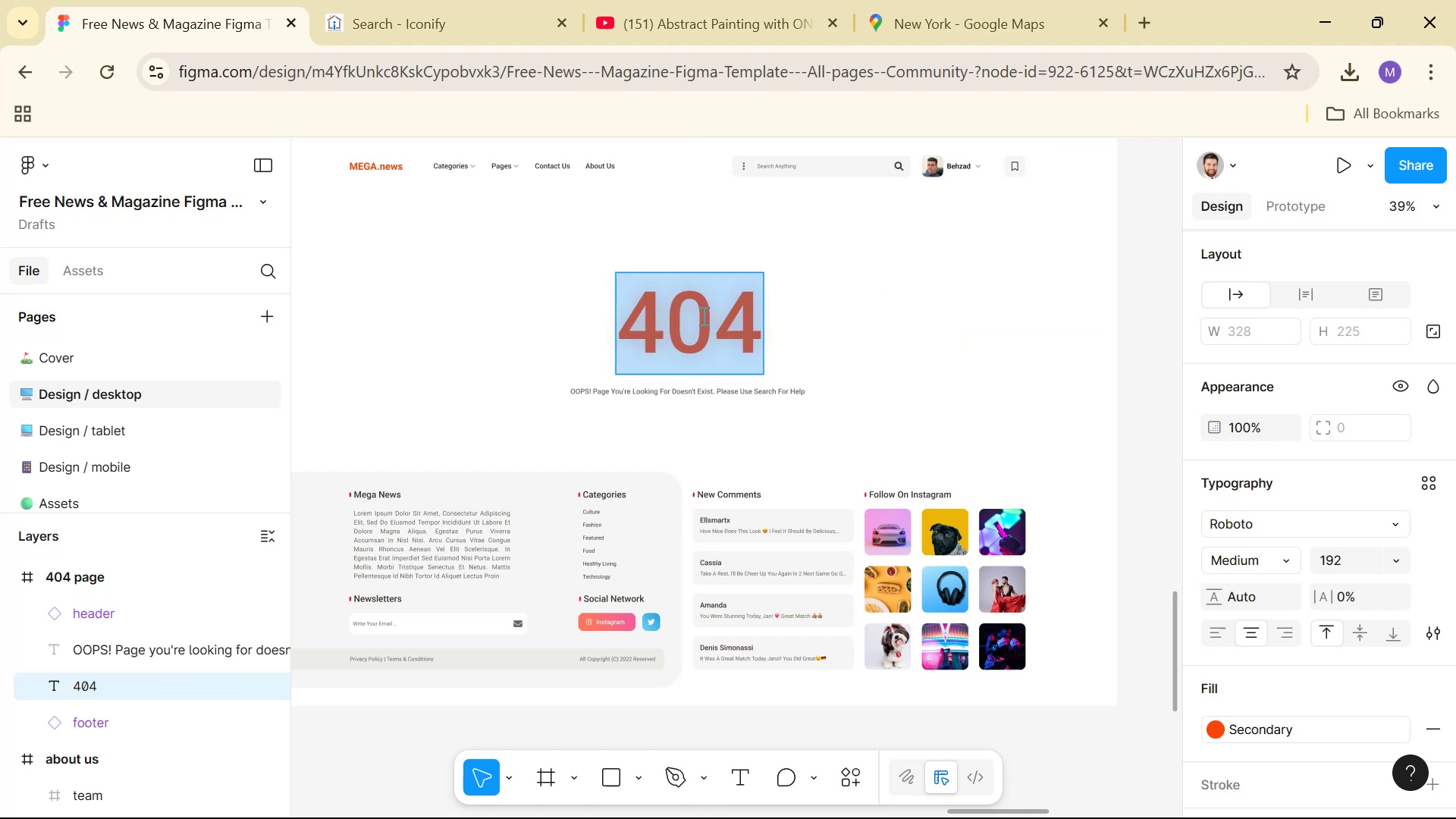 
key(Alt+AltLeft)
 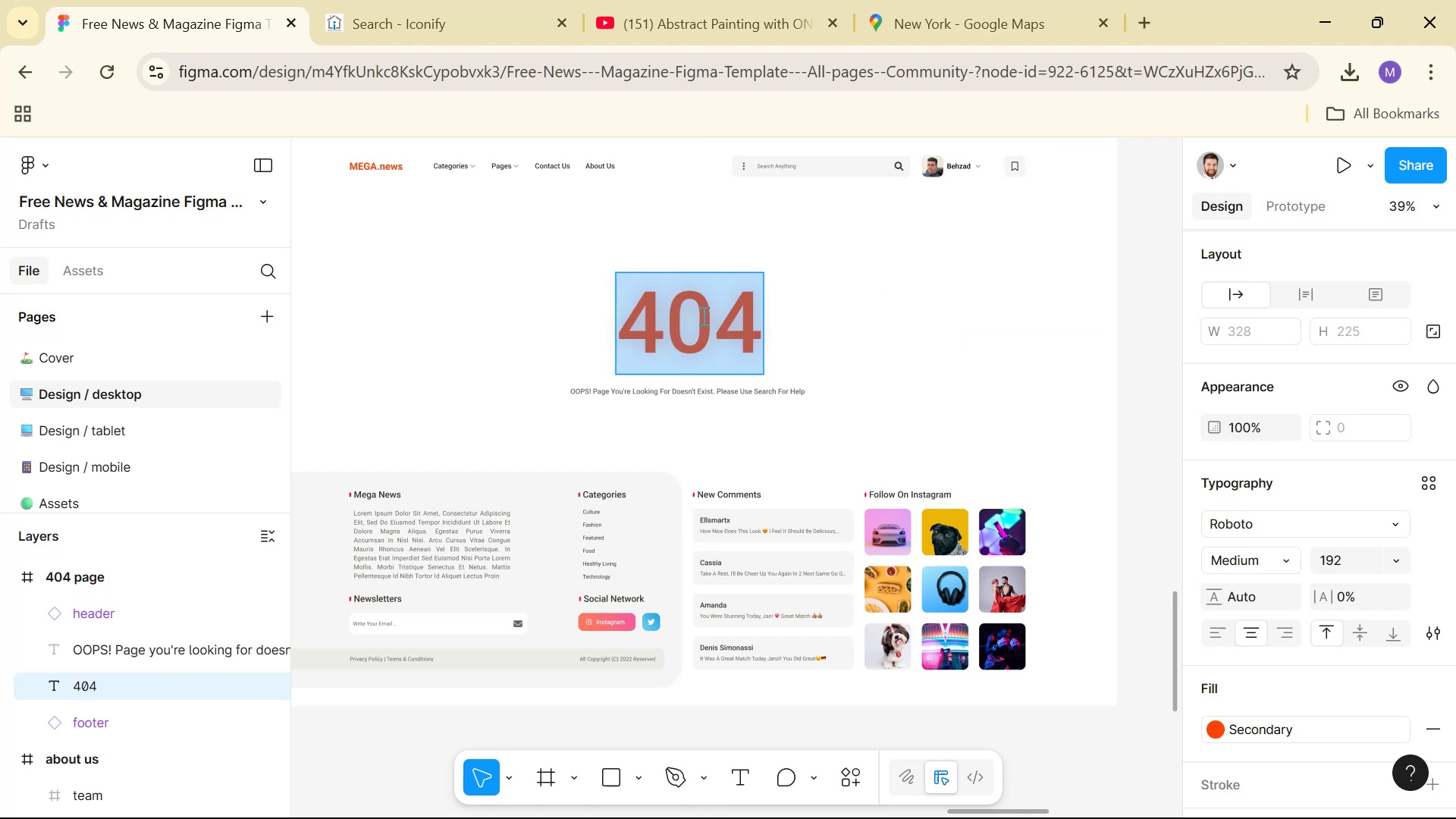 
key(Alt+Tab)
 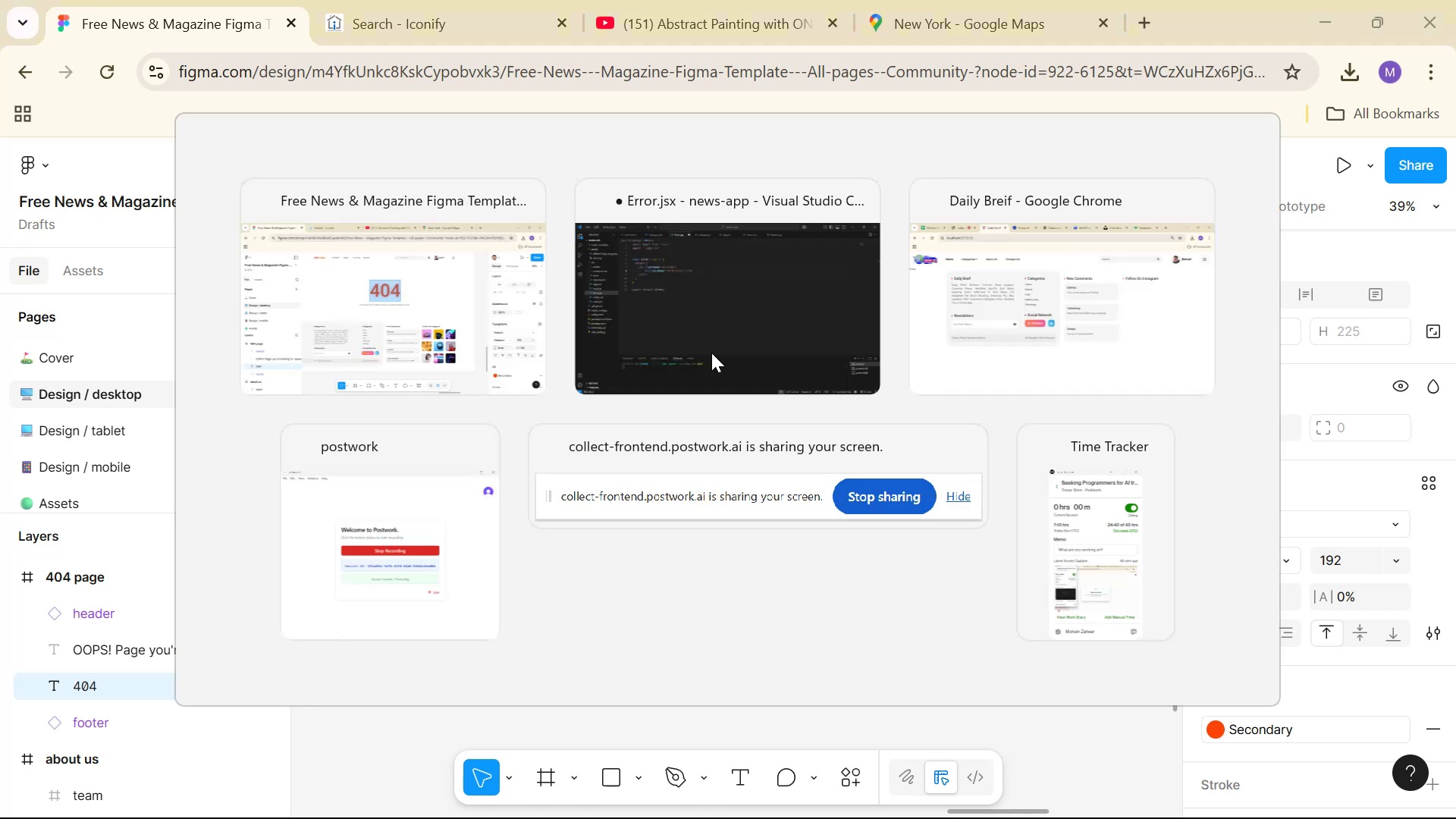 
key(Control+V)
 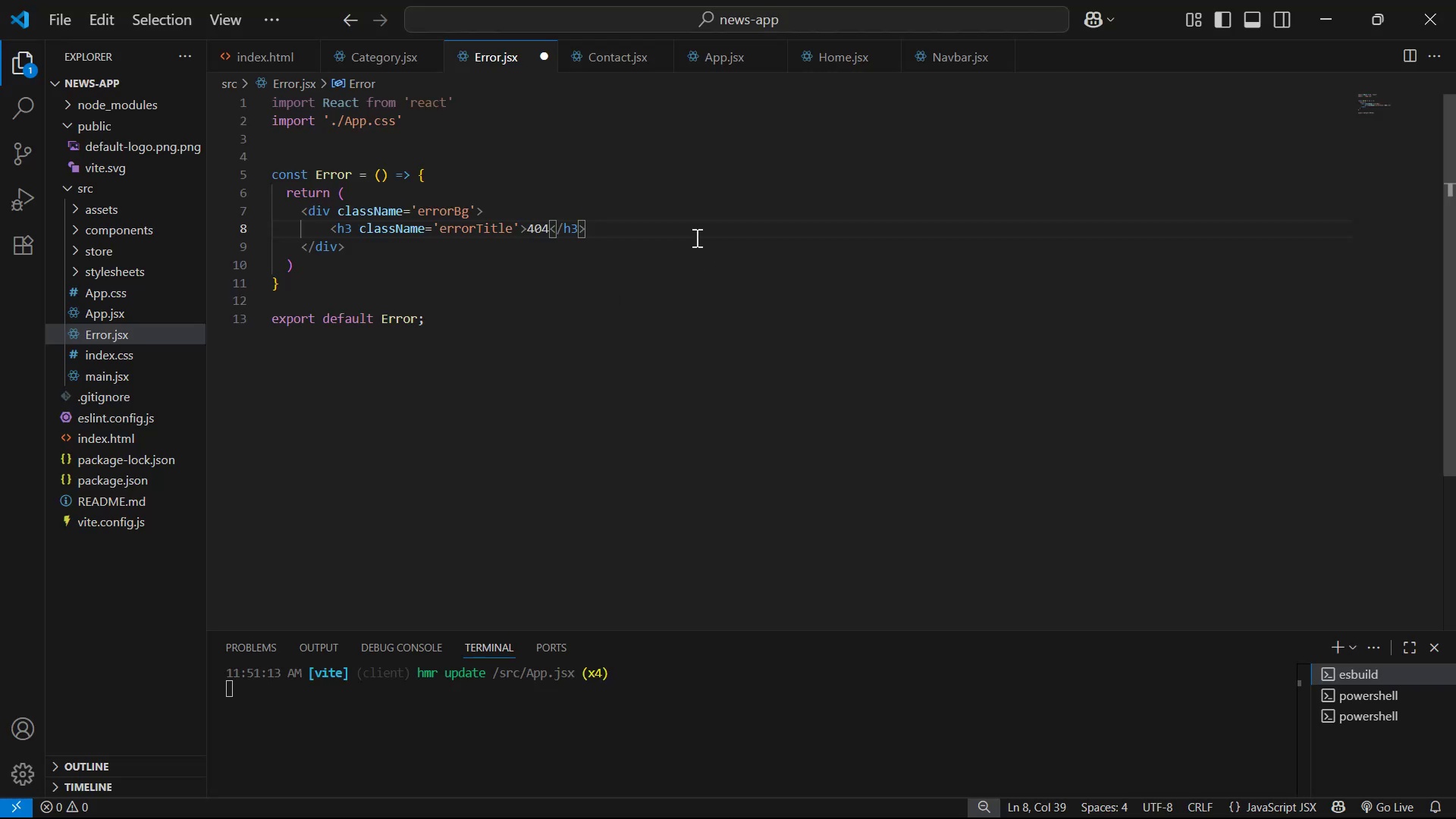 
left_click([697, 237])
 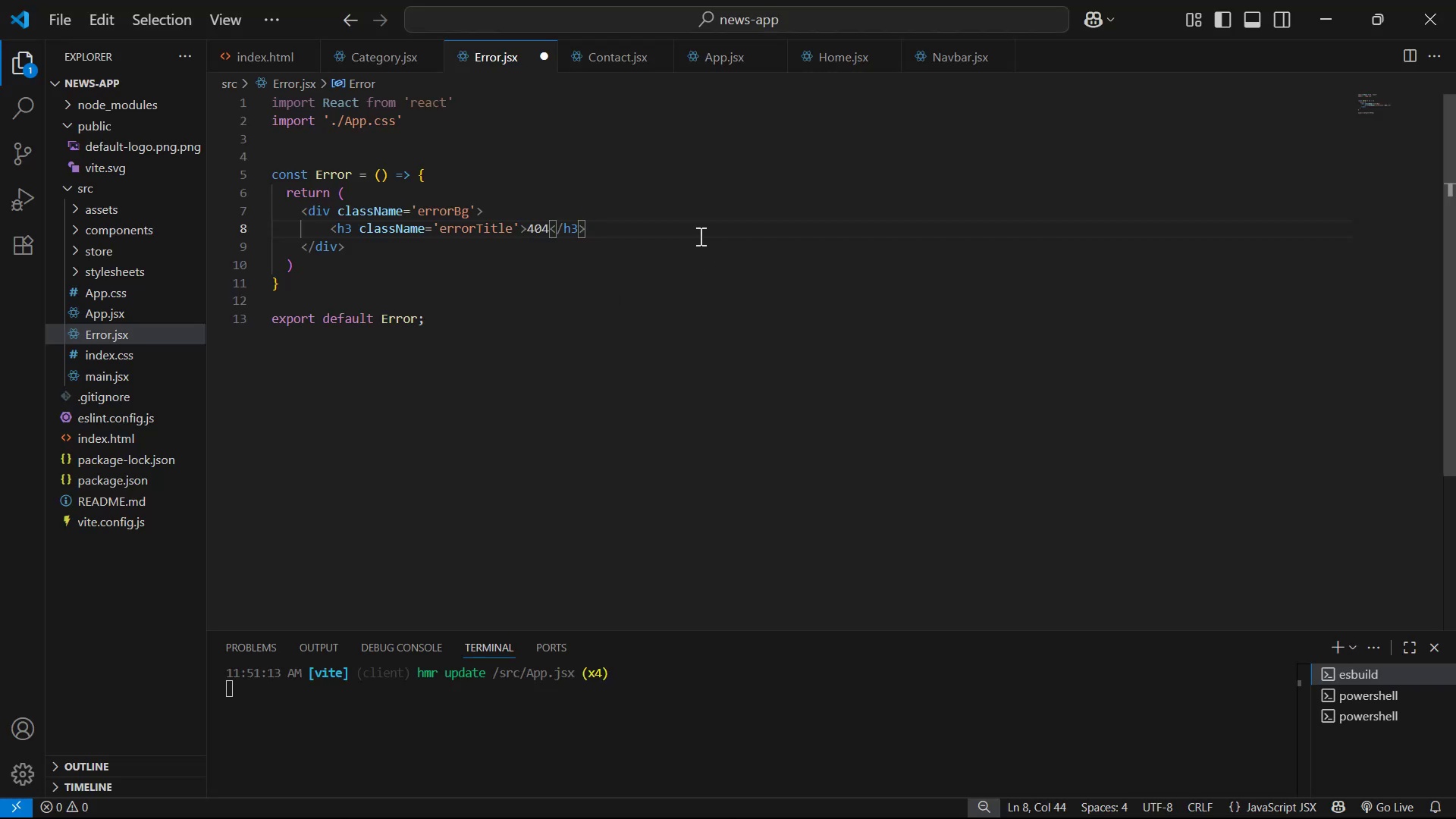 
key(Enter)
 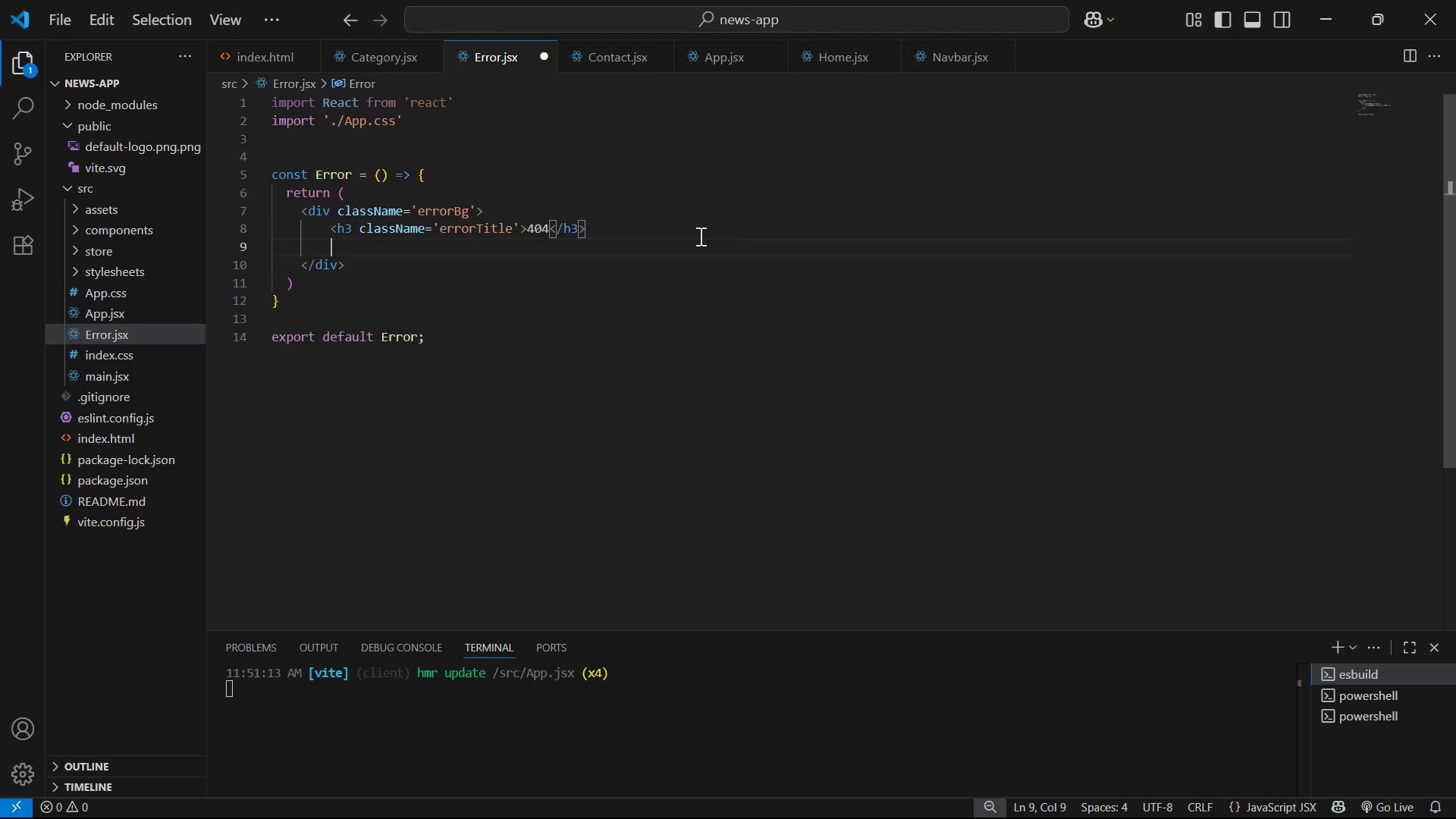 
key(P)
 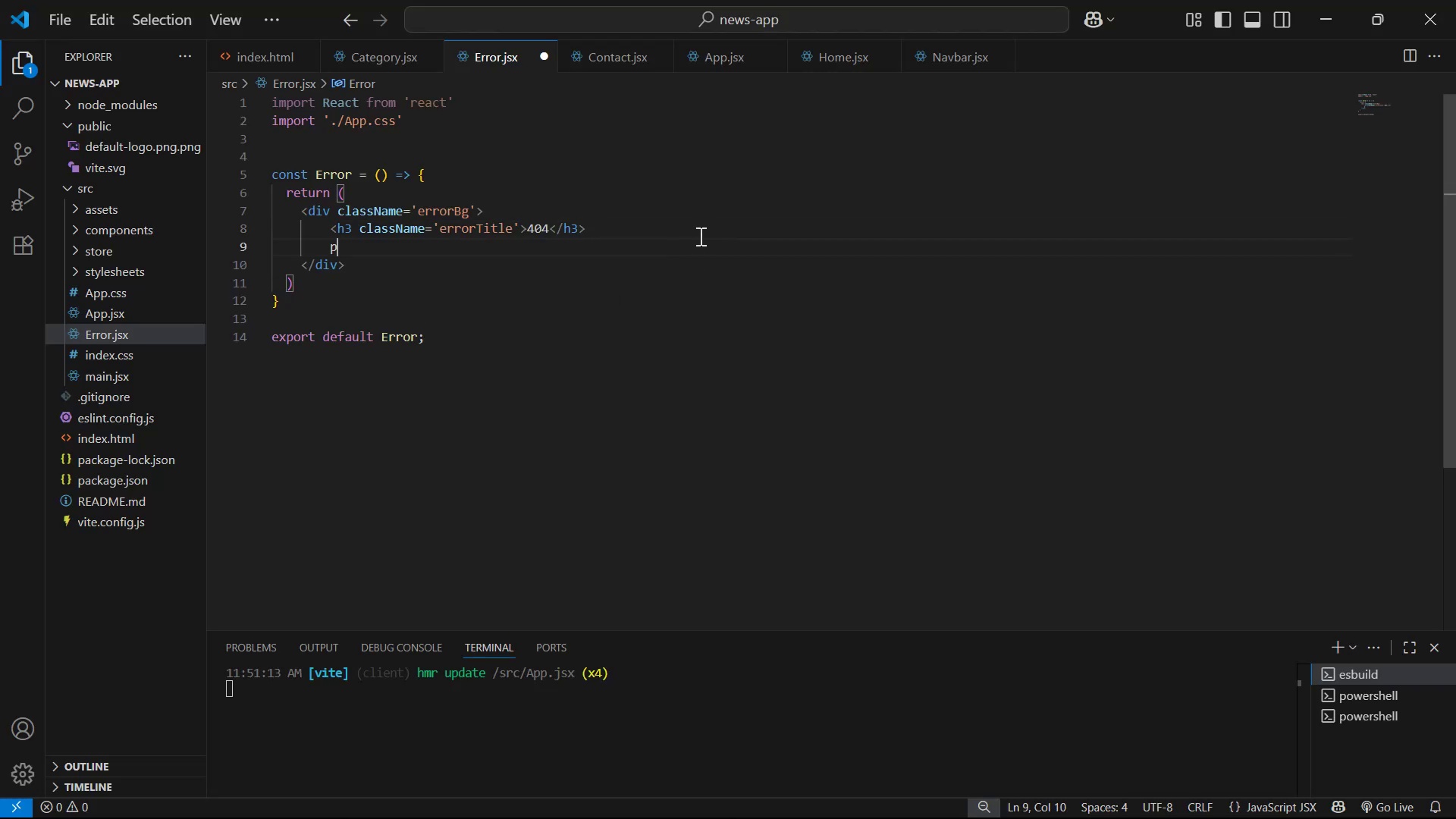 
key(Alt+AltLeft)
 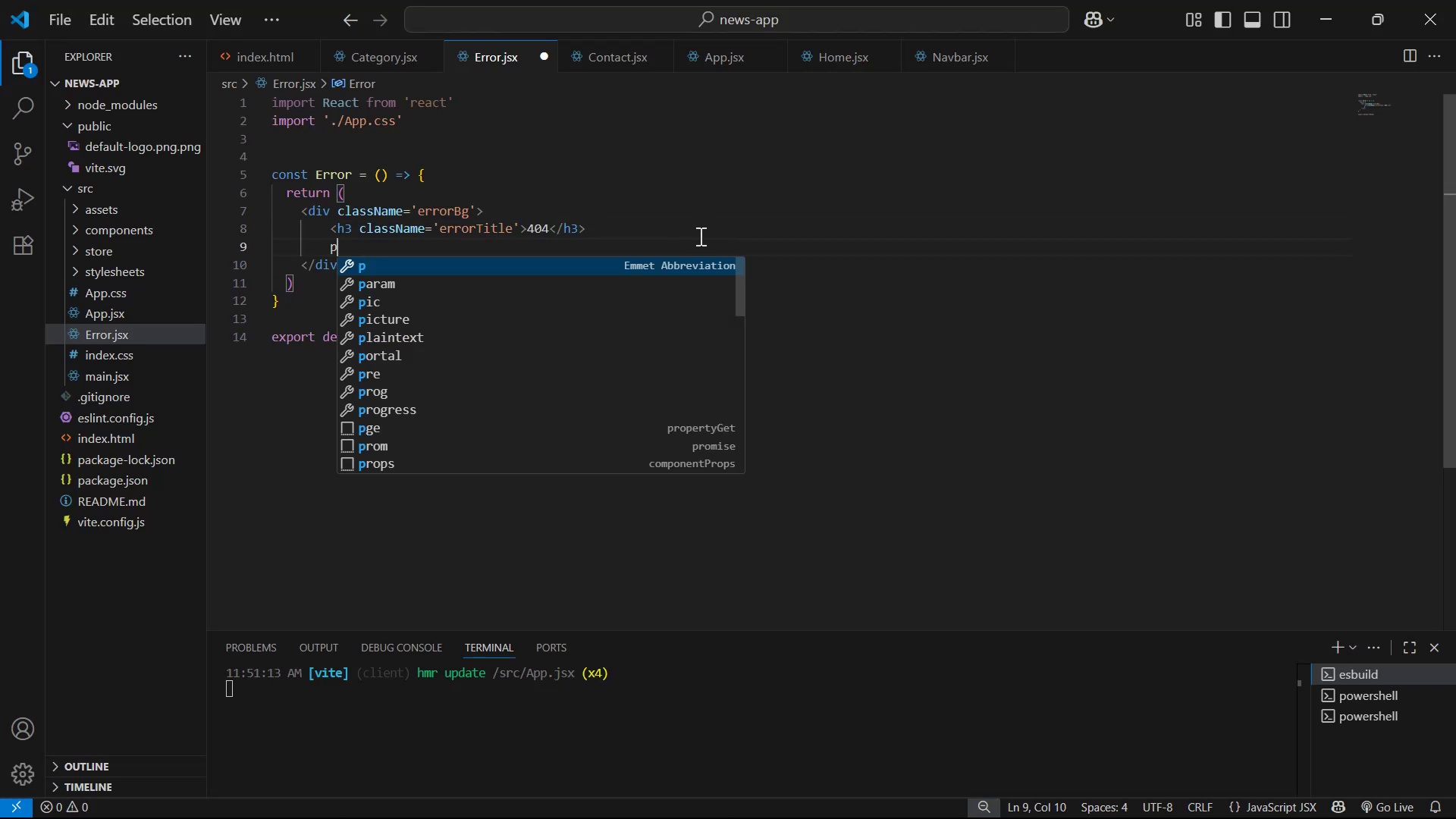 
key(Alt+Tab)
 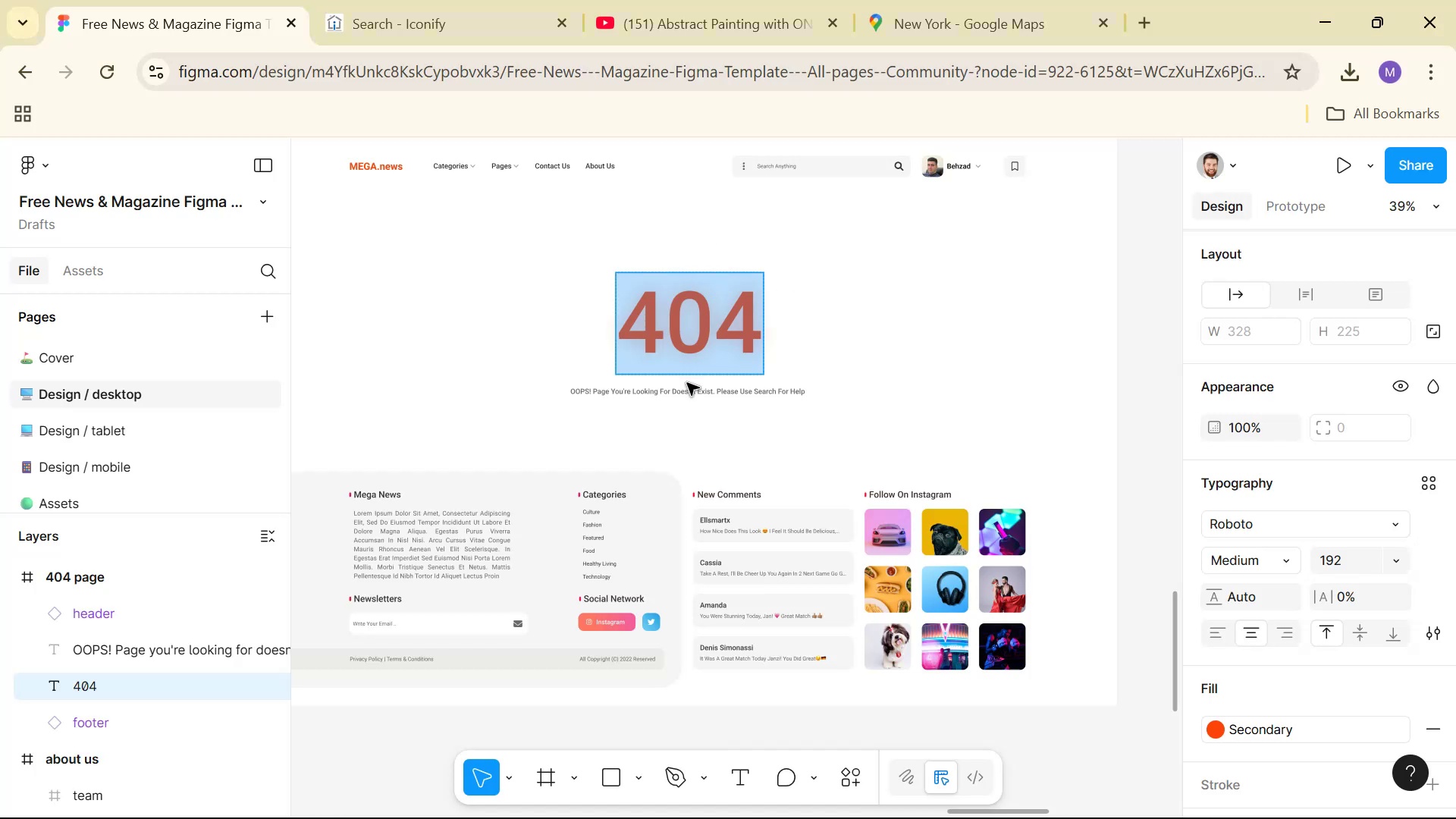 
double_click([688, 389])
 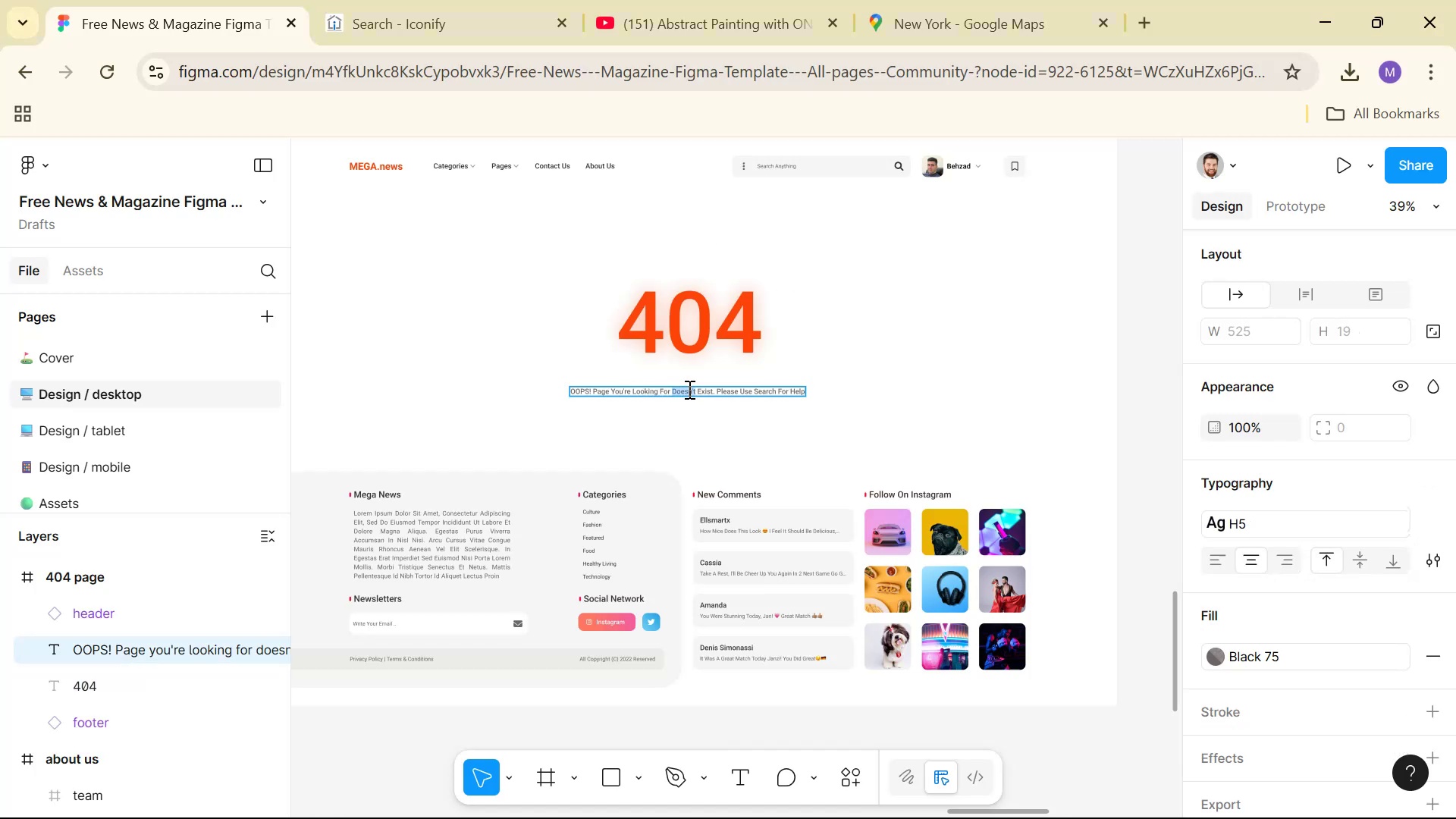 
triple_click([688, 389])
 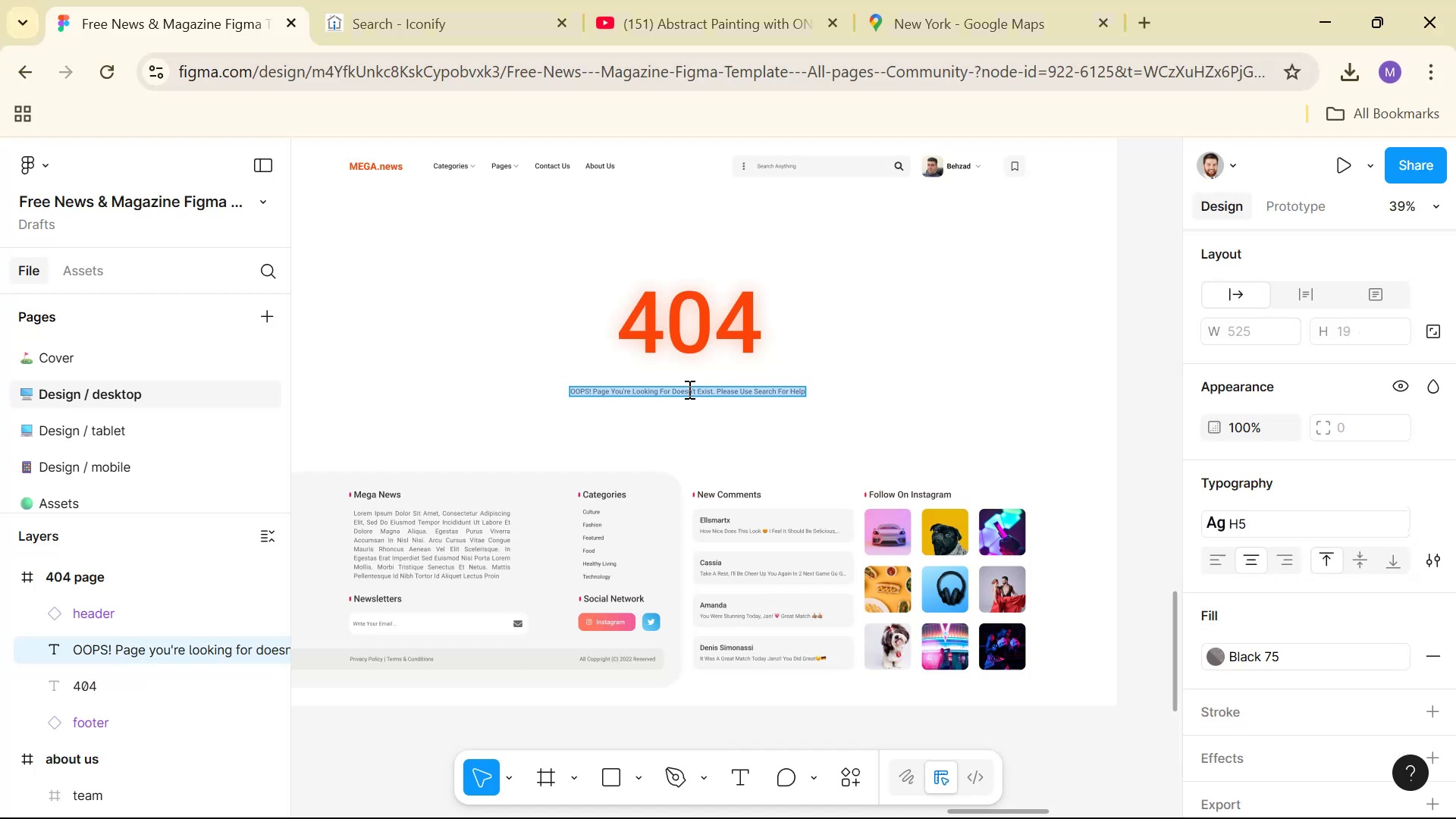 
key(Control+C)
 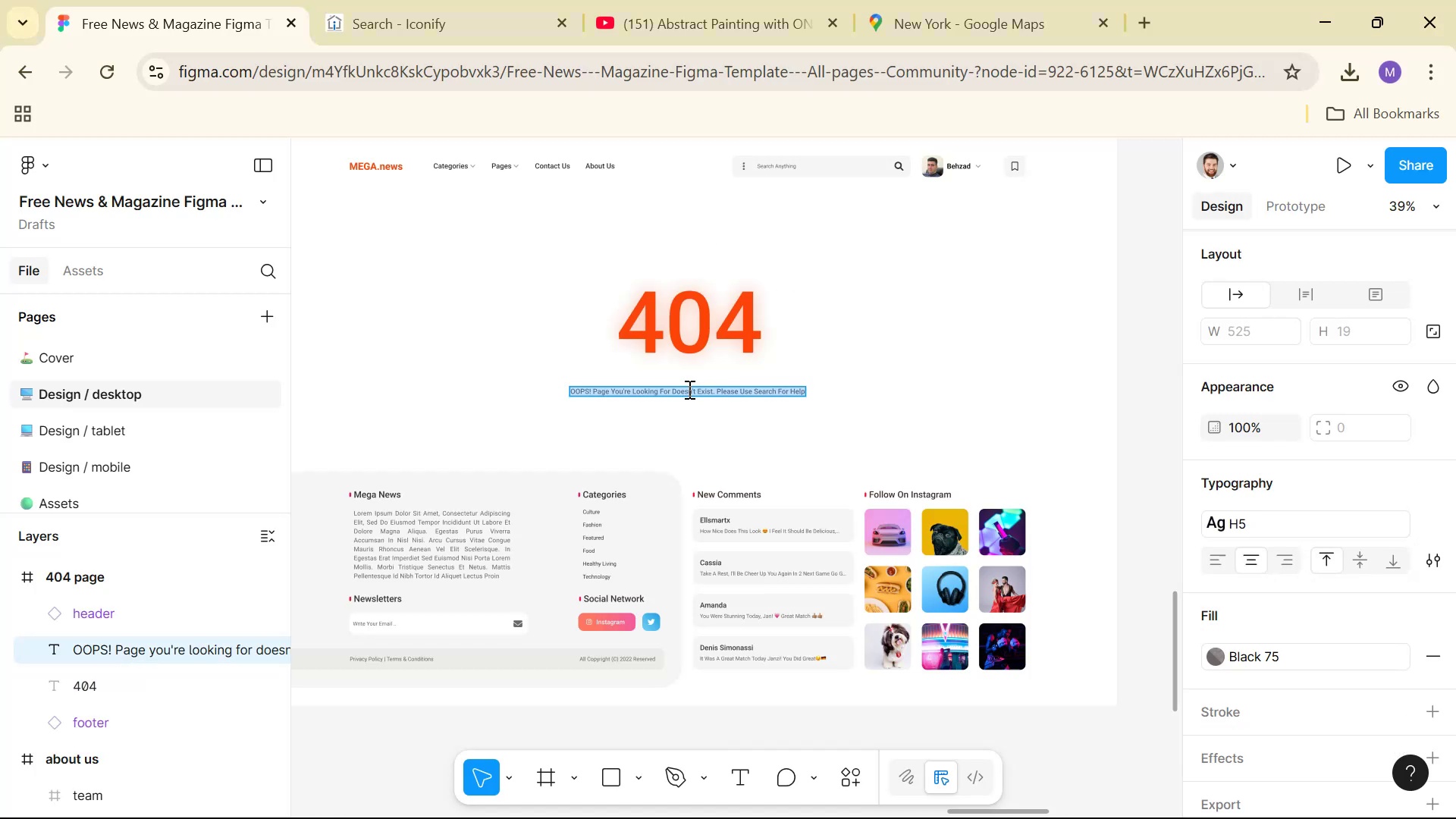 
key(Alt+AltLeft)
 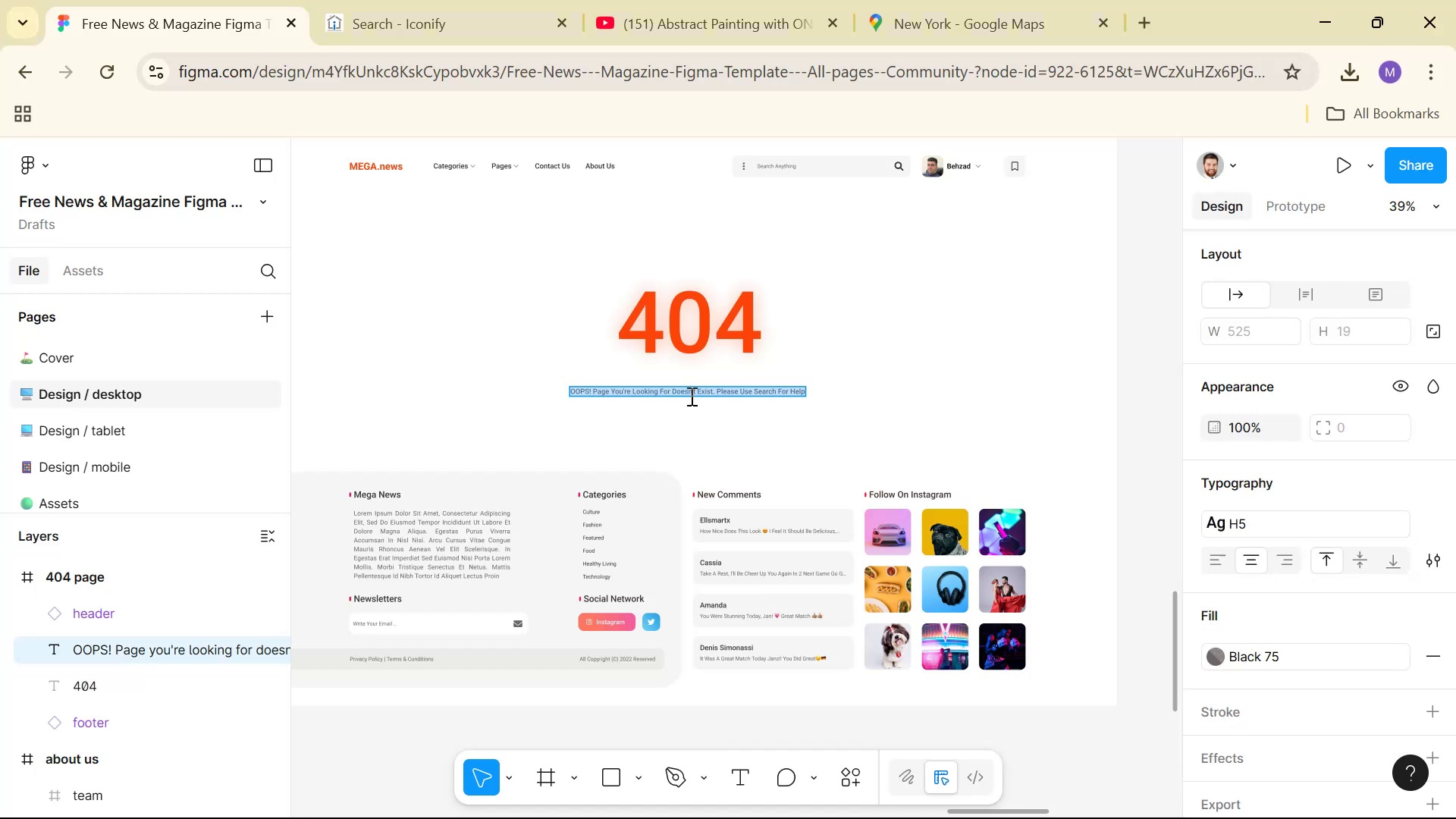 
key(Alt+Tab)
 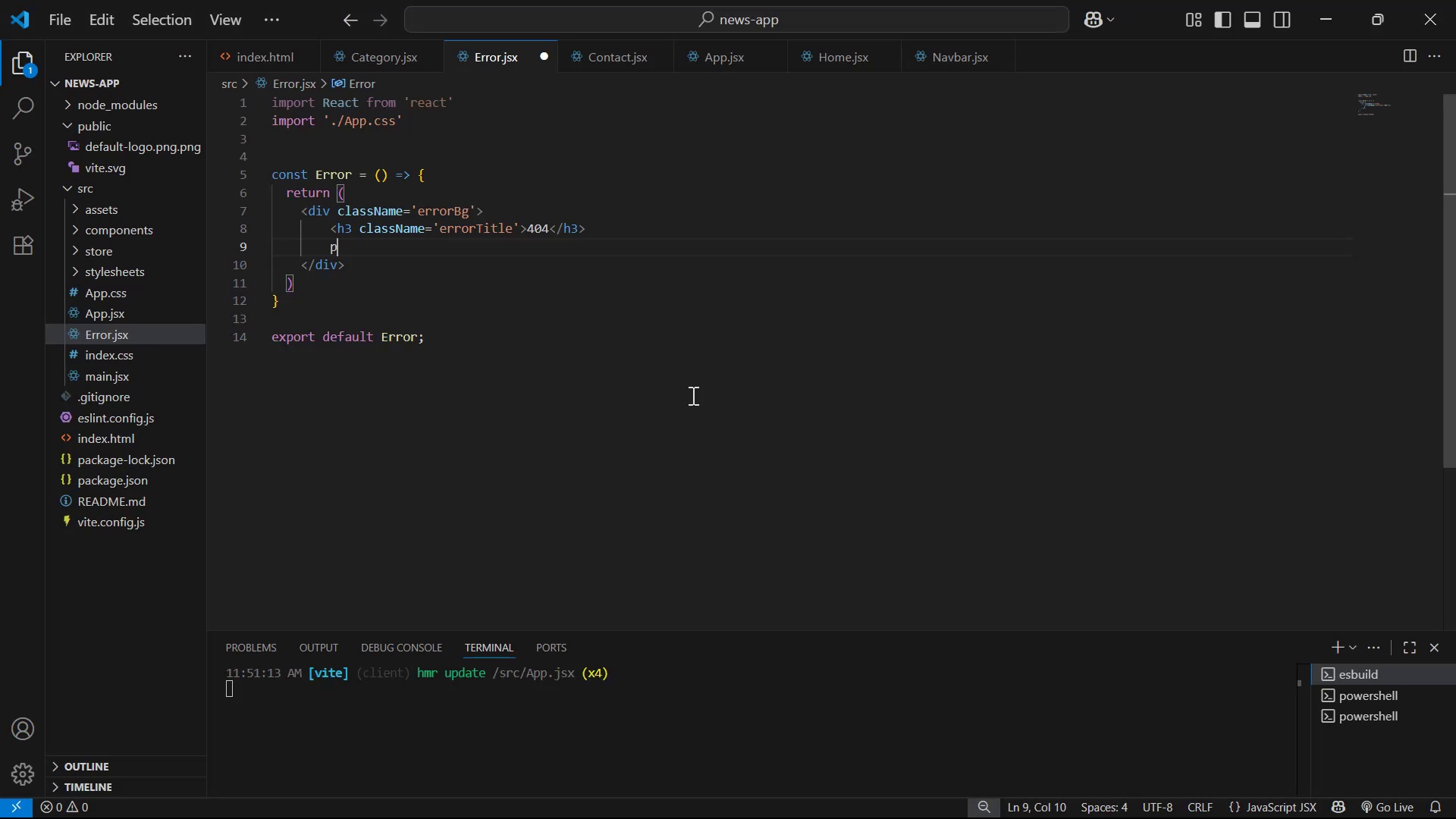 
key(Backspace)
 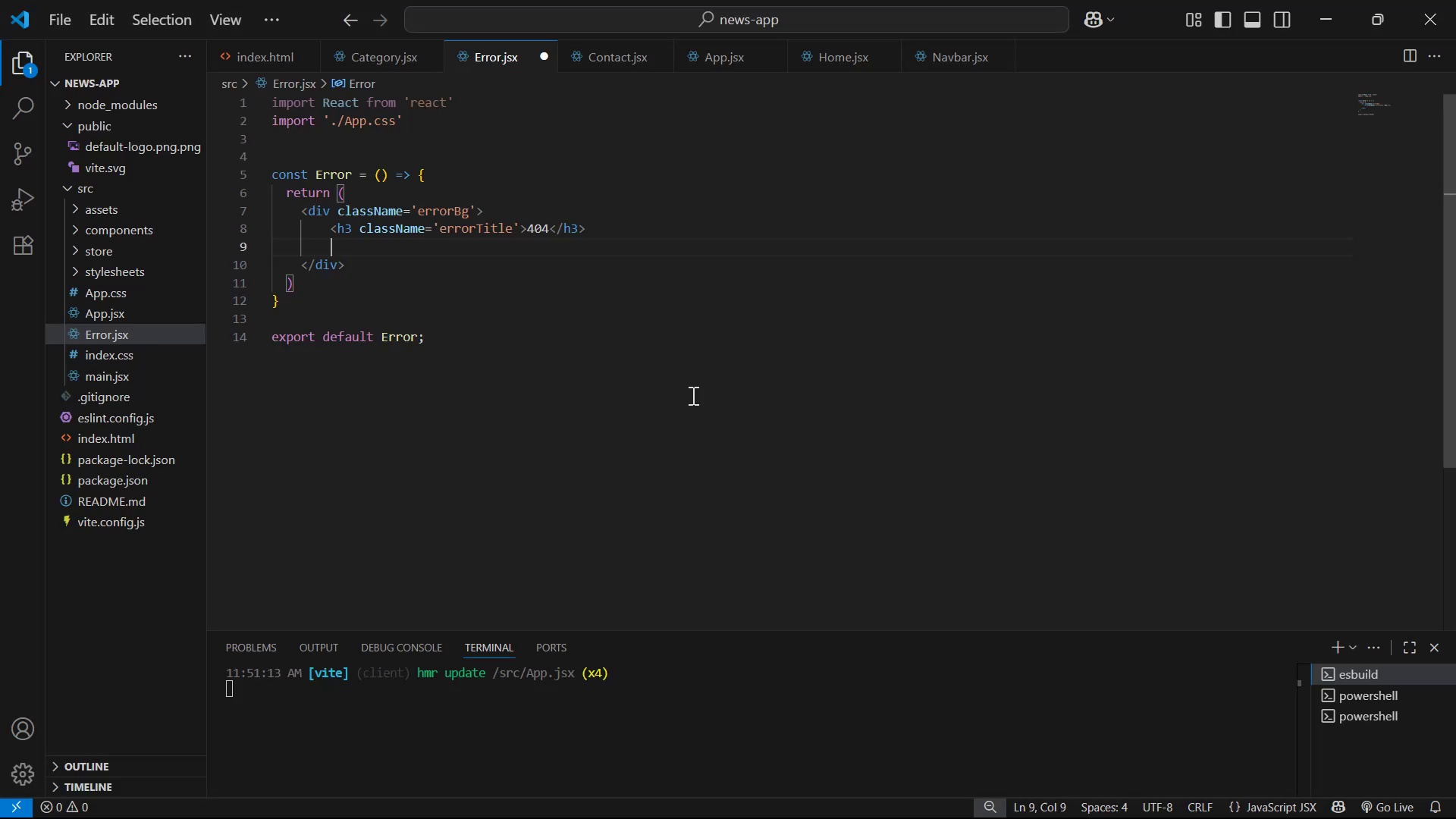 
key(P)
 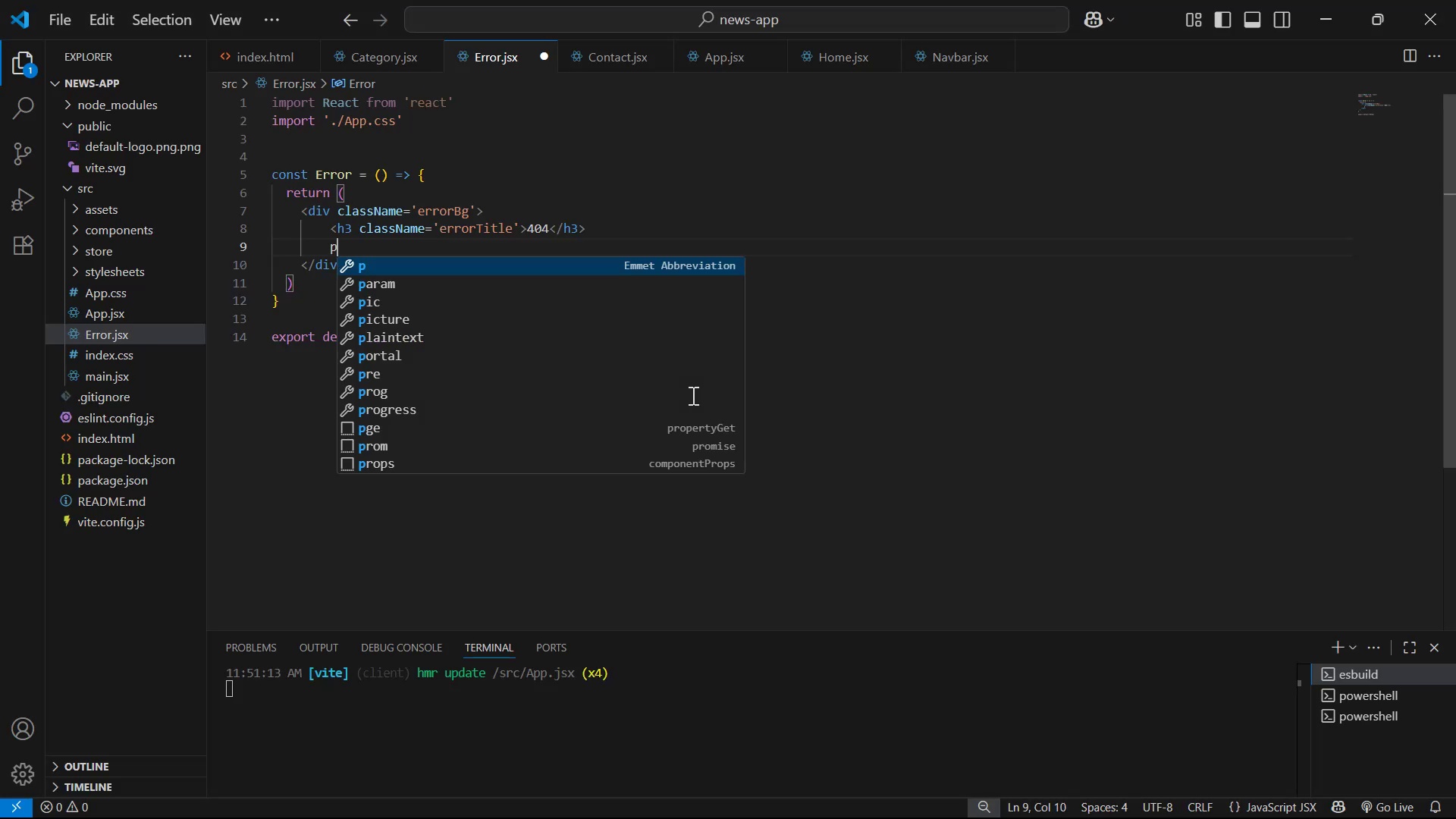 
key(Enter)
 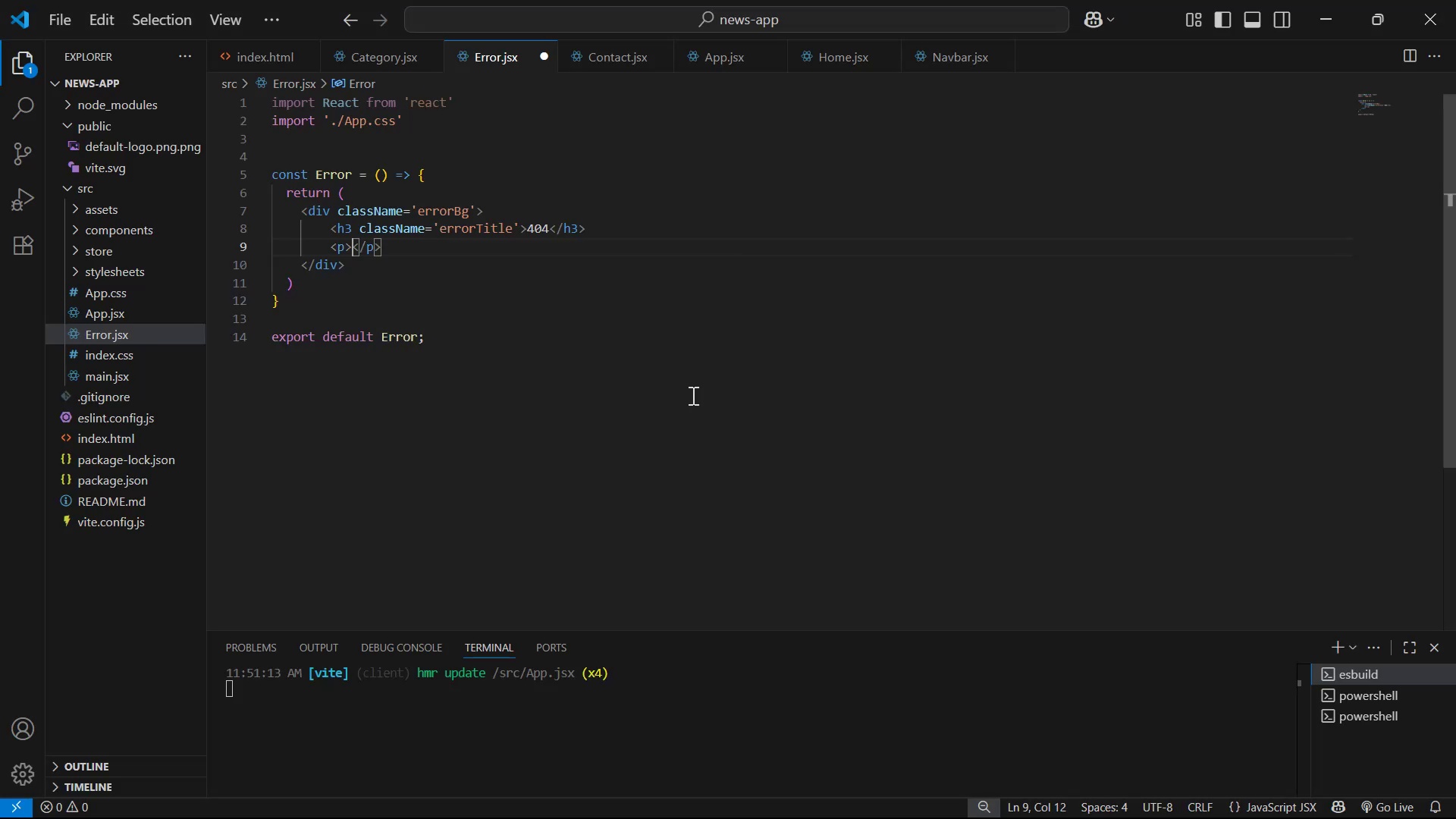 
key(Control+ControlLeft)
 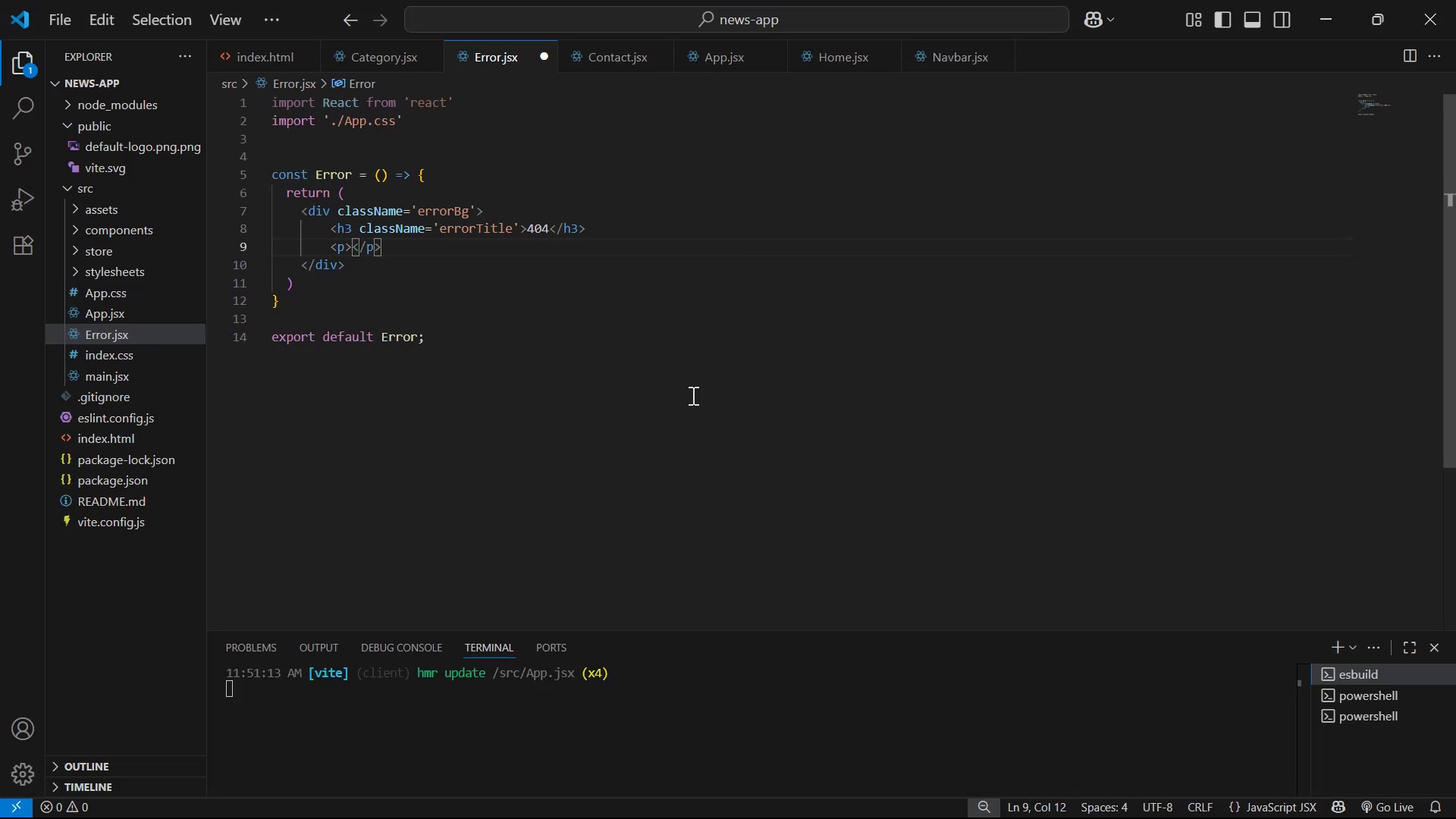 
key(Control+V)
 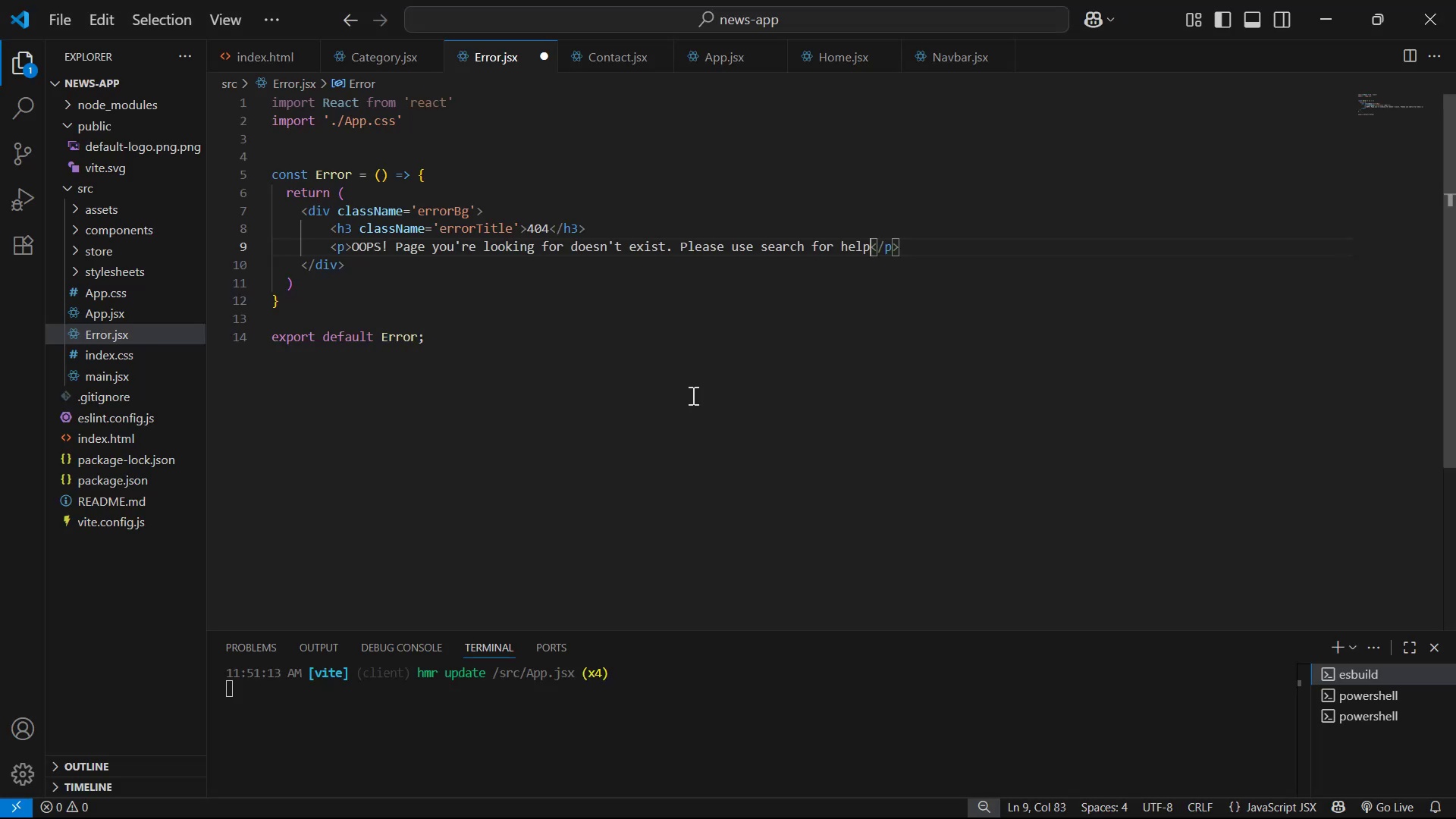 
hold_key(key=ArrowLeft, duration=1.5)
 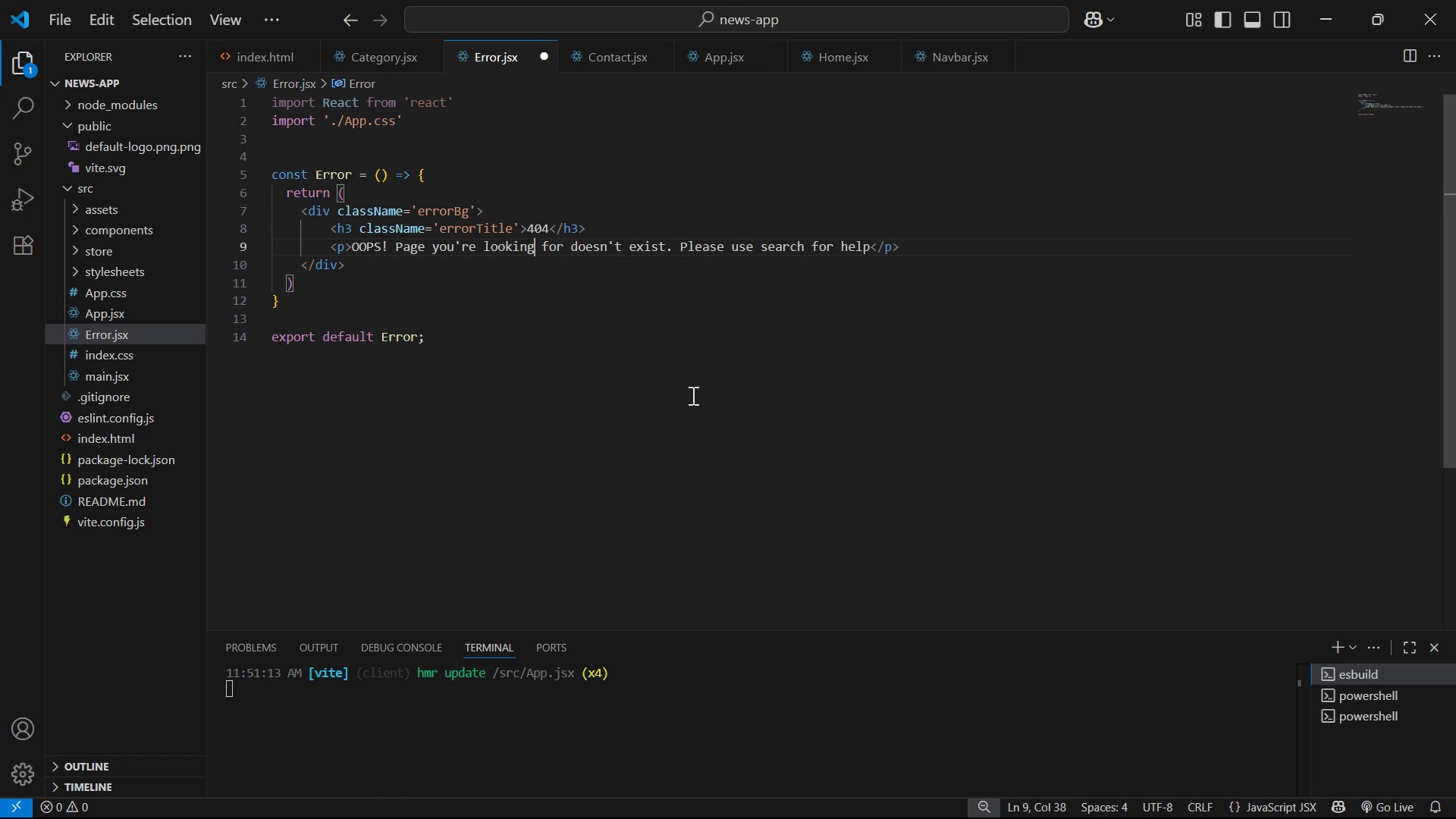 
hold_key(key=ArrowLeft, duration=1.02)
 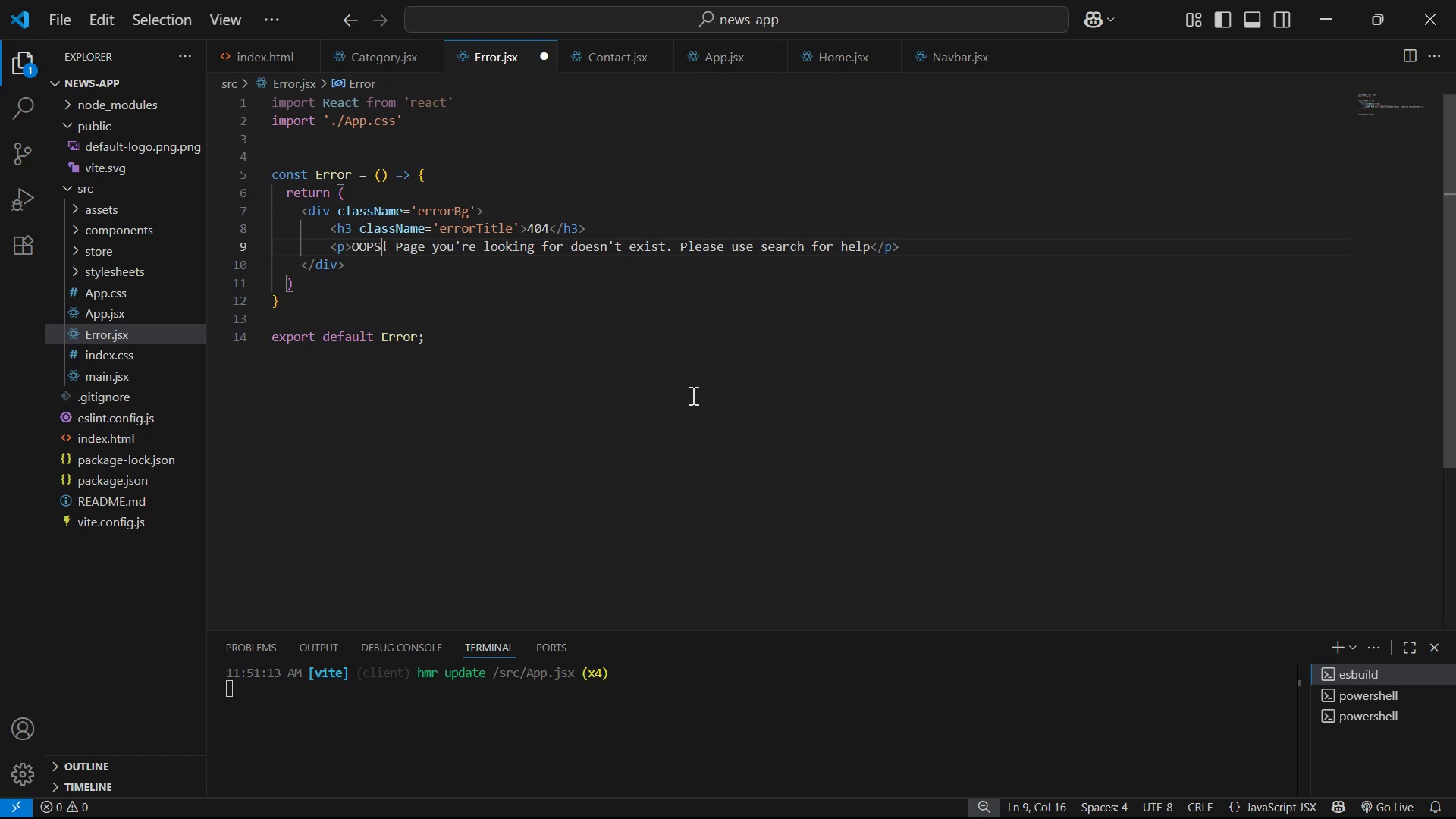 
key(ArrowLeft)
 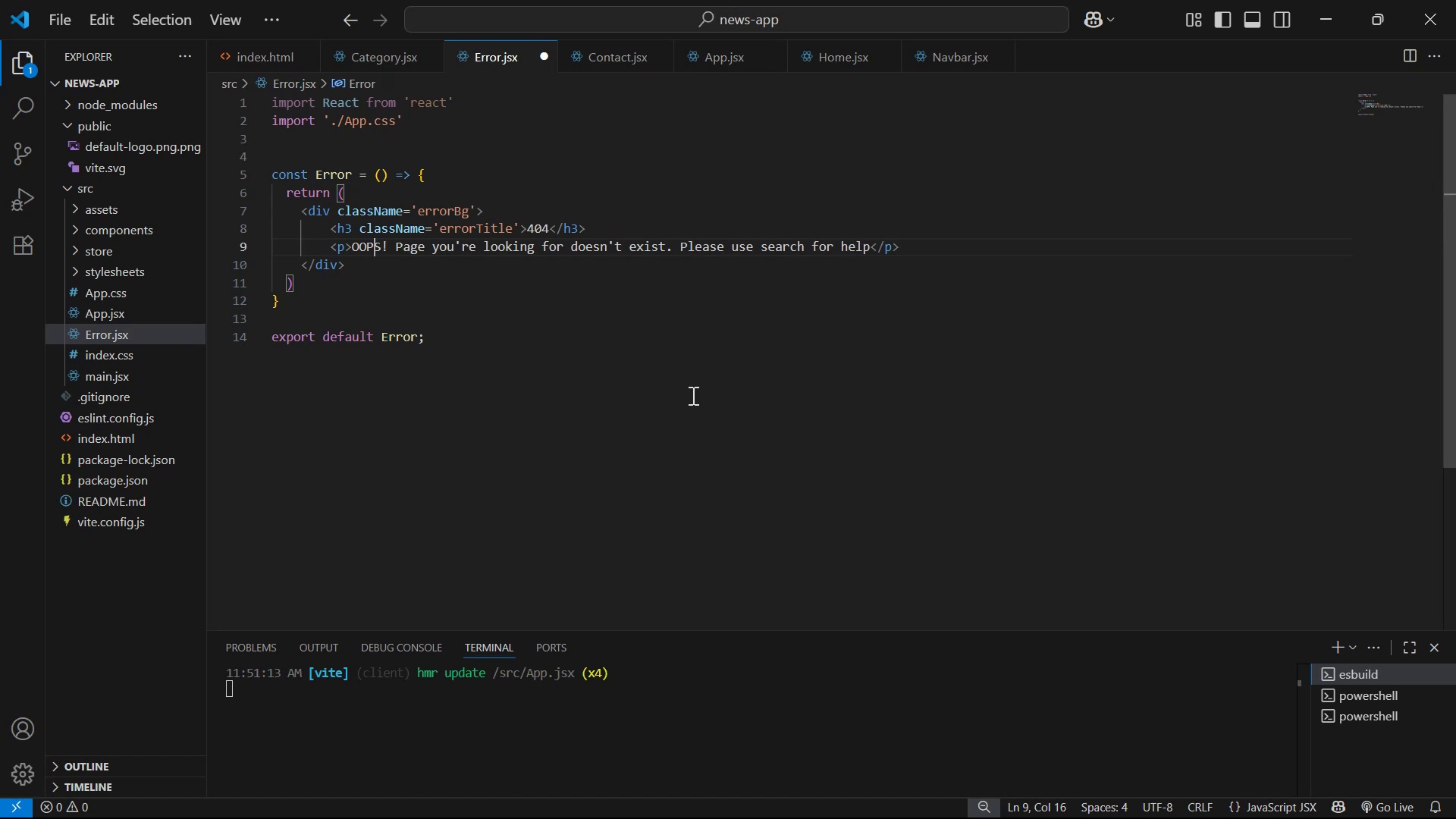 
key(ArrowLeft)
 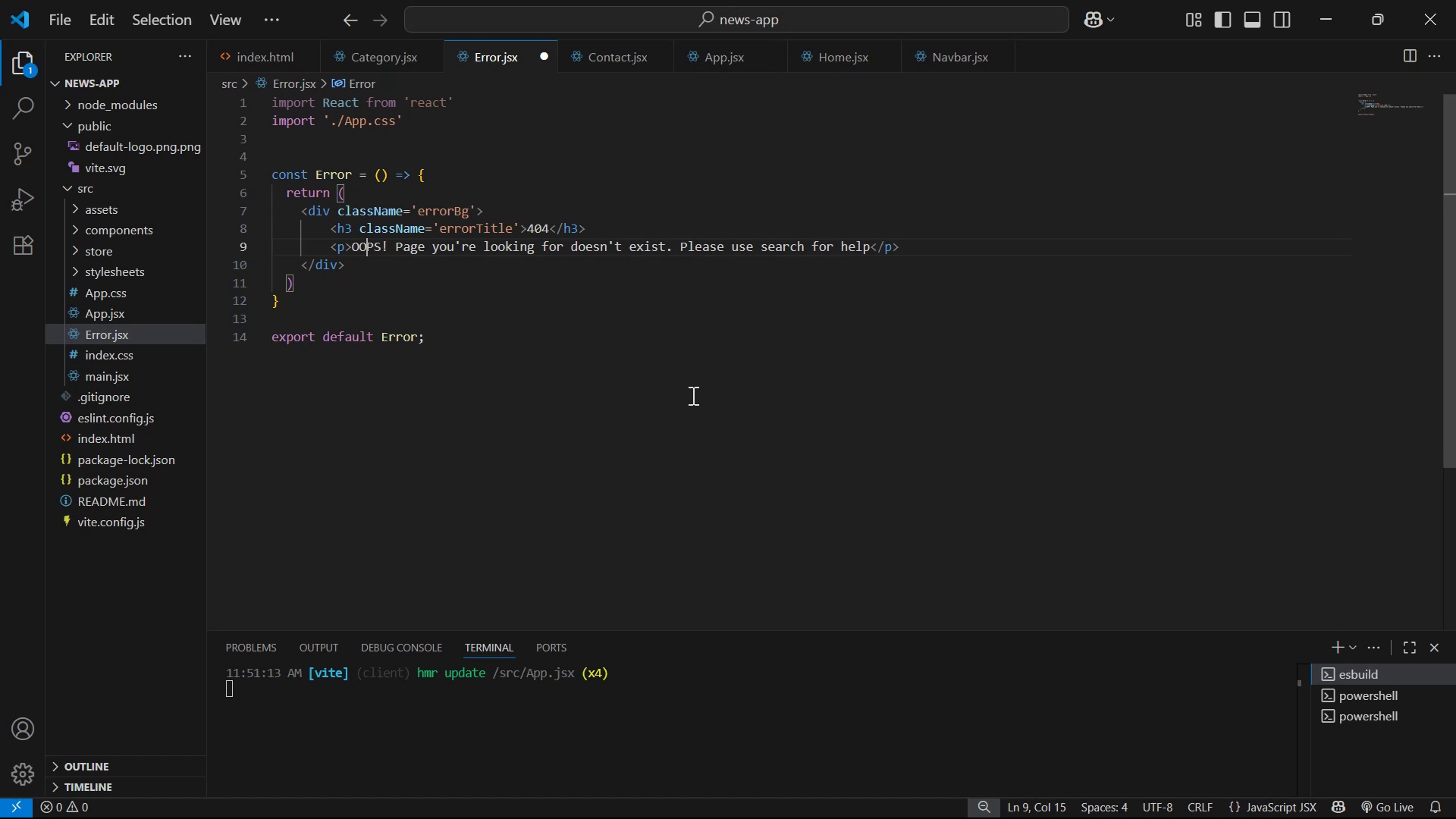 
key(ArrowLeft)
 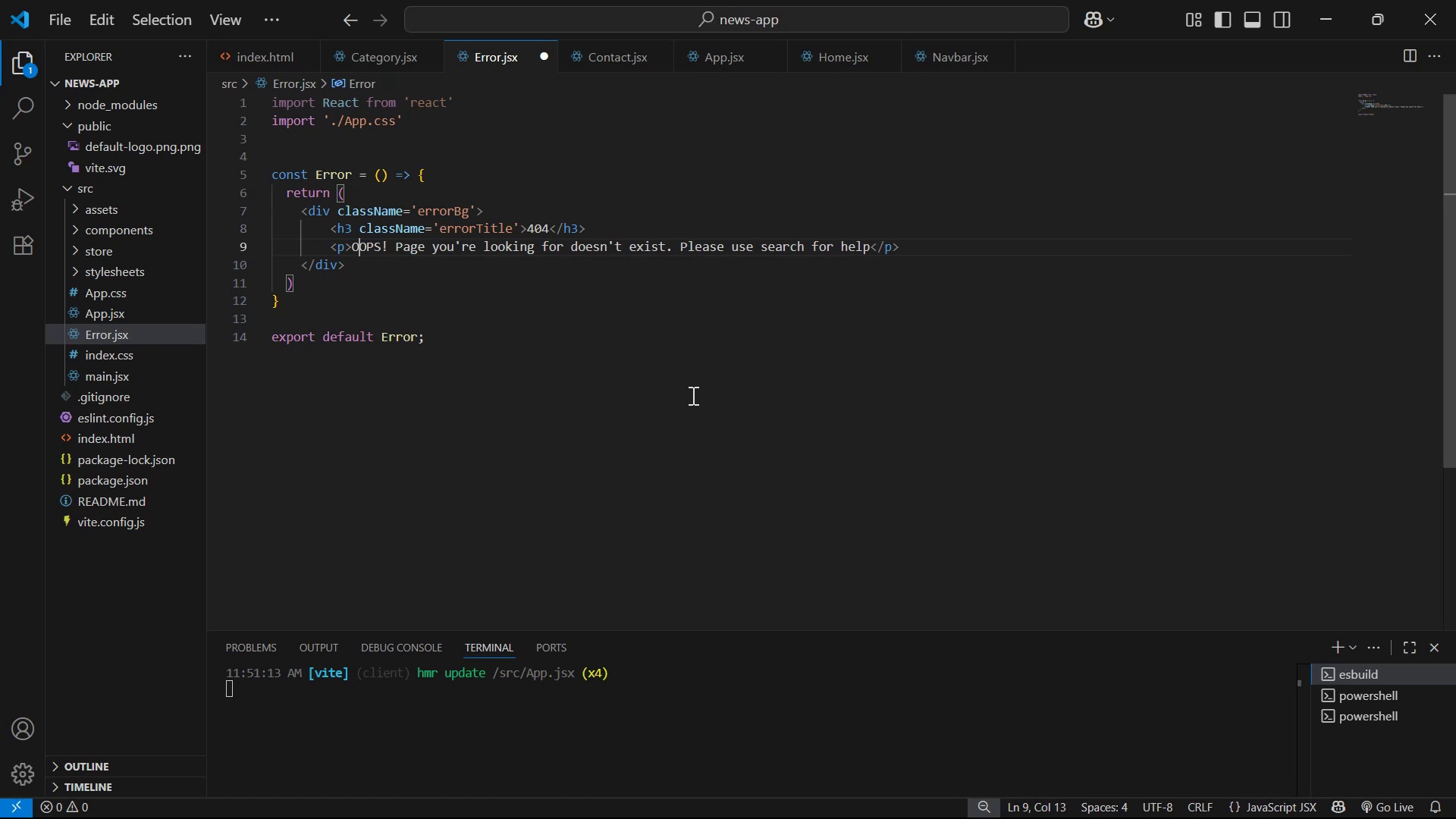 
key(ArrowLeft)
 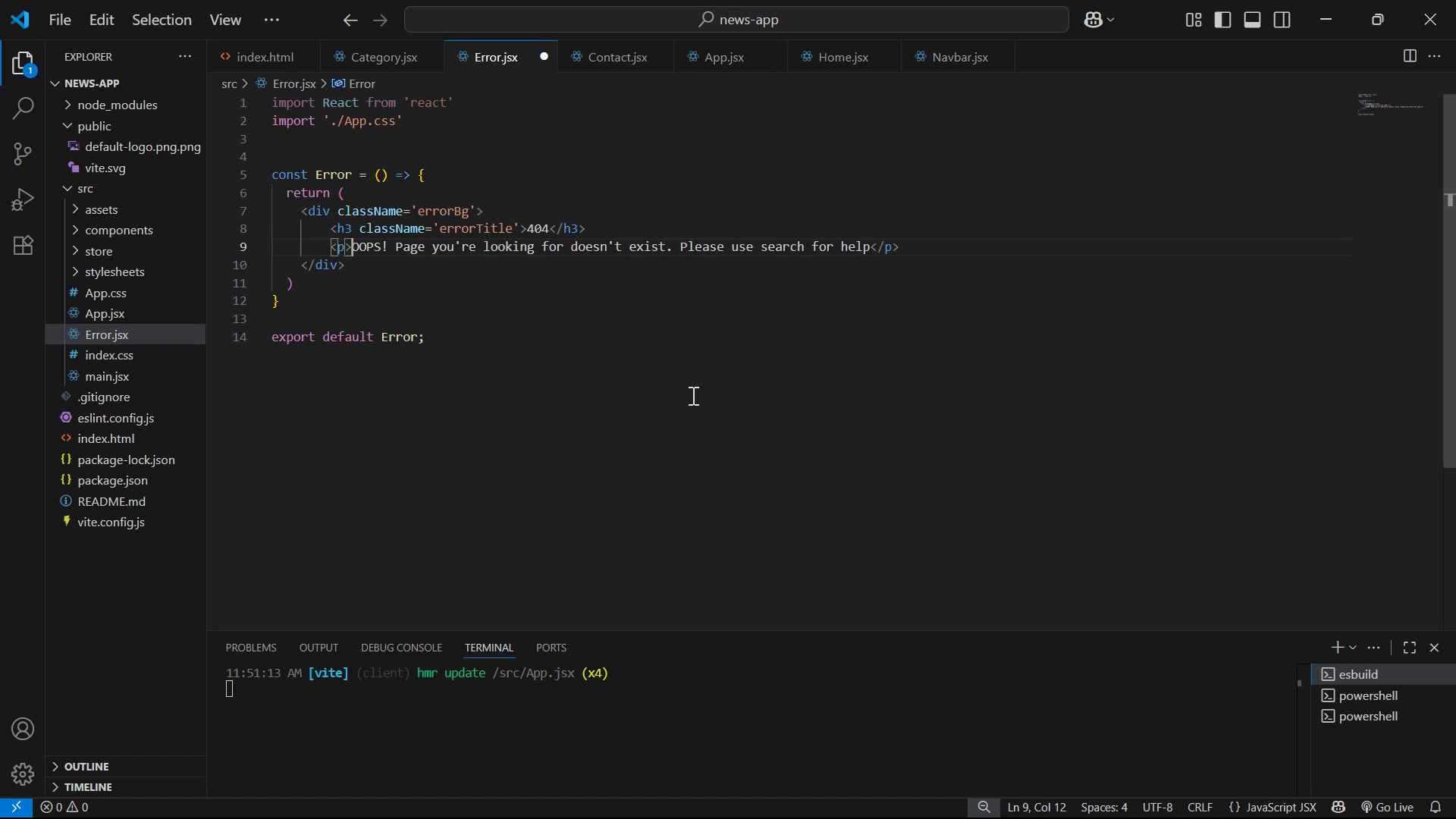 
key(ArrowLeft)
 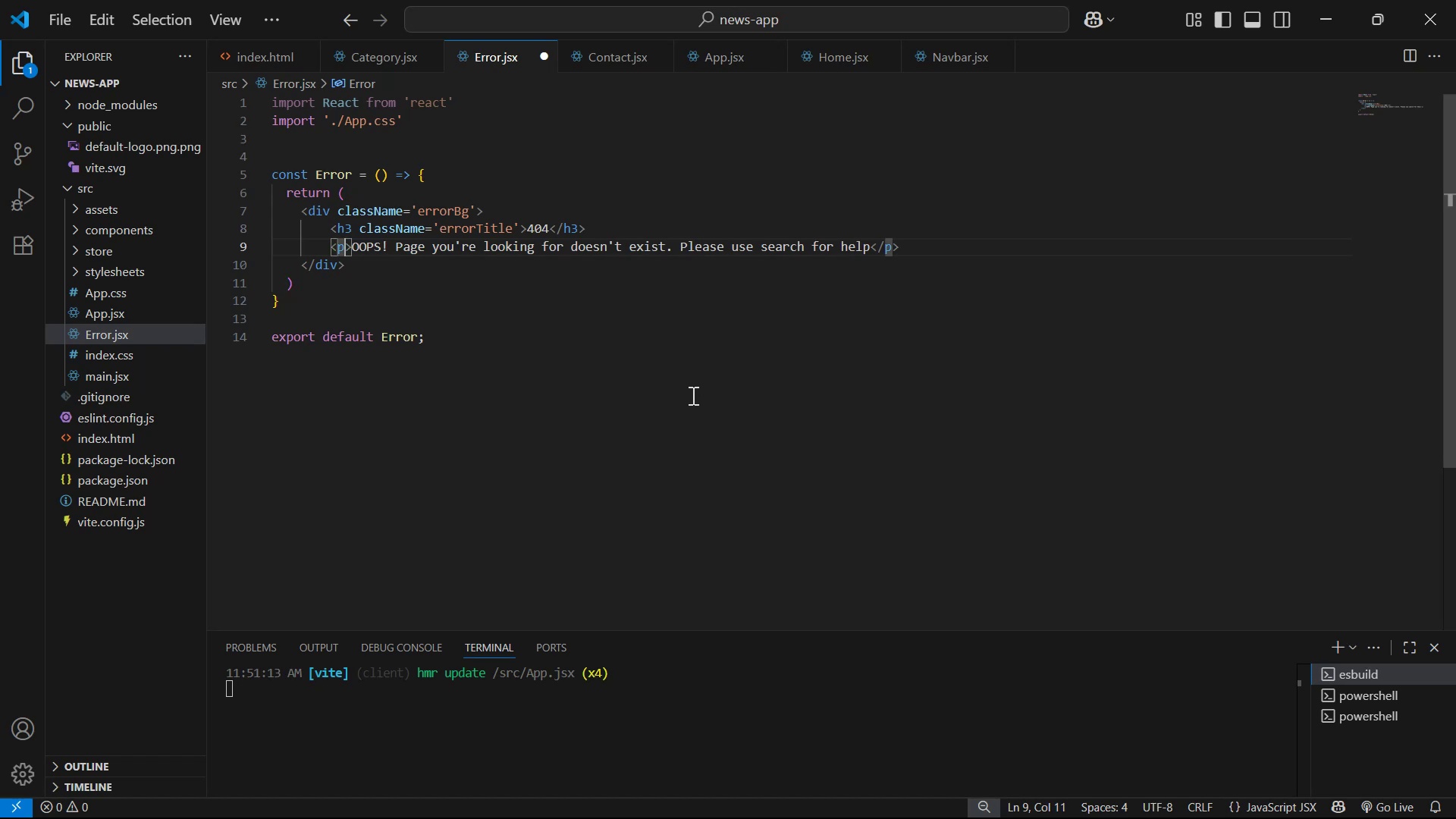 
type( cla)
 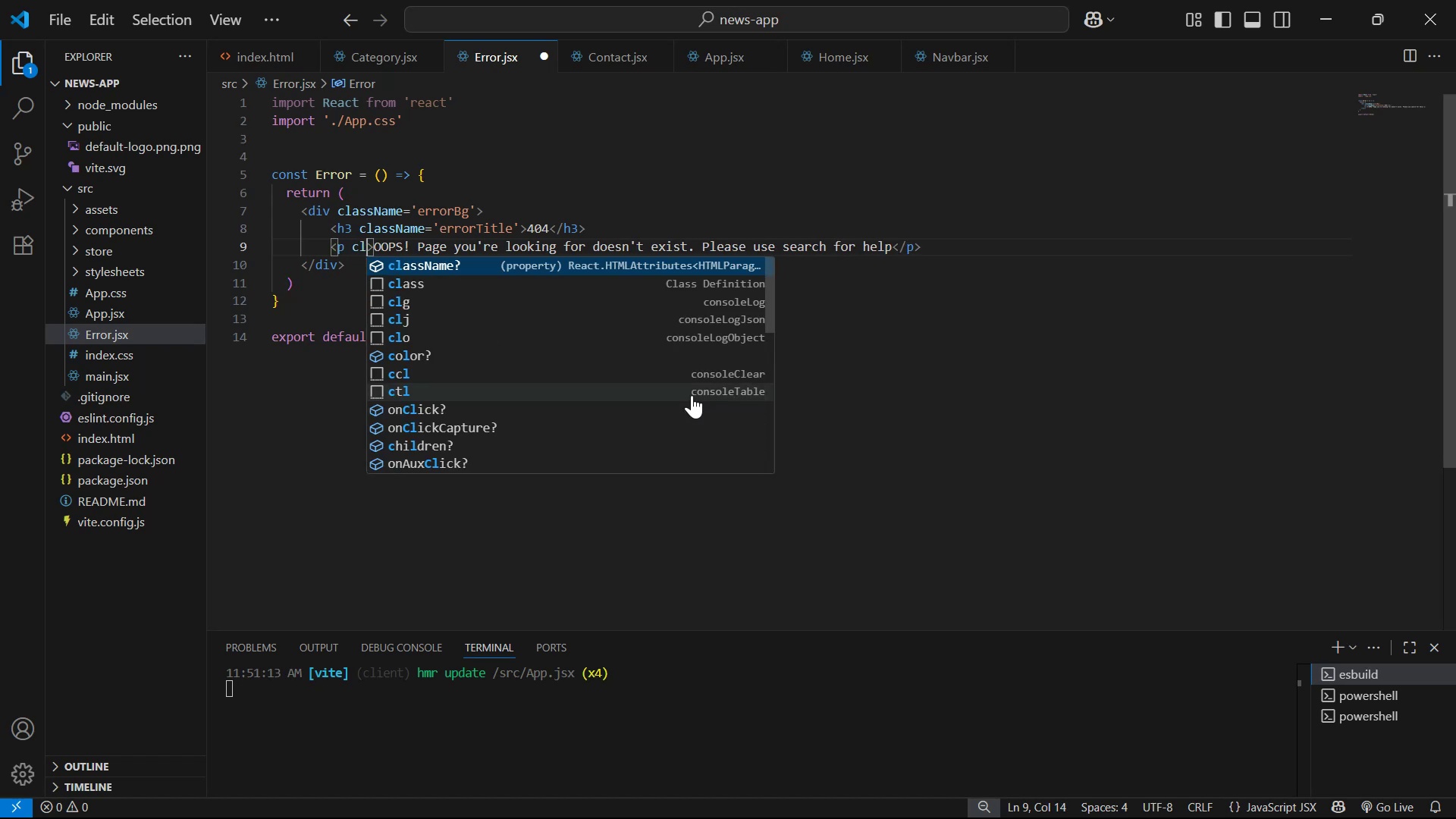 
key(Enter)
 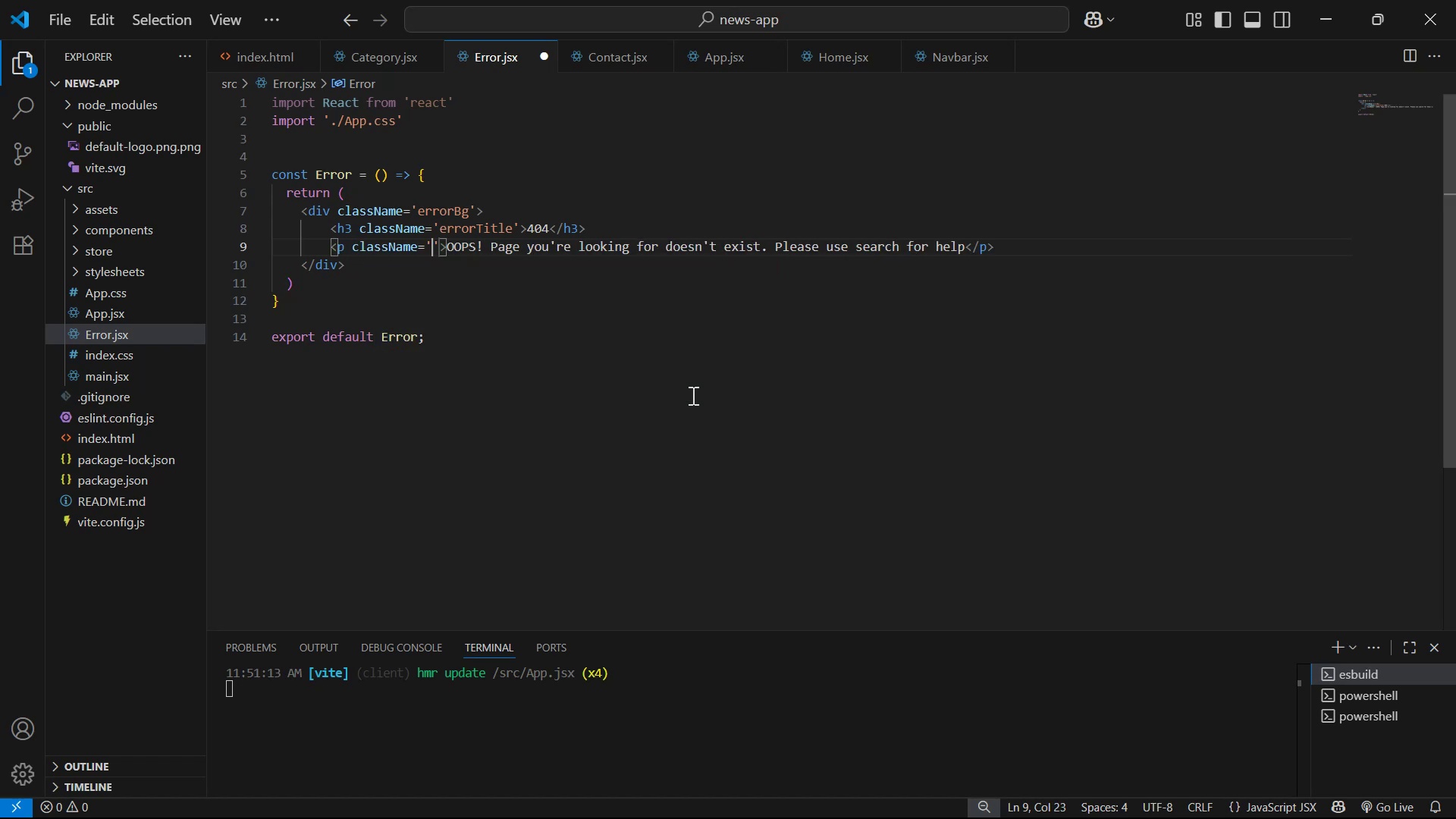 
key(ArrowRight)
 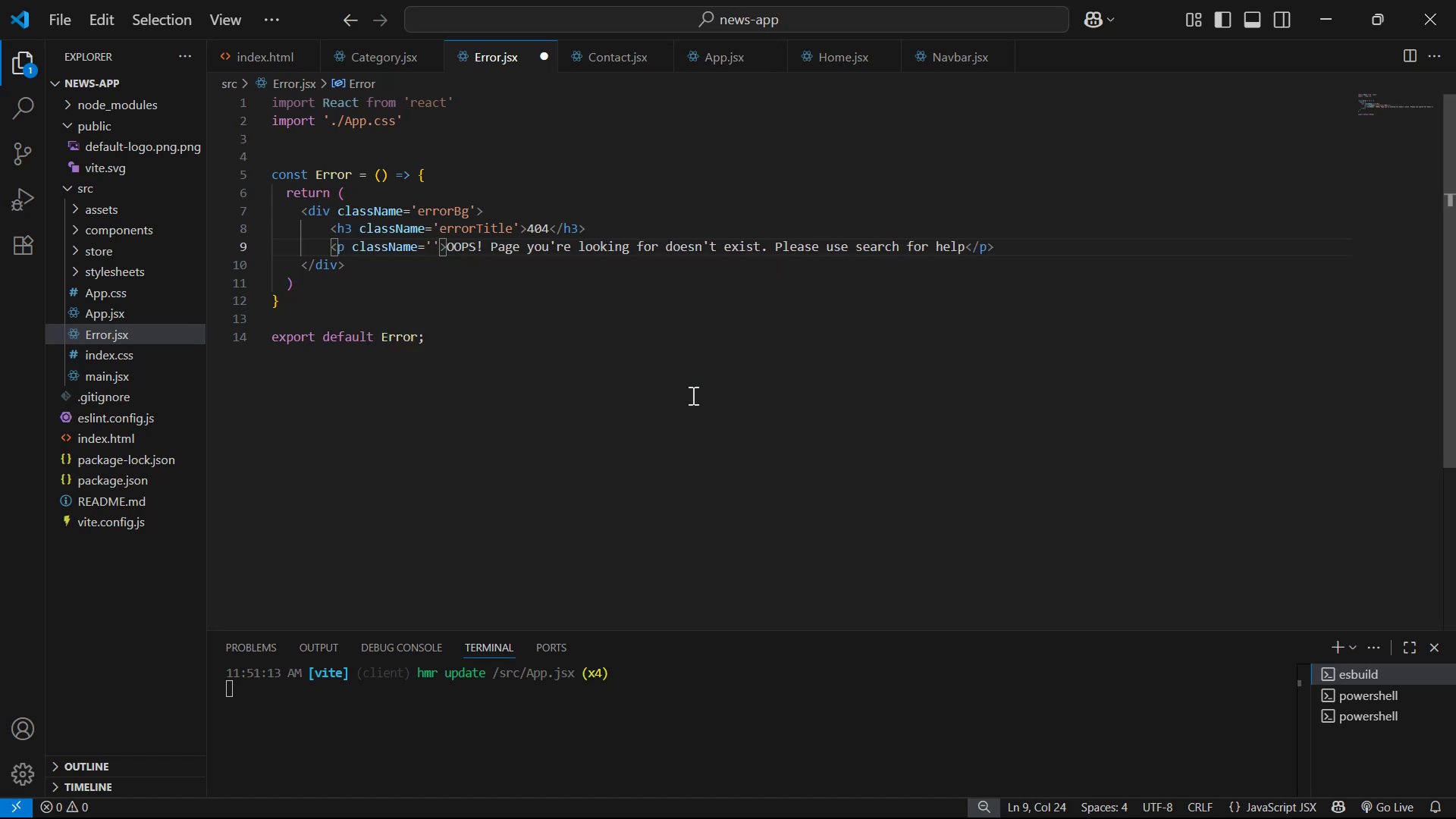 
key(ArrowLeft)
 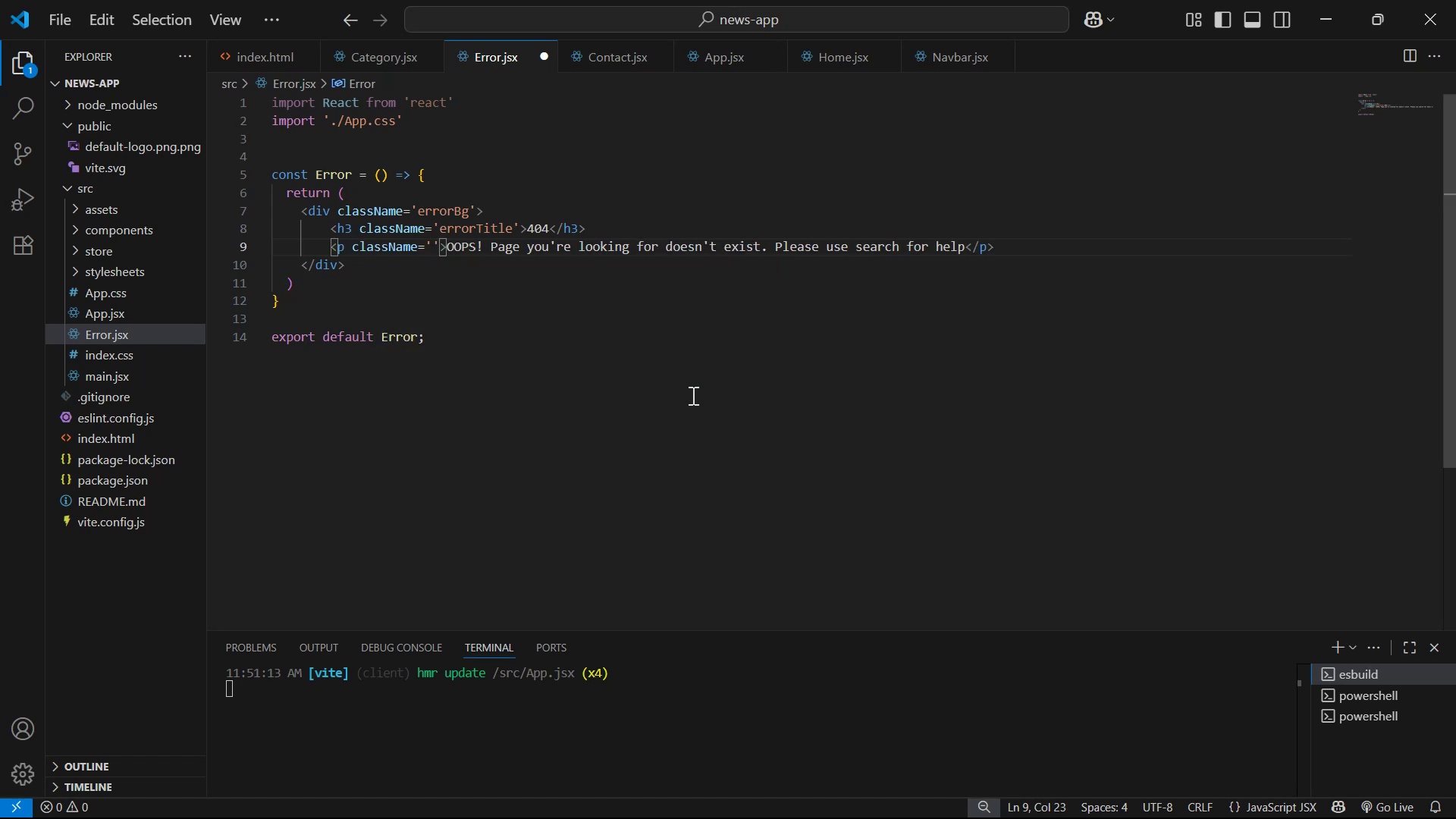 
type(errorInfo )
key(Backspace)
 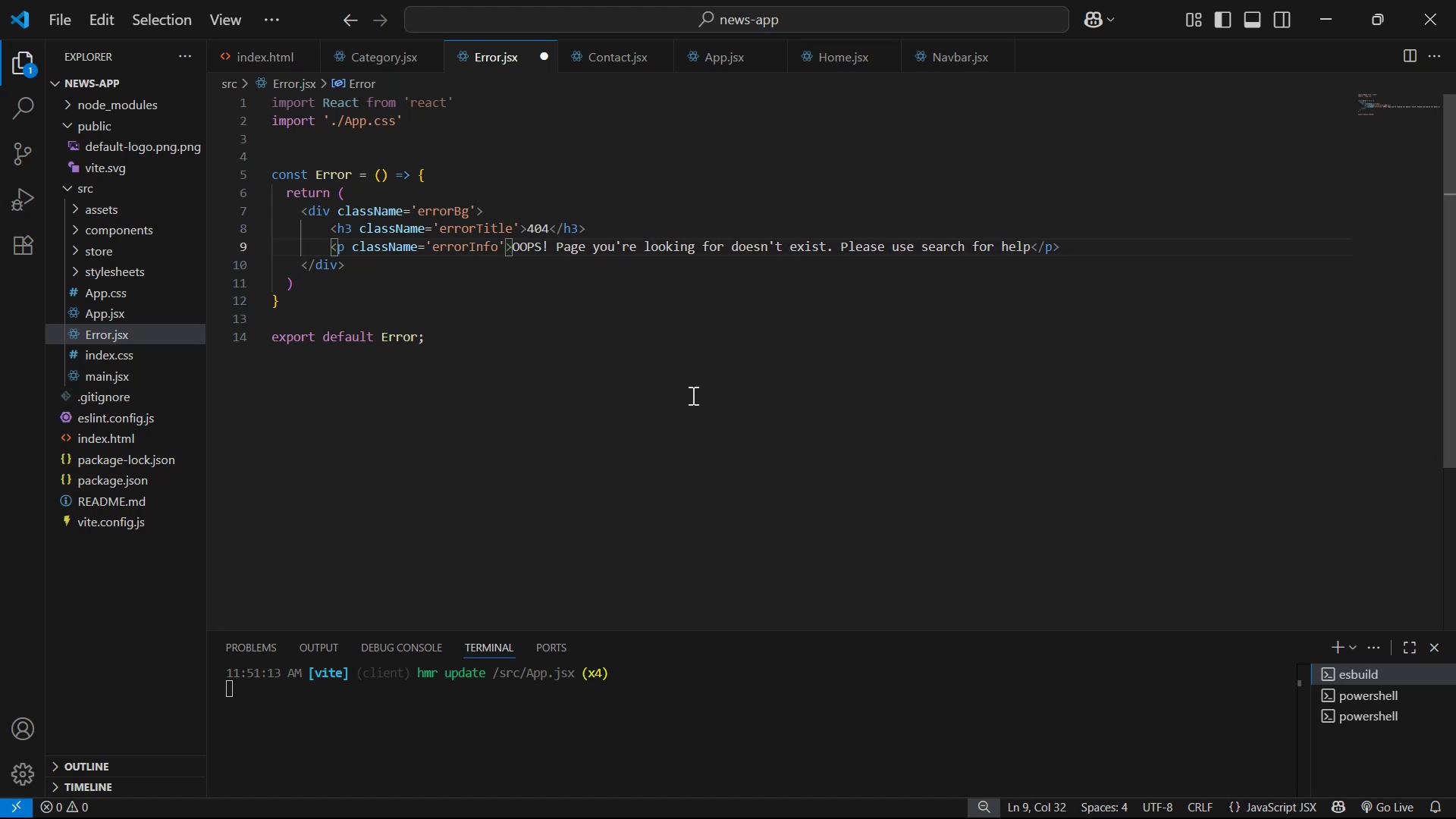 
hold_key(key=ArrowRight, duration=0.44)
 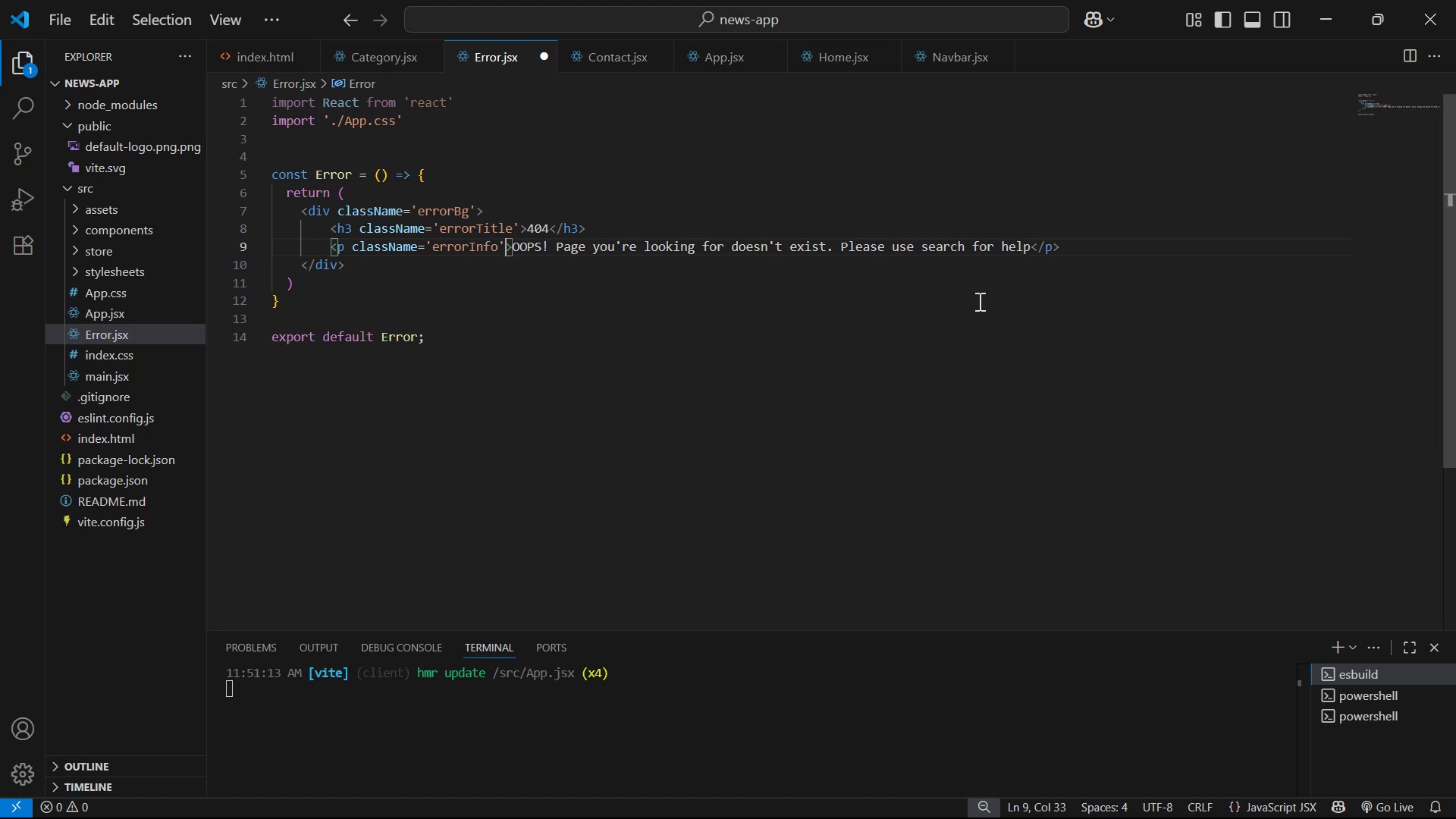 
left_click([1114, 254])
 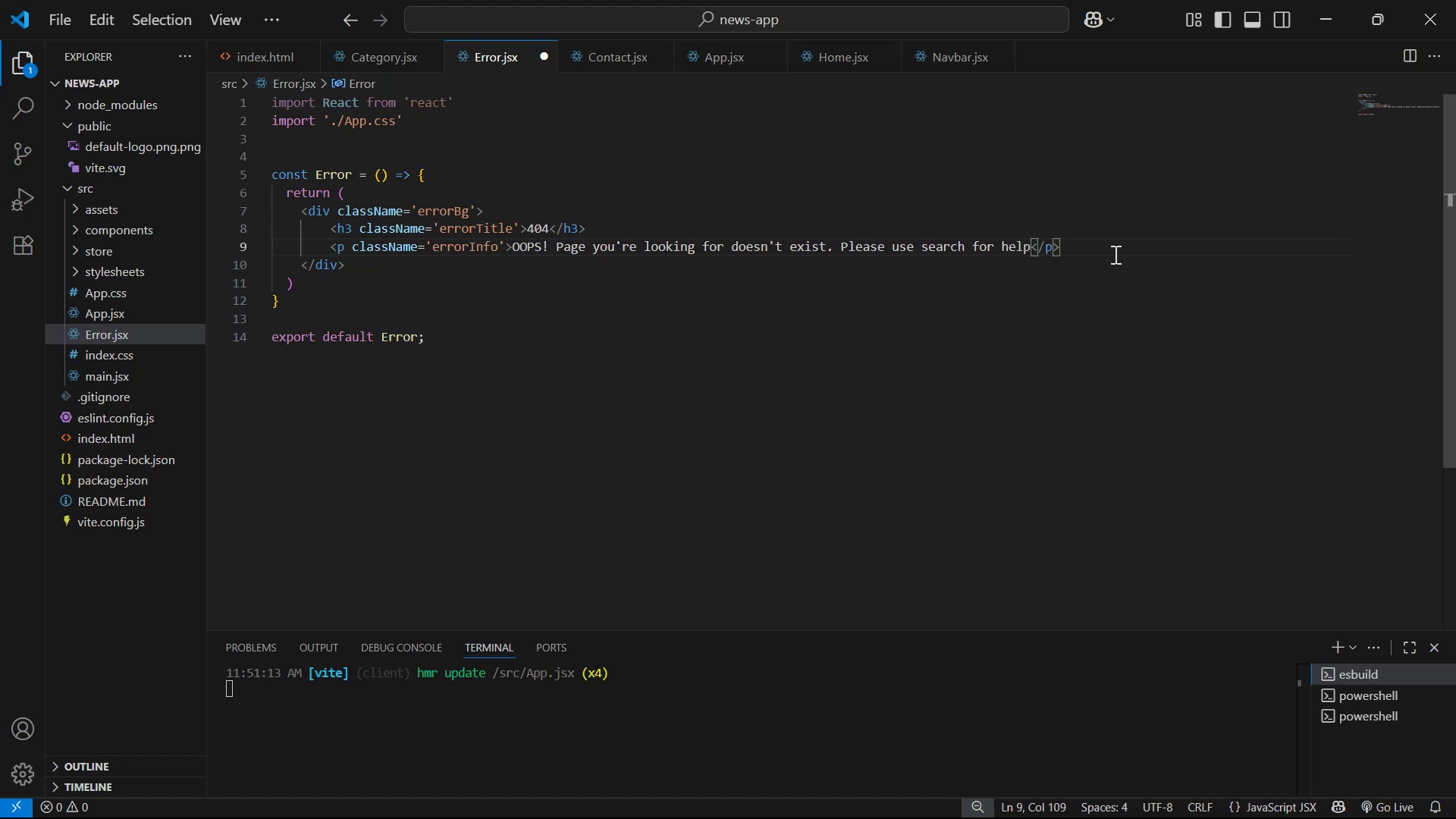 
key(Enter)
 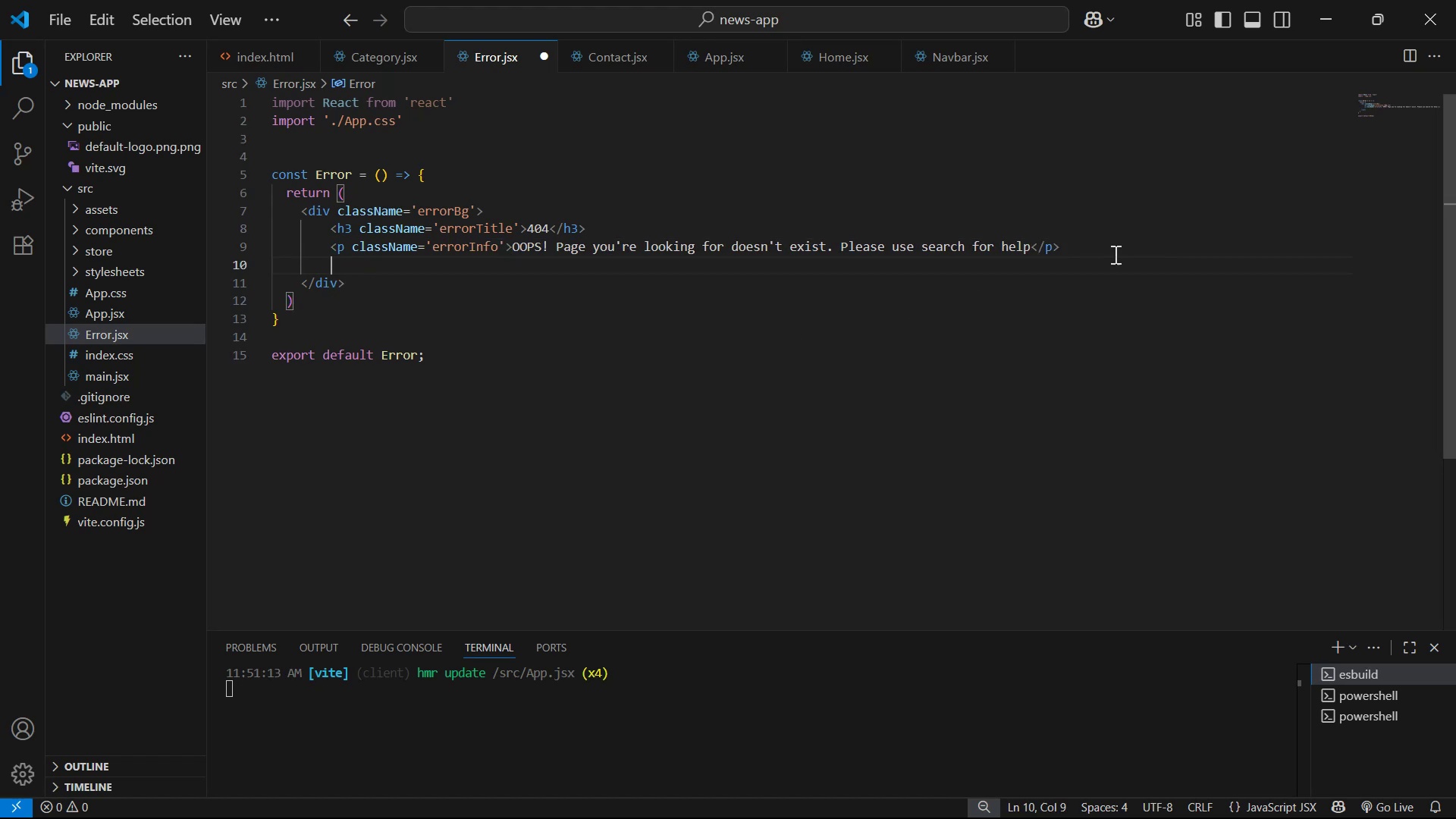 
type(but)
 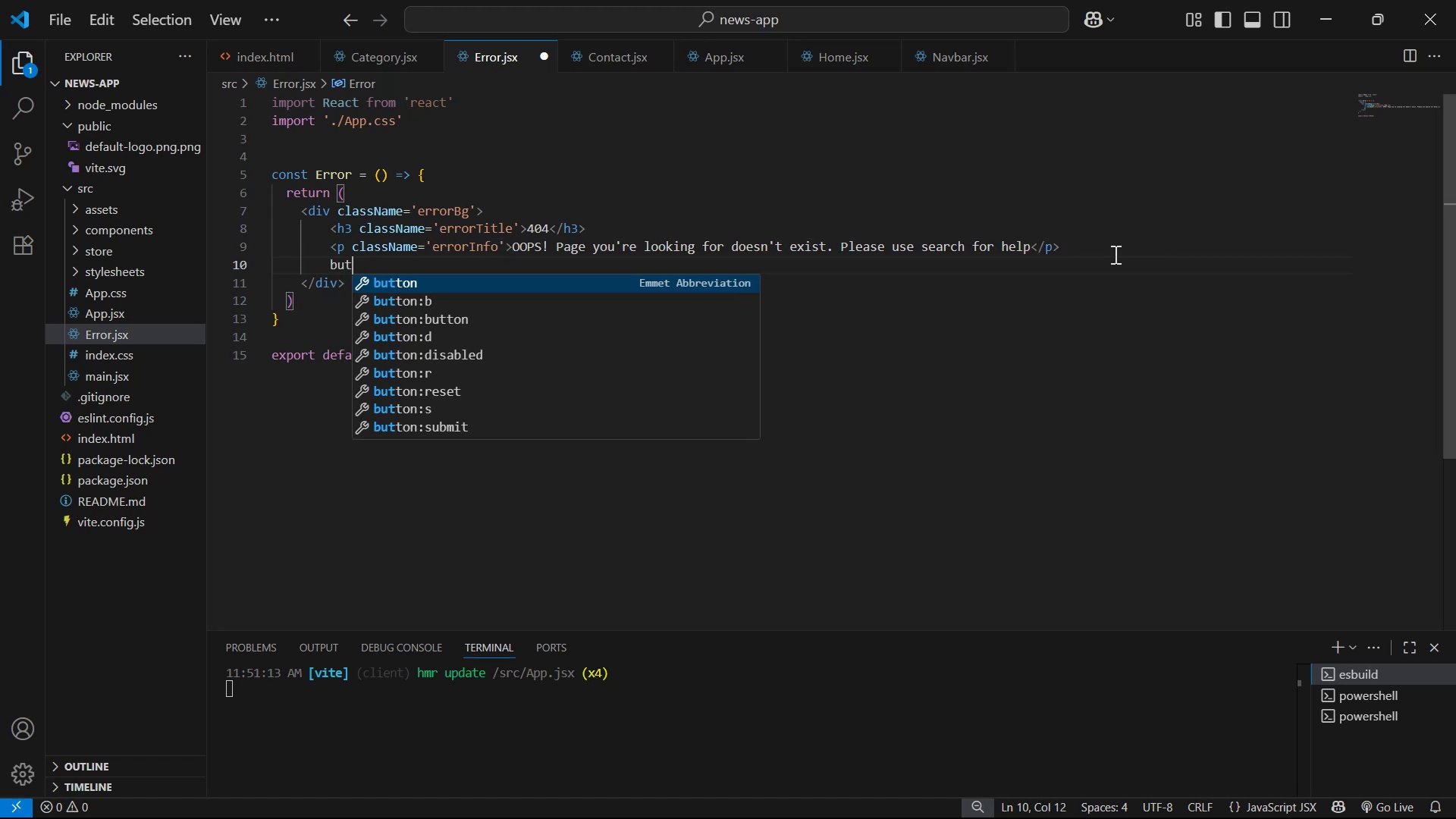 
key(Enter)
 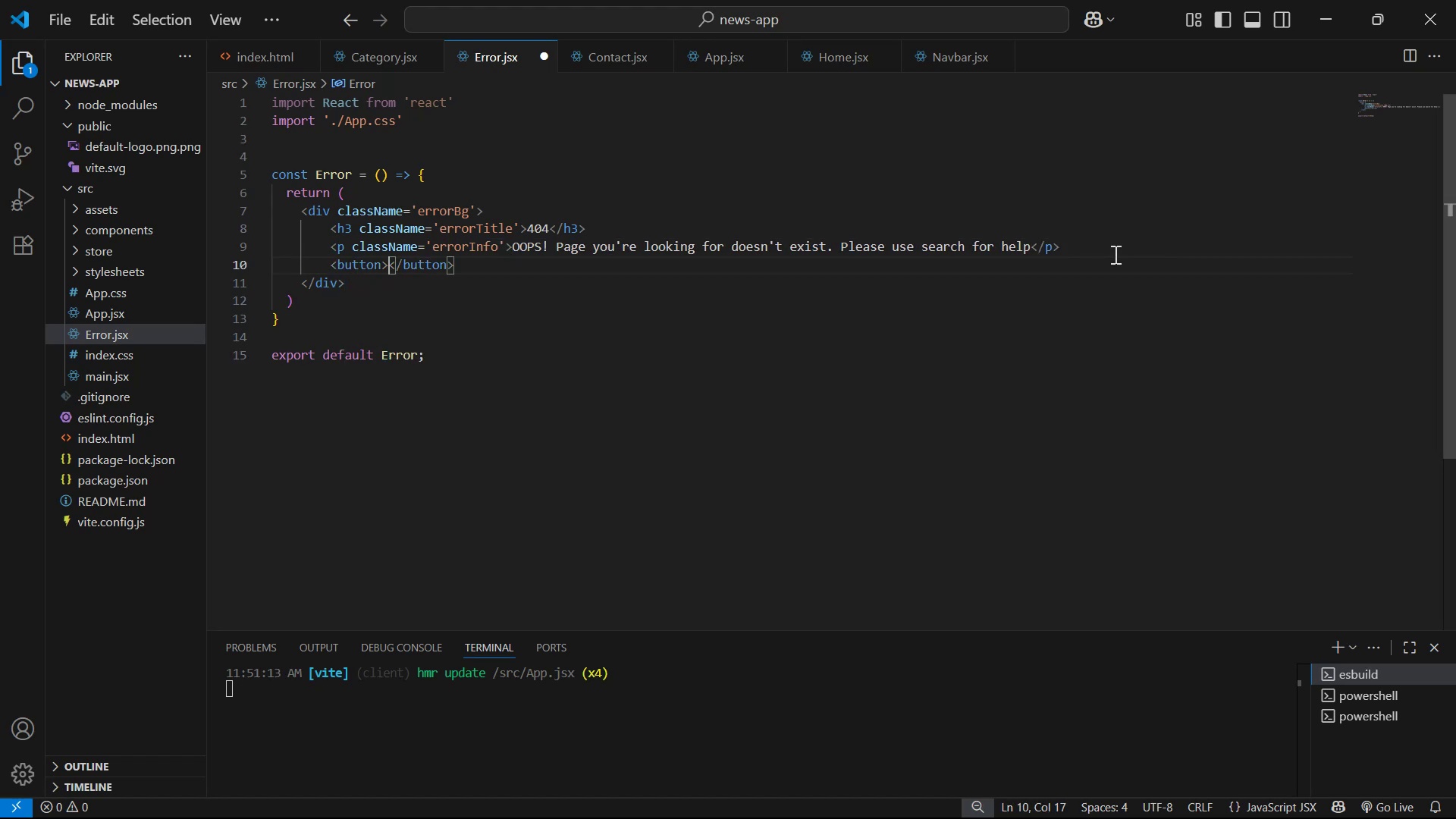 
key(ArrowLeft)
 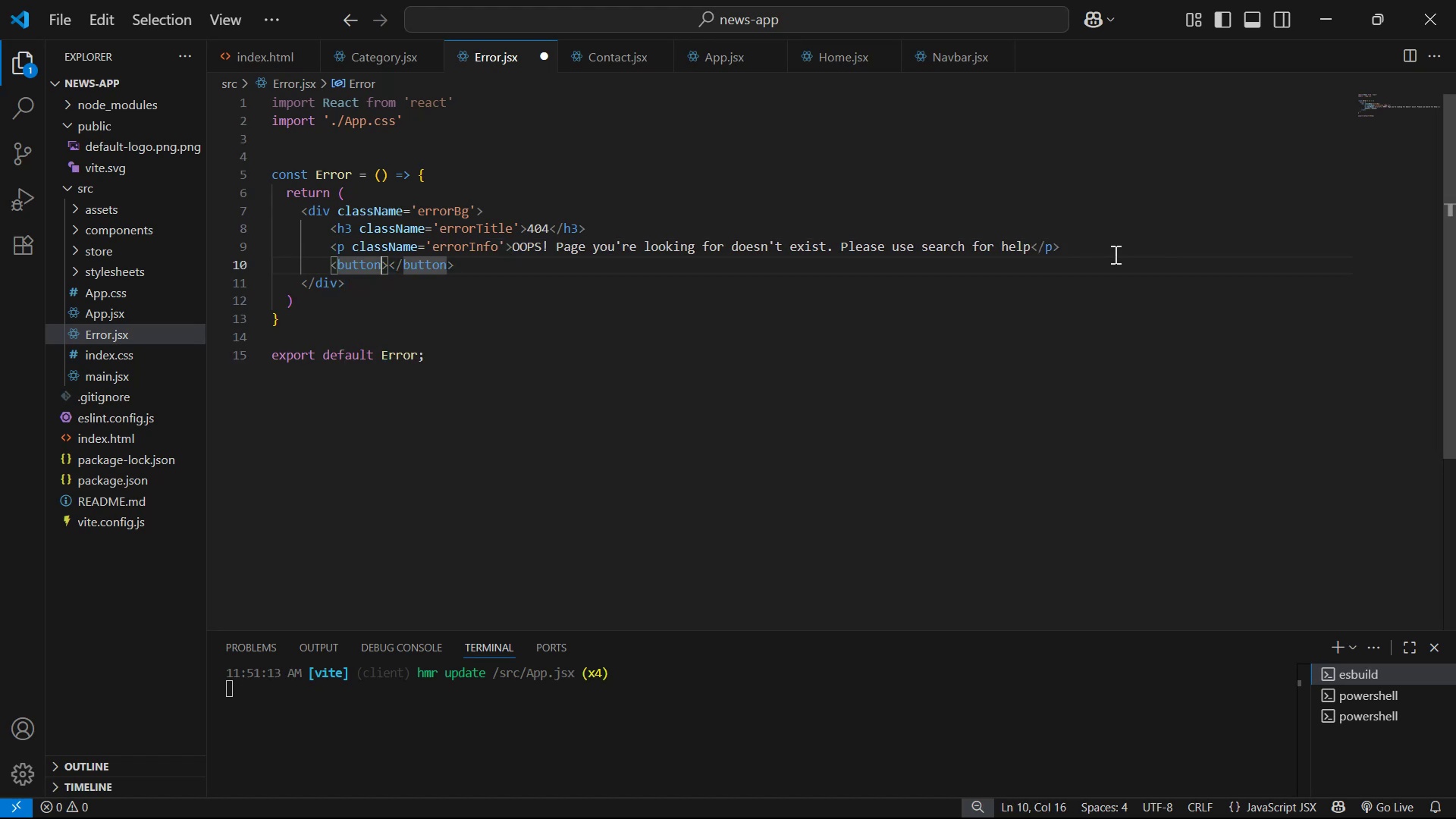 
type( cla)
 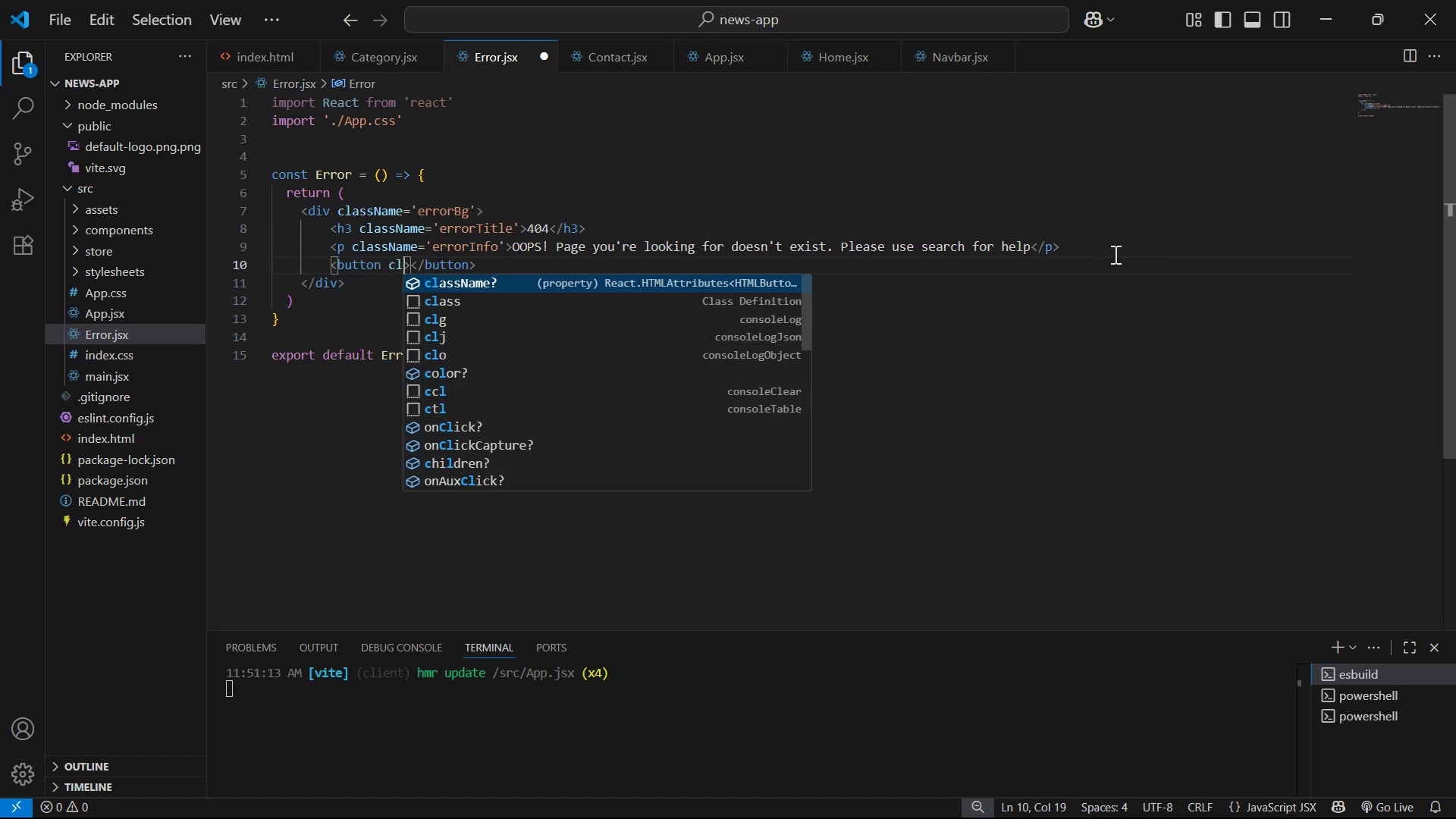 
key(Enter)
 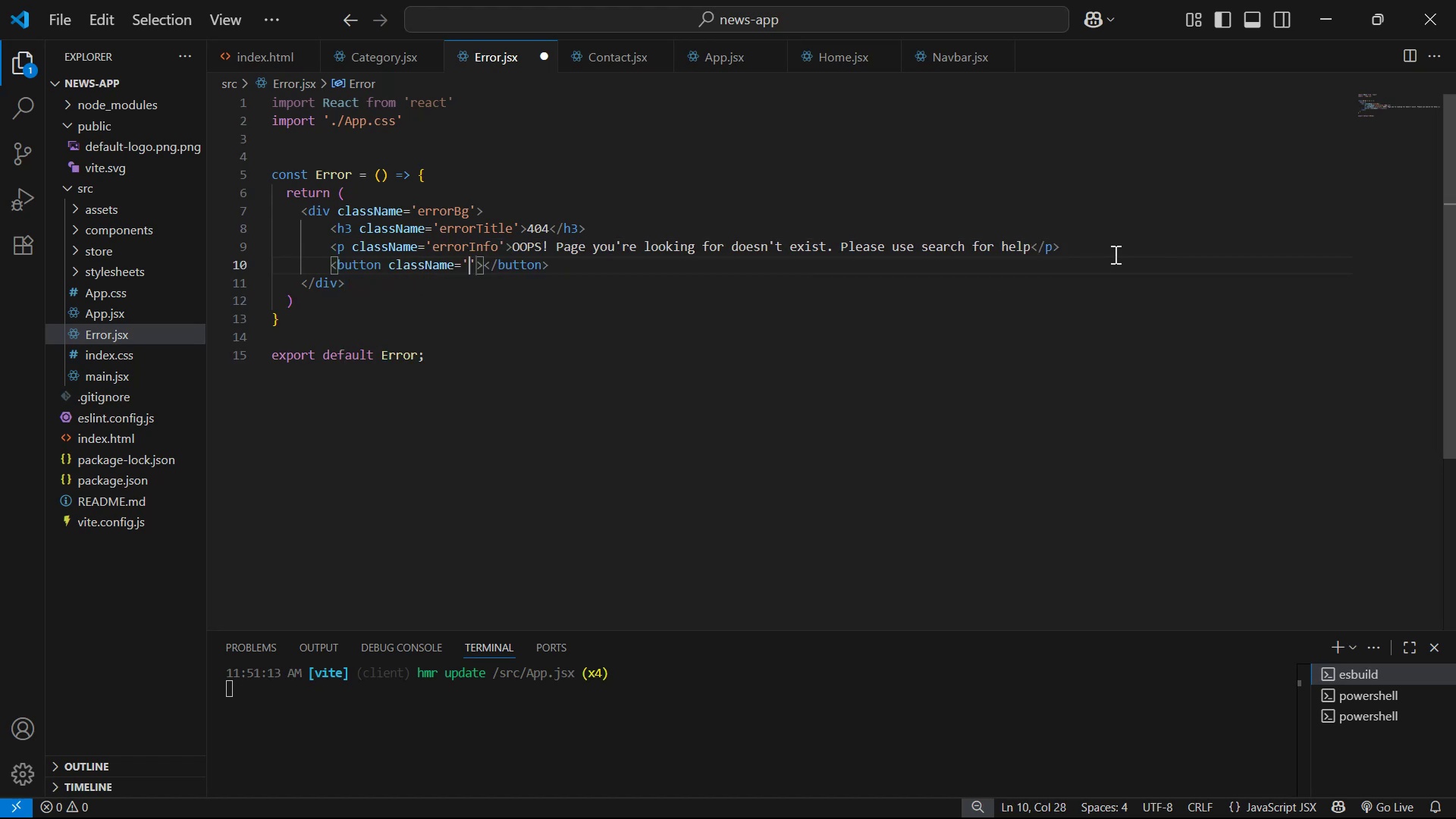 
key(ArrowRight)
 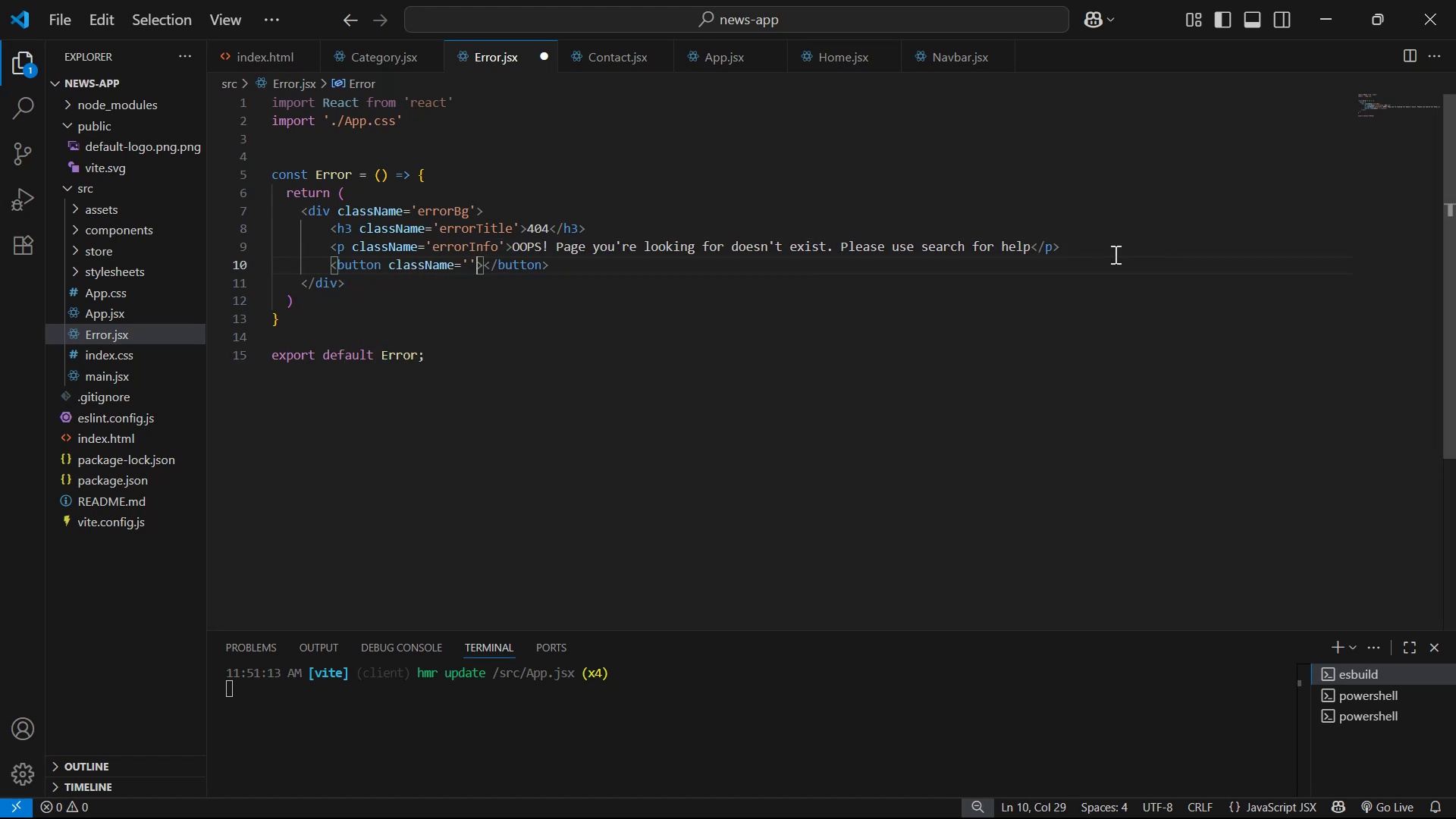 
key(Backspace)
key(Backspace)
type('errorBtn)
 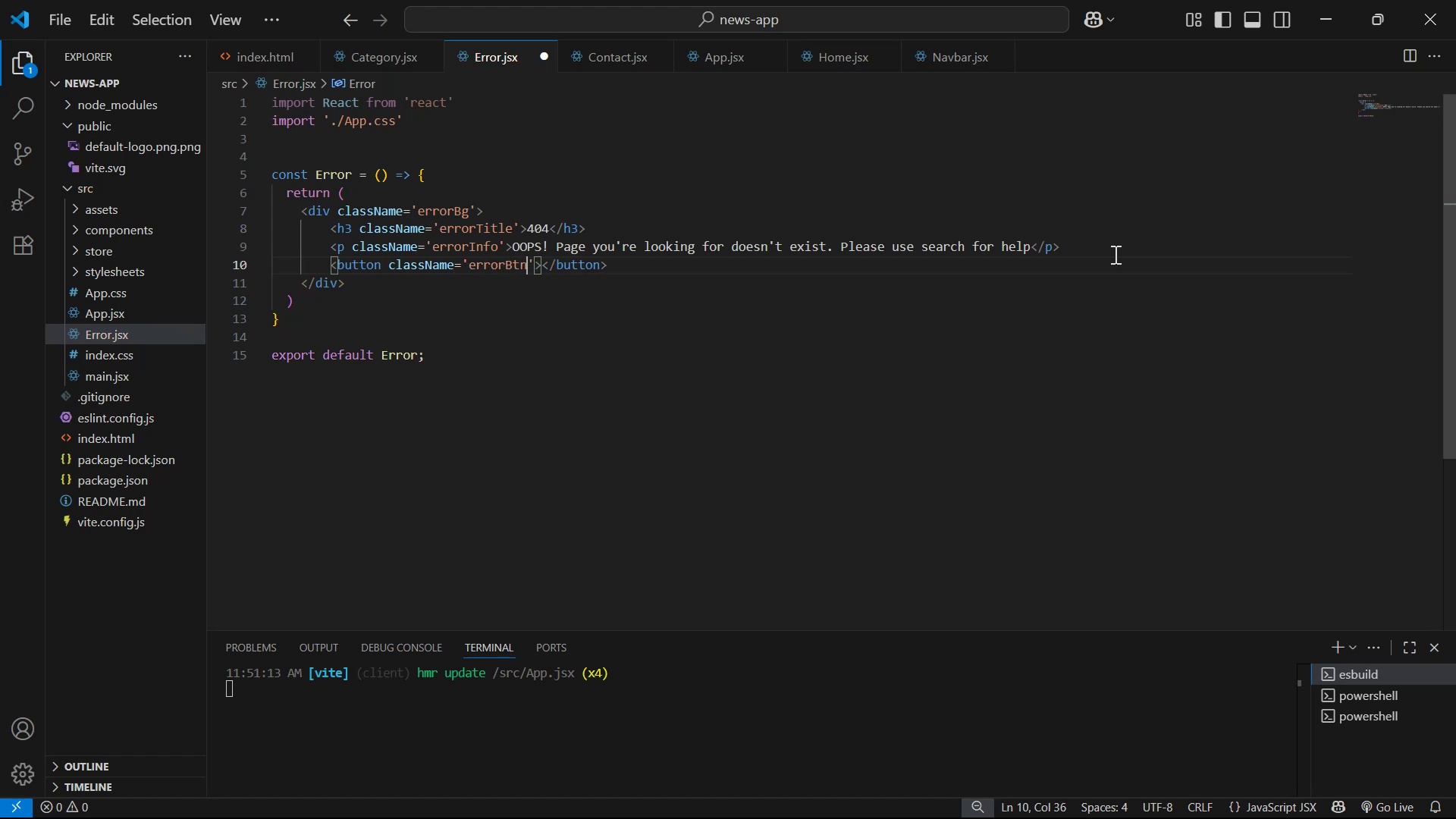 
key(ArrowRight)
 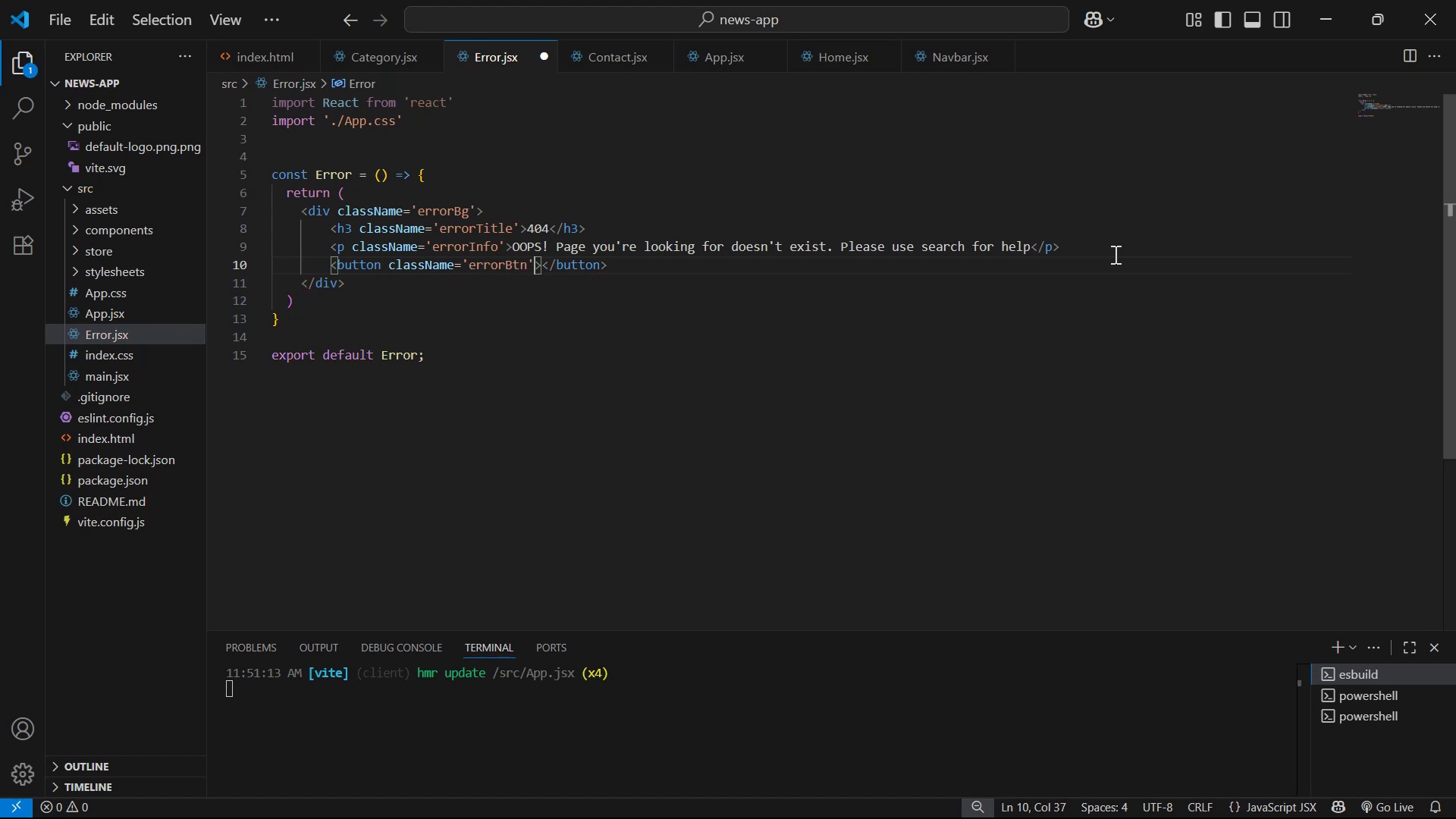 
key(ArrowRight)
 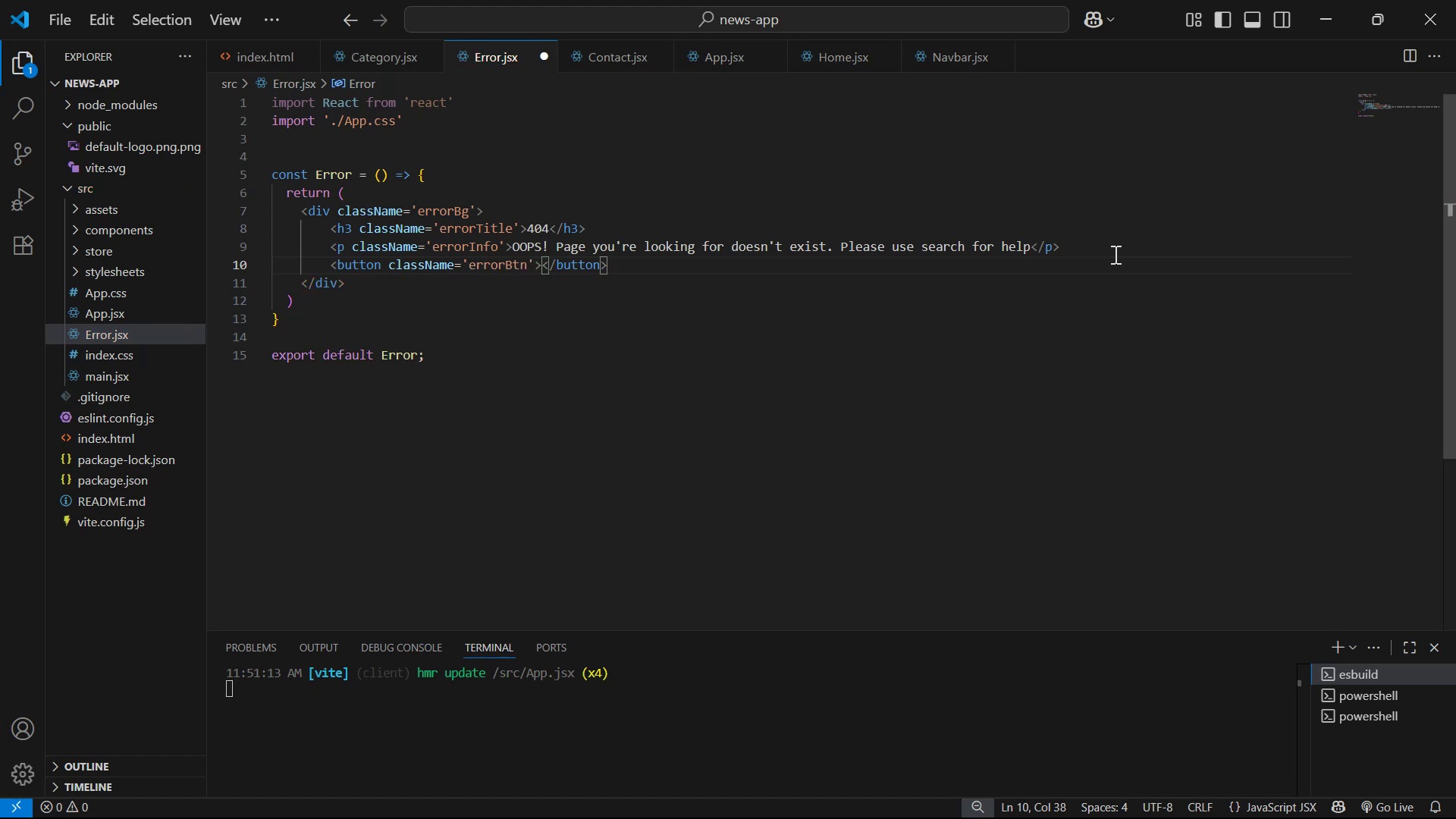 
type(Go Back To Home )
key(Backspace)
 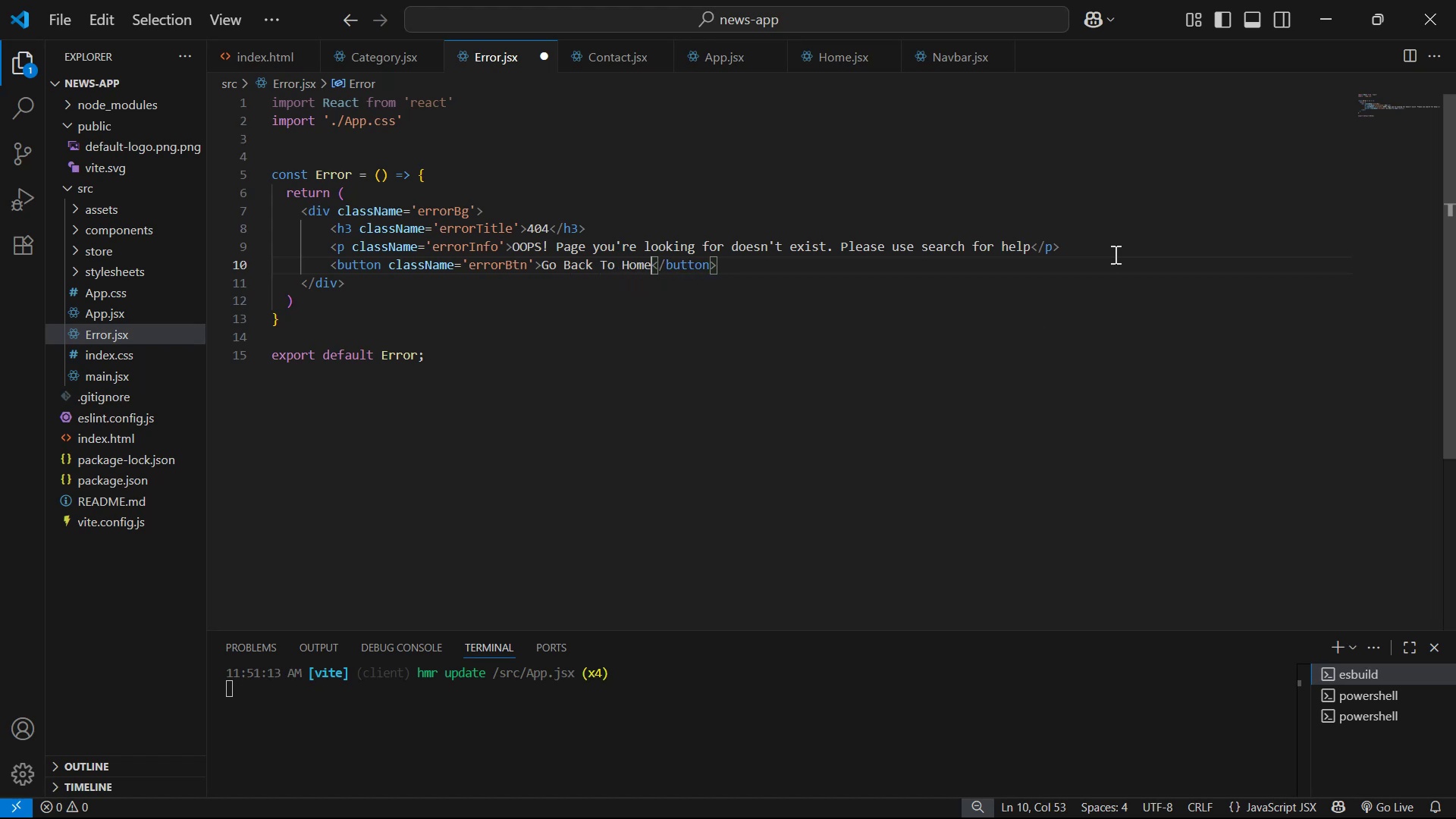 
key(Control+S)
 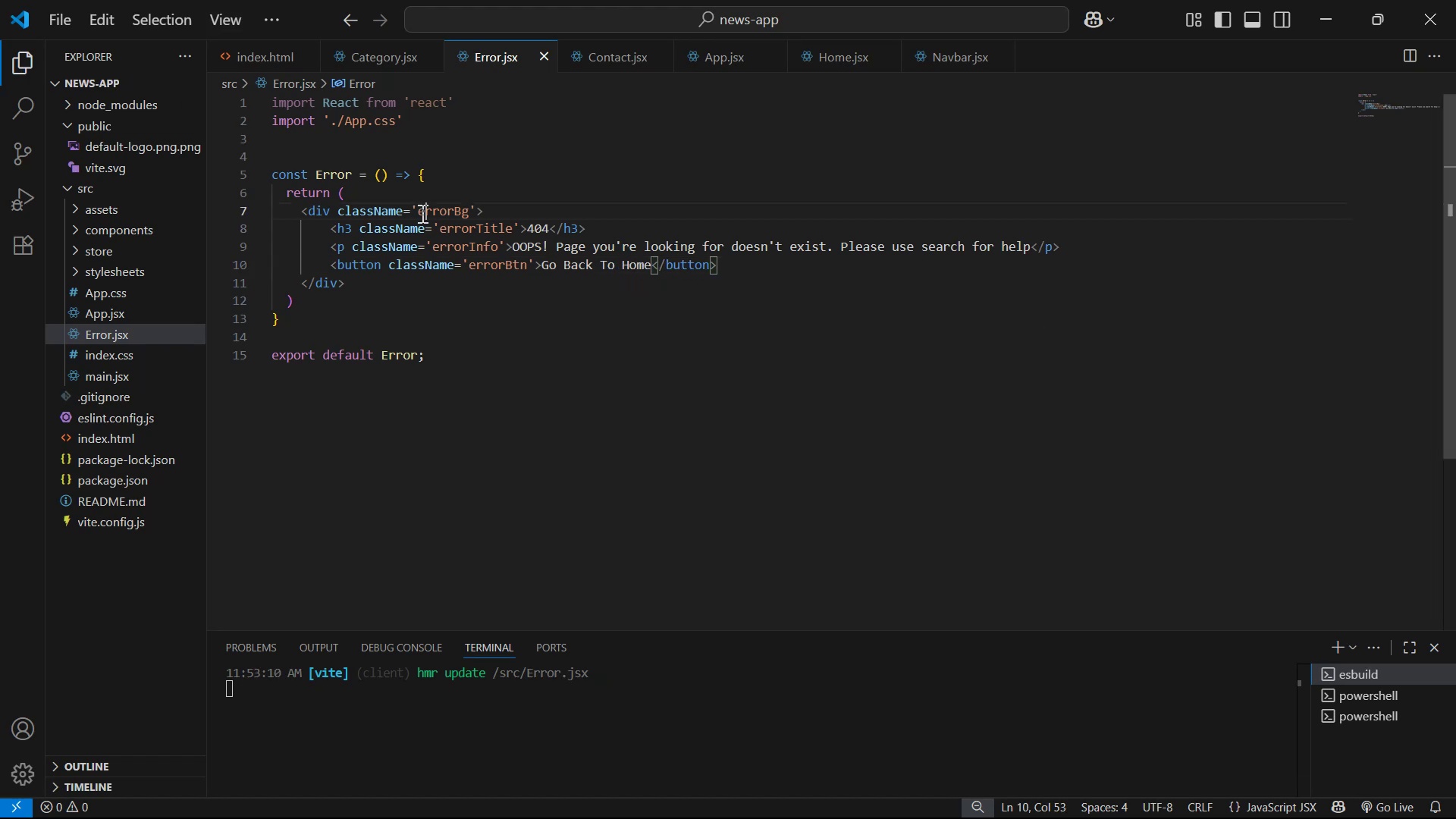 
hold_key(key=ControlLeft, duration=0.39)
 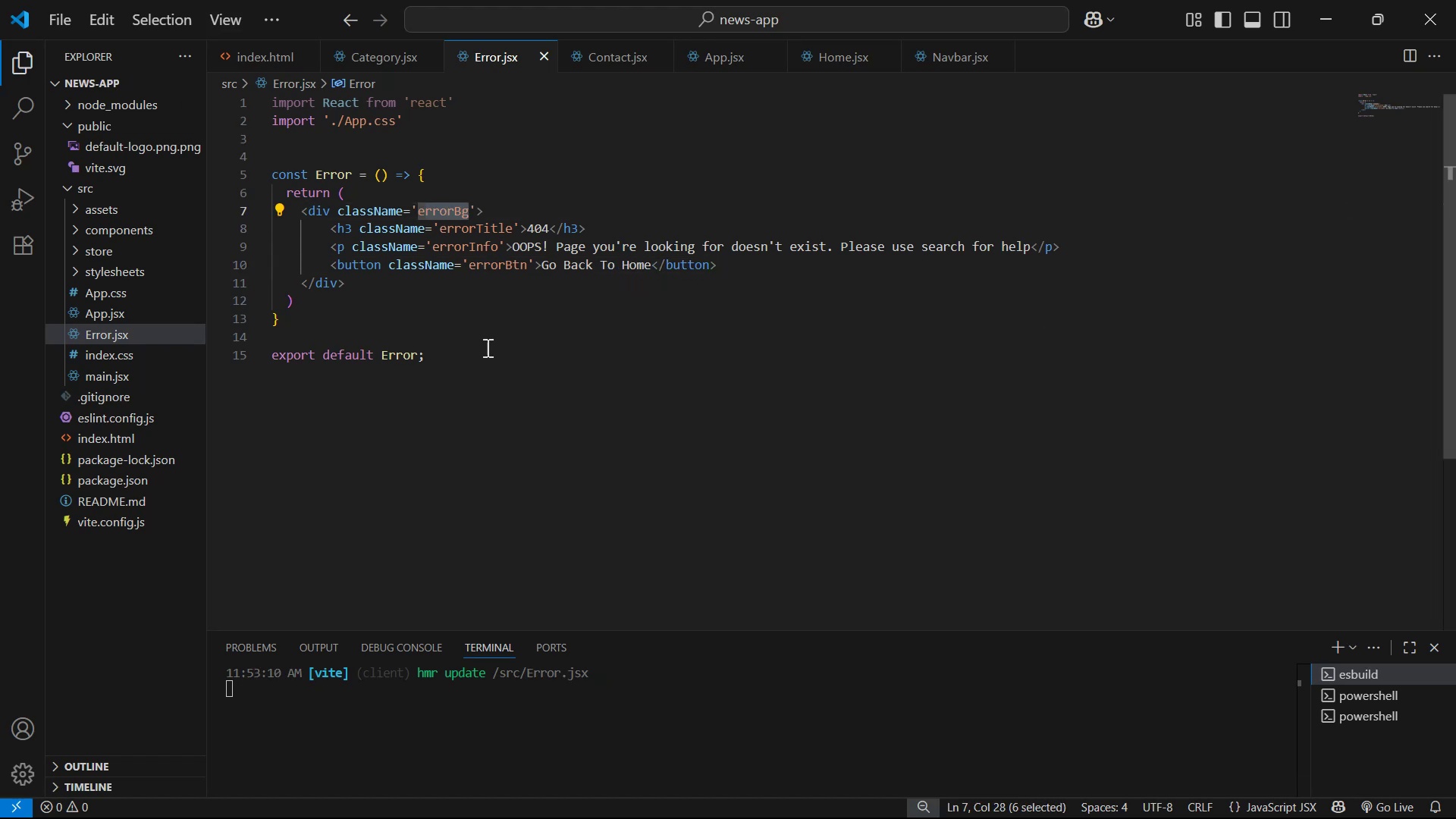 
left_click([477, 345])
 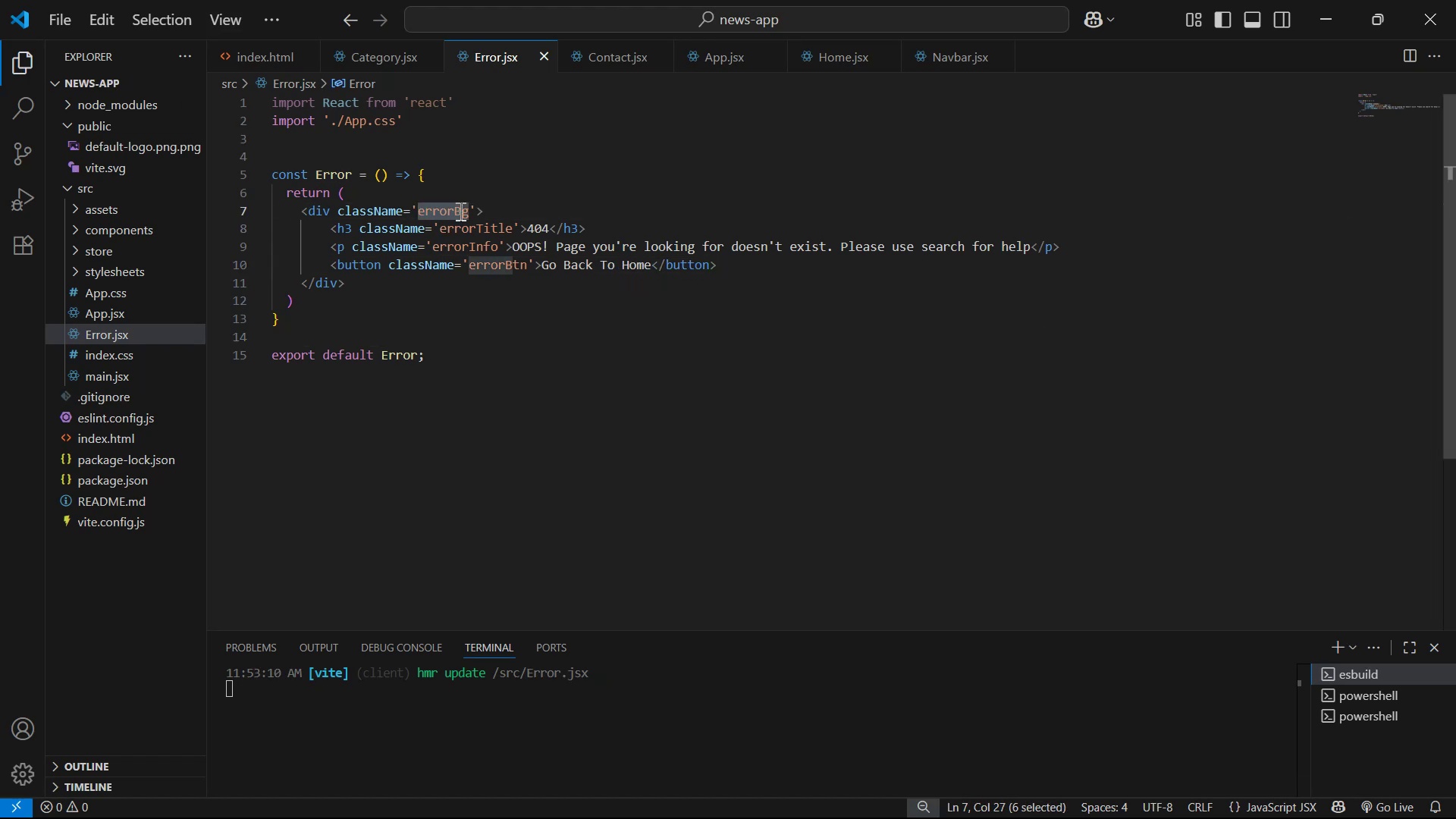 
key(Control+C)
 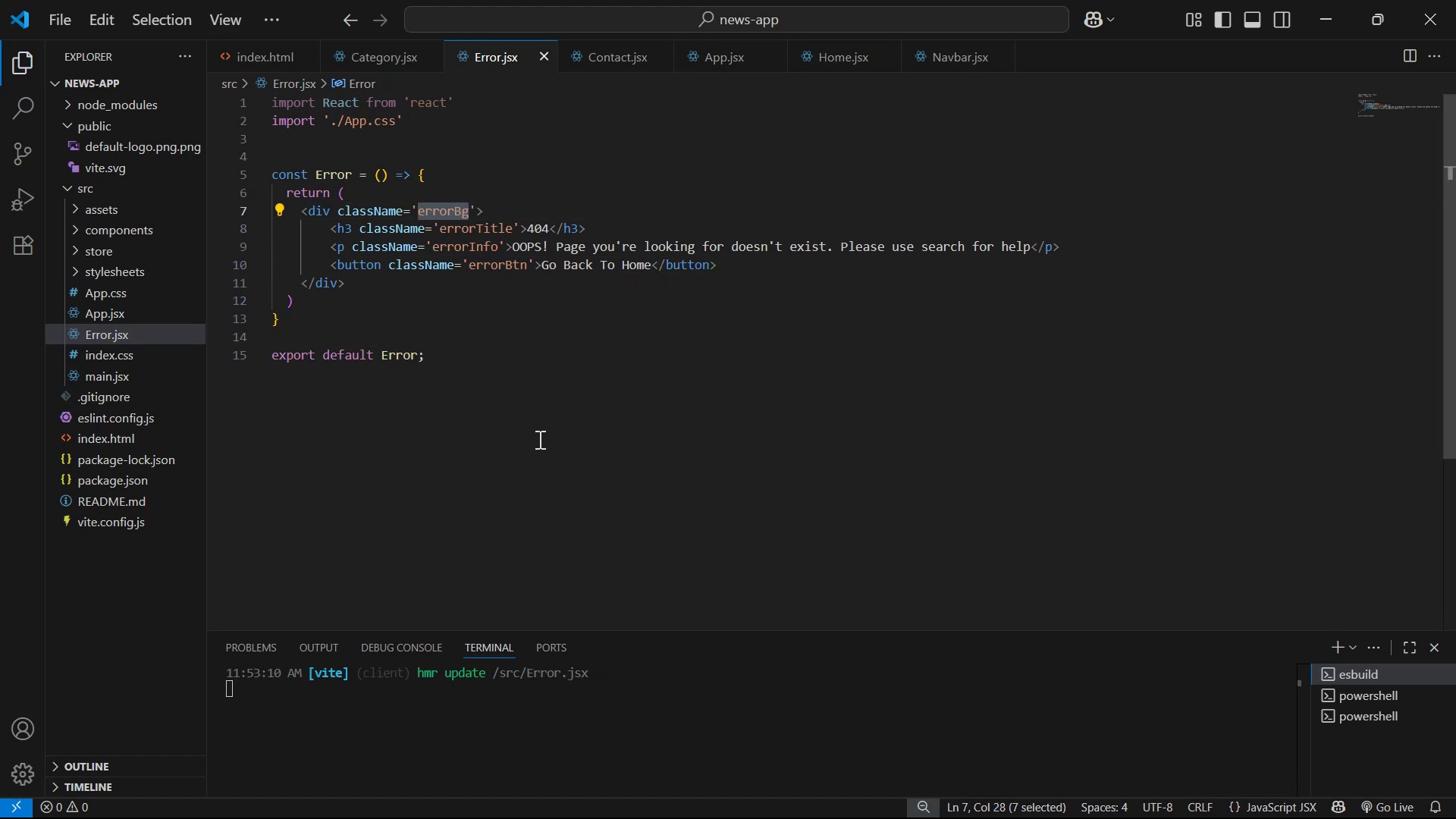 
key(Control+C)
 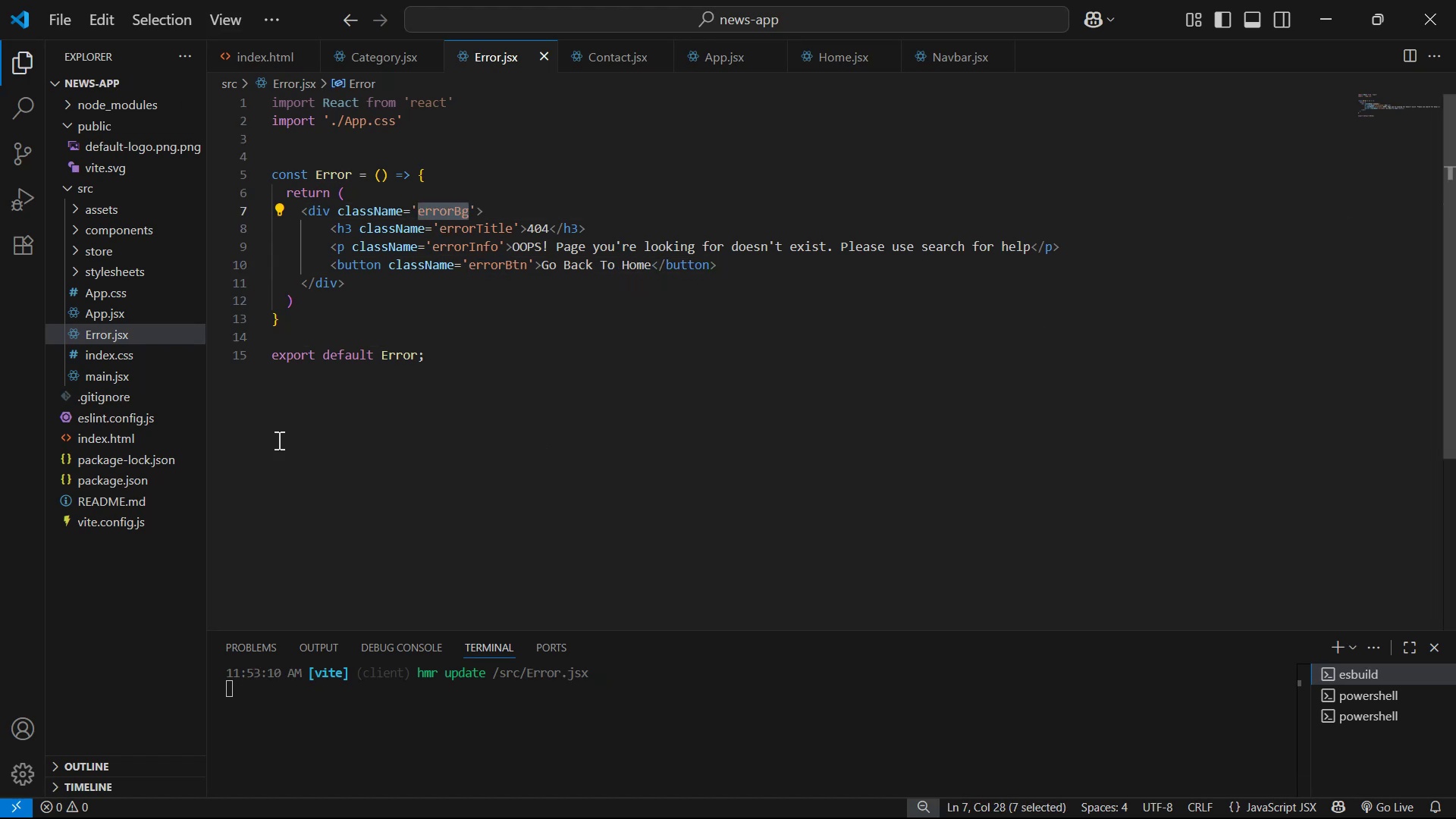 
key(Control+C)
 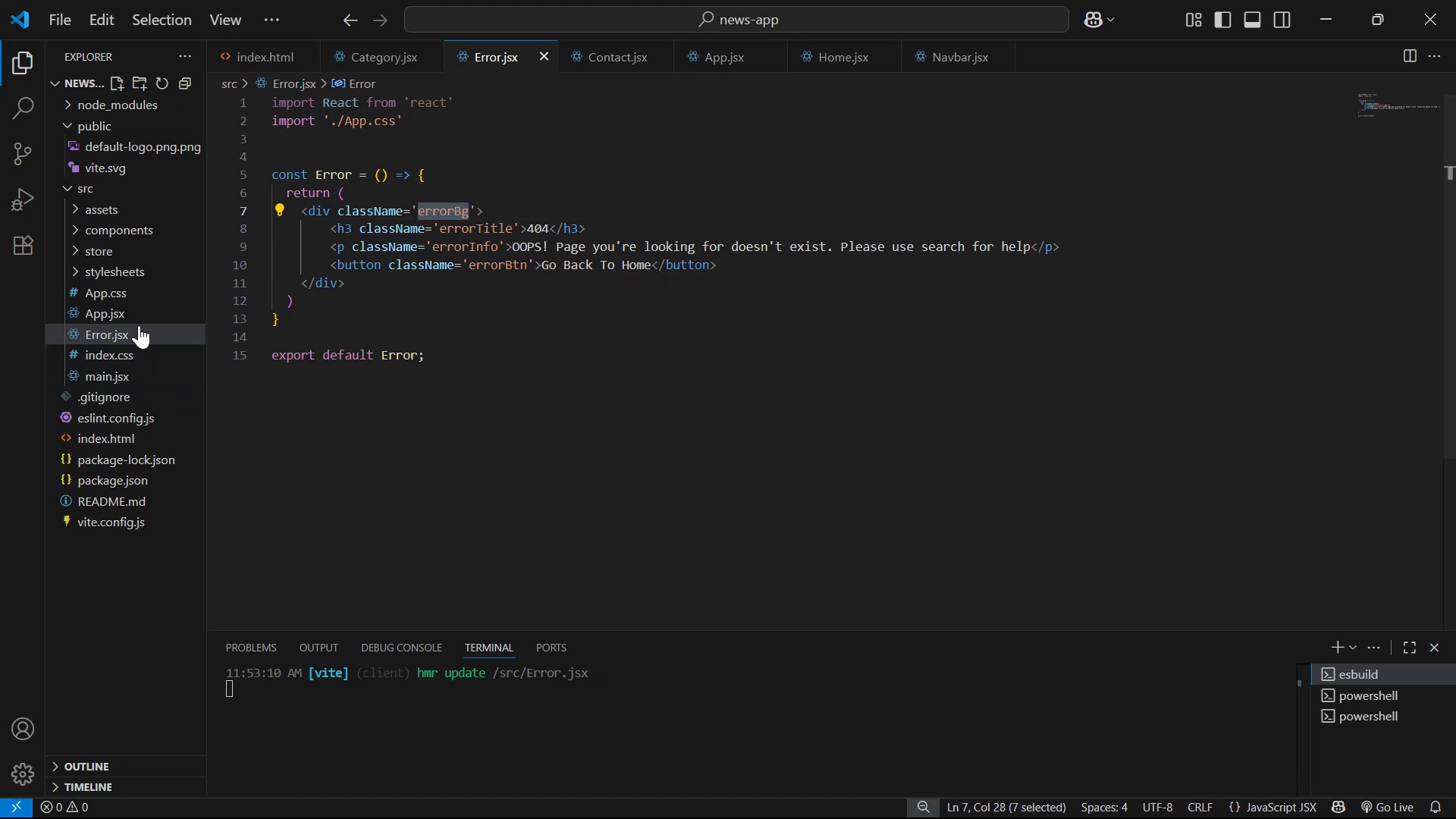 
left_click([140, 315])
 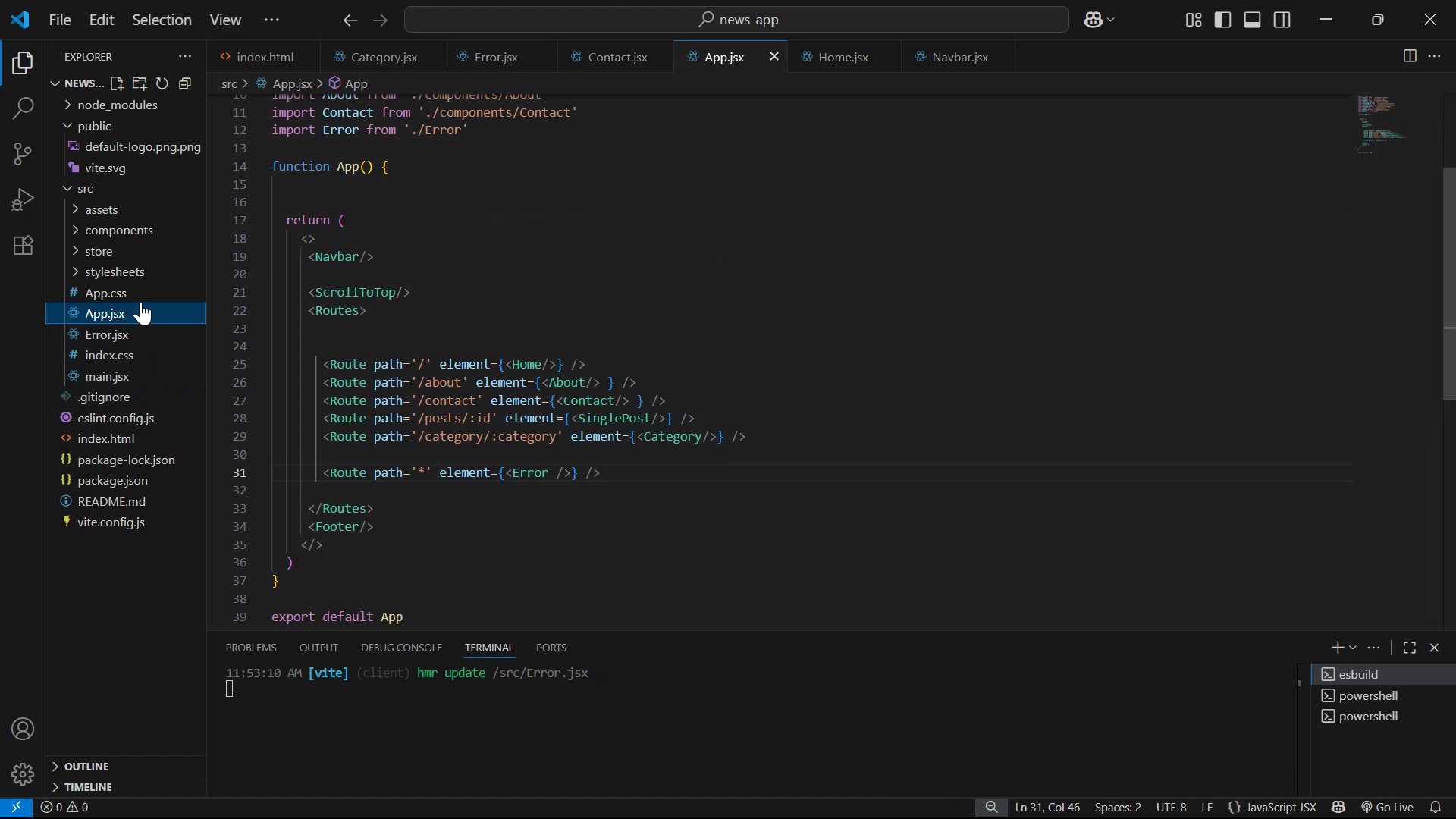 
left_click([140, 302])
 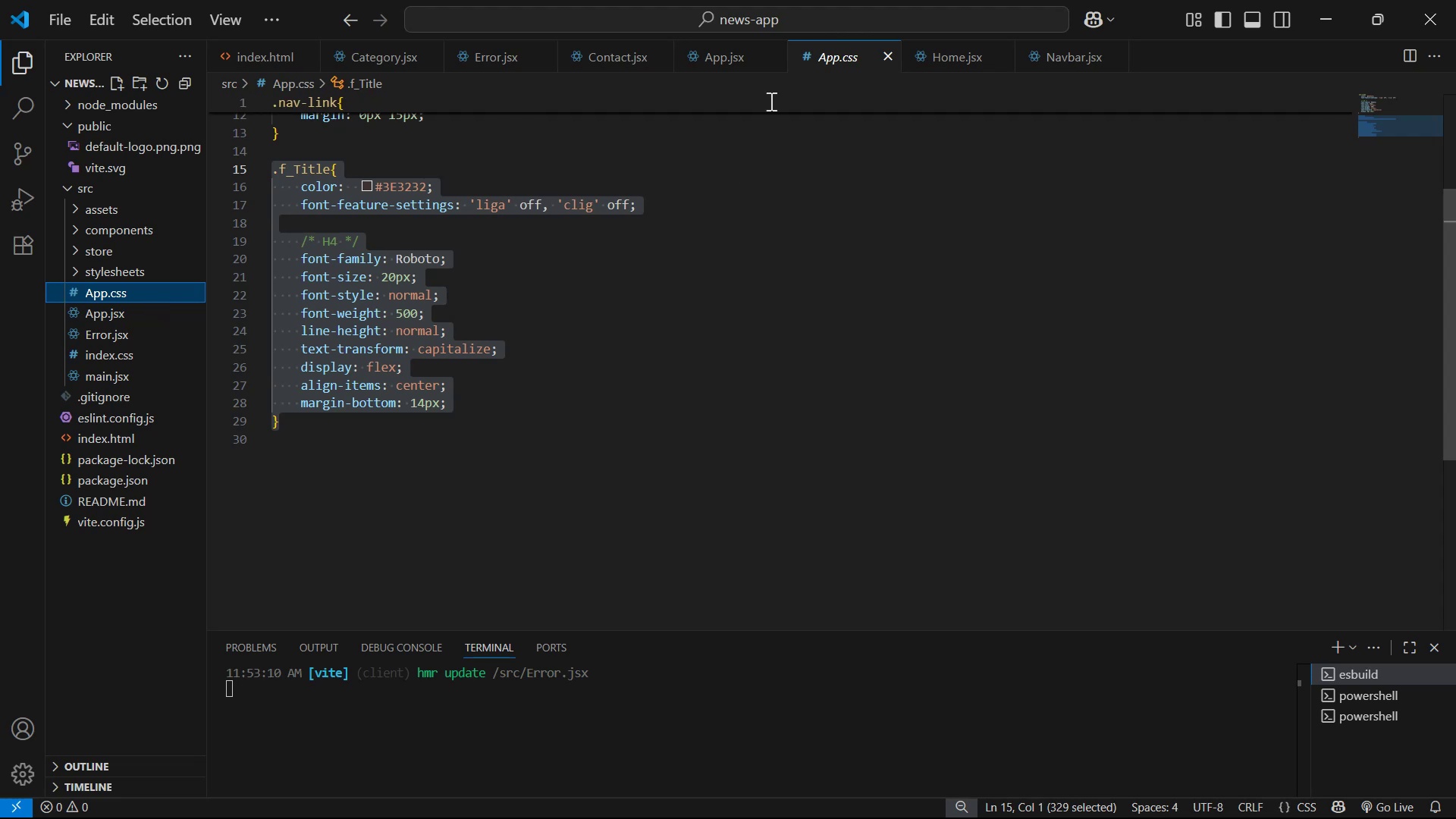 
left_click([779, 61])
 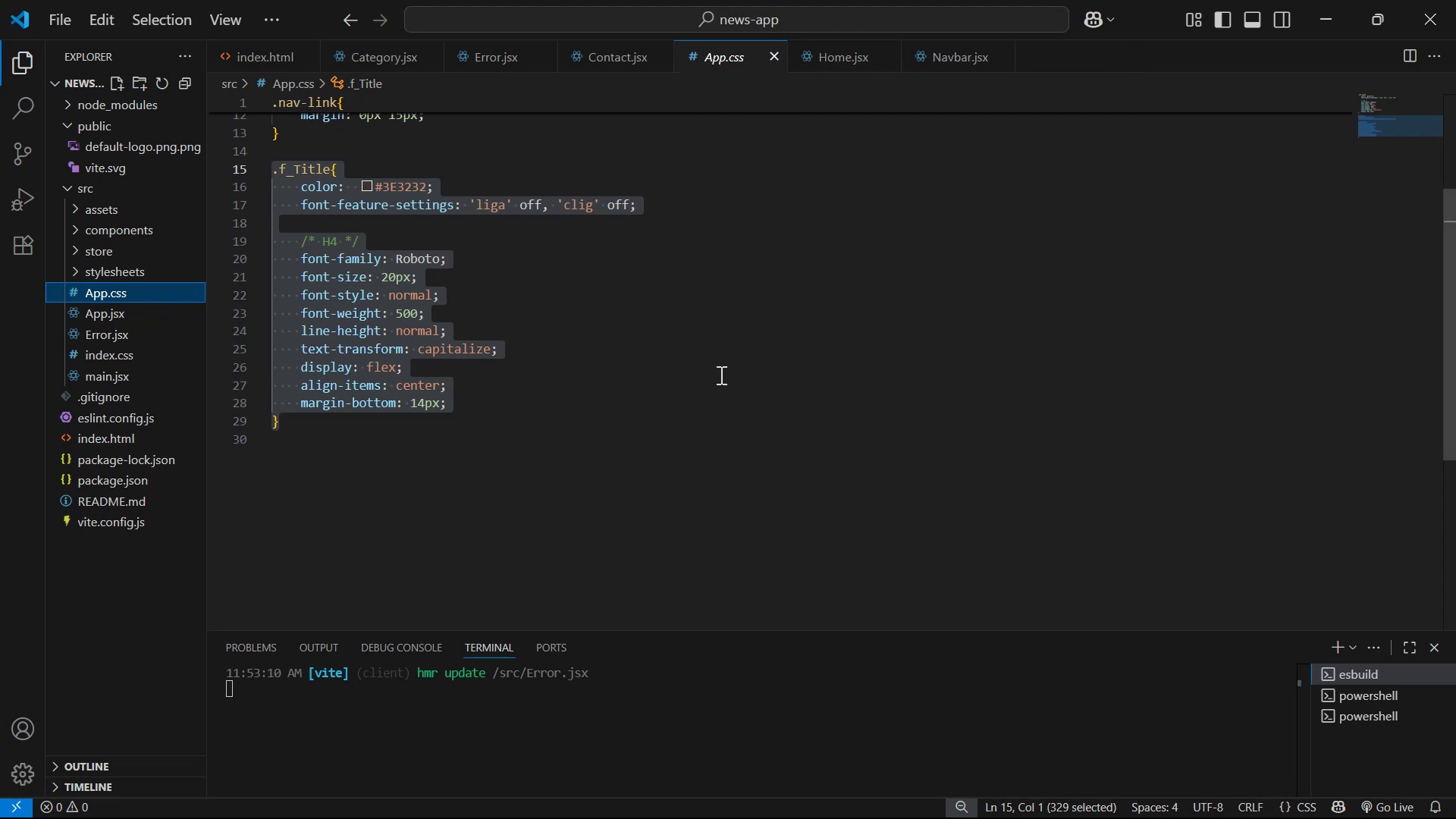 
left_click([702, 426])
 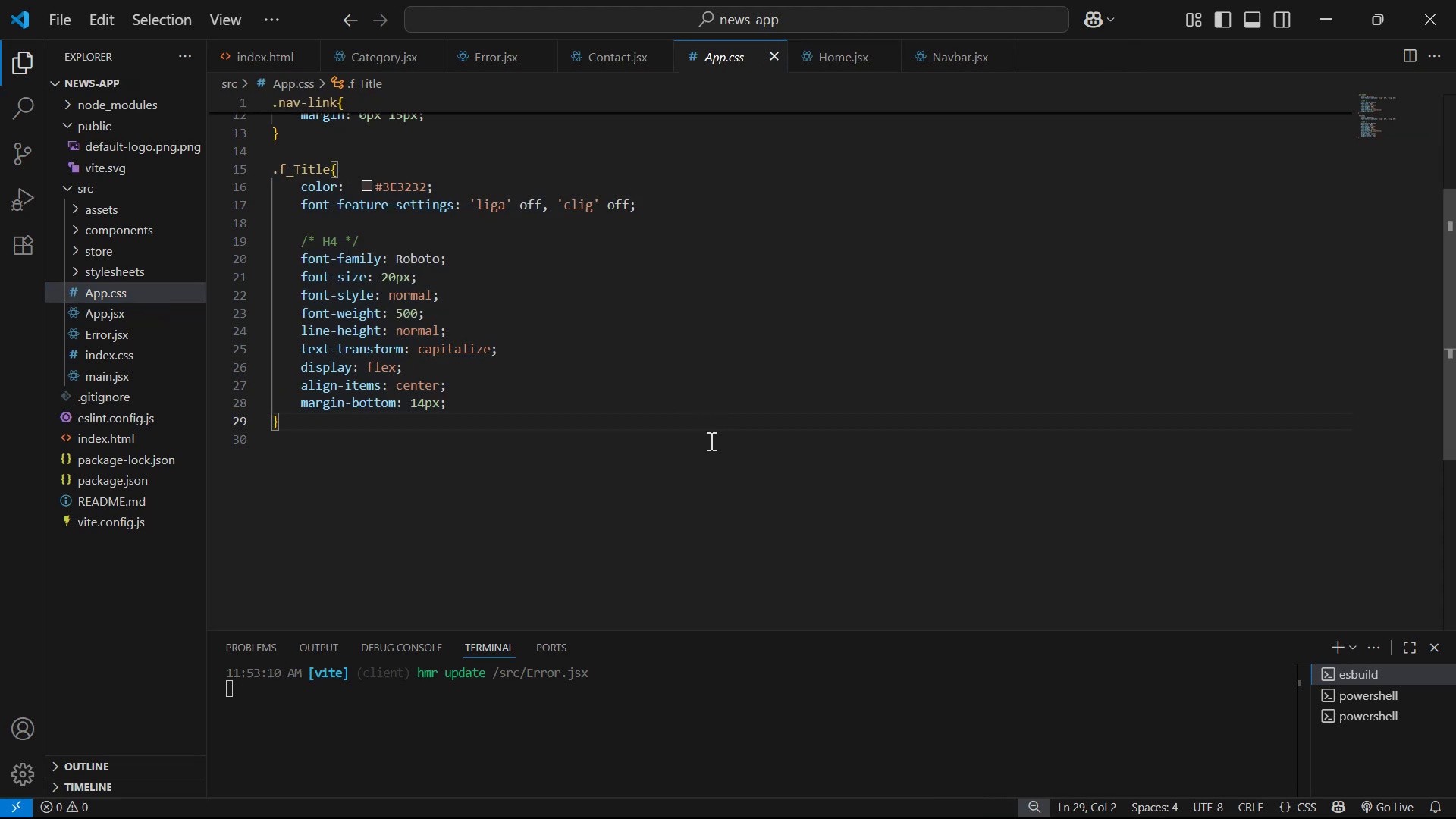 
key(Enter)
 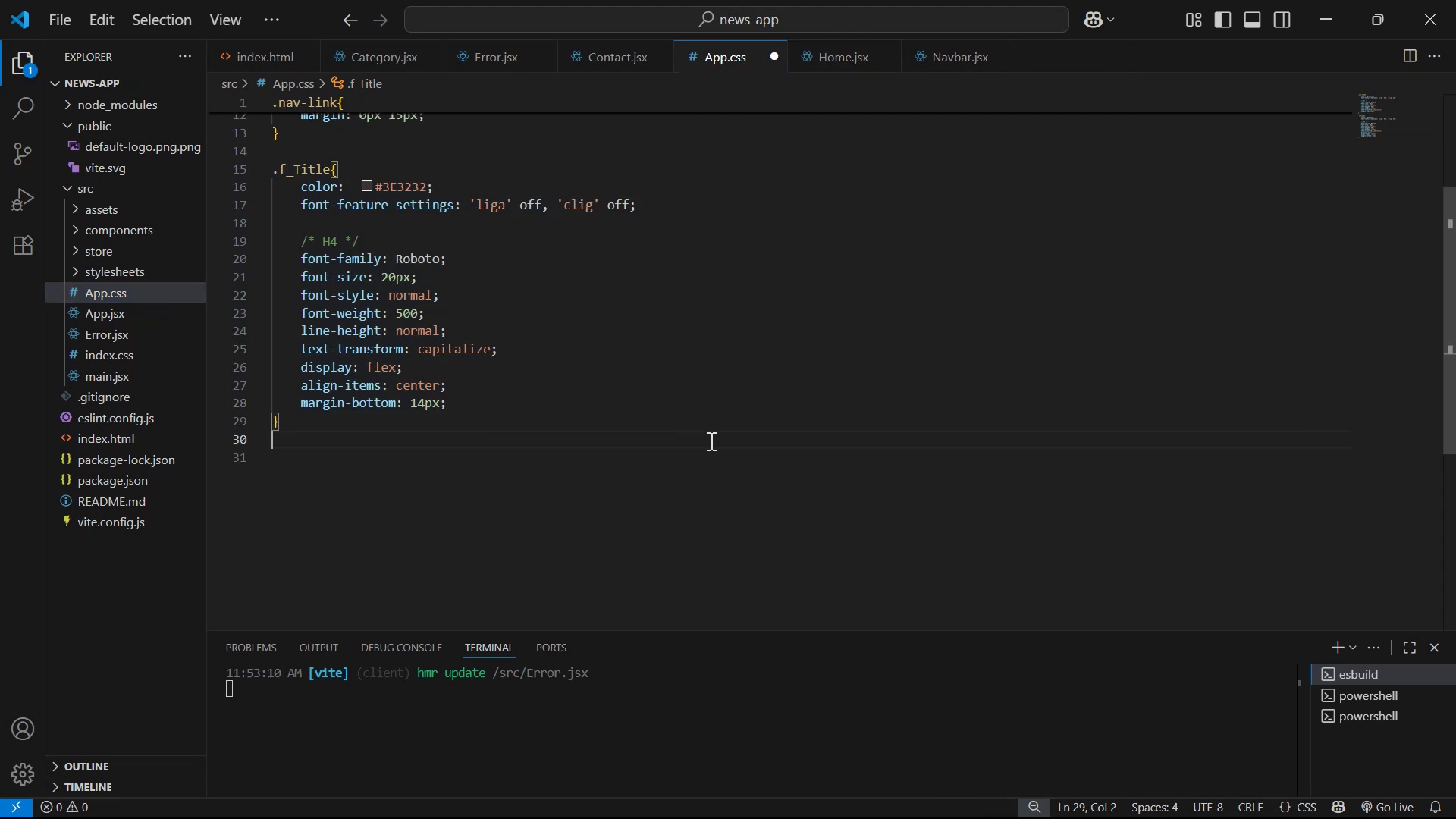 
key(Enter)
 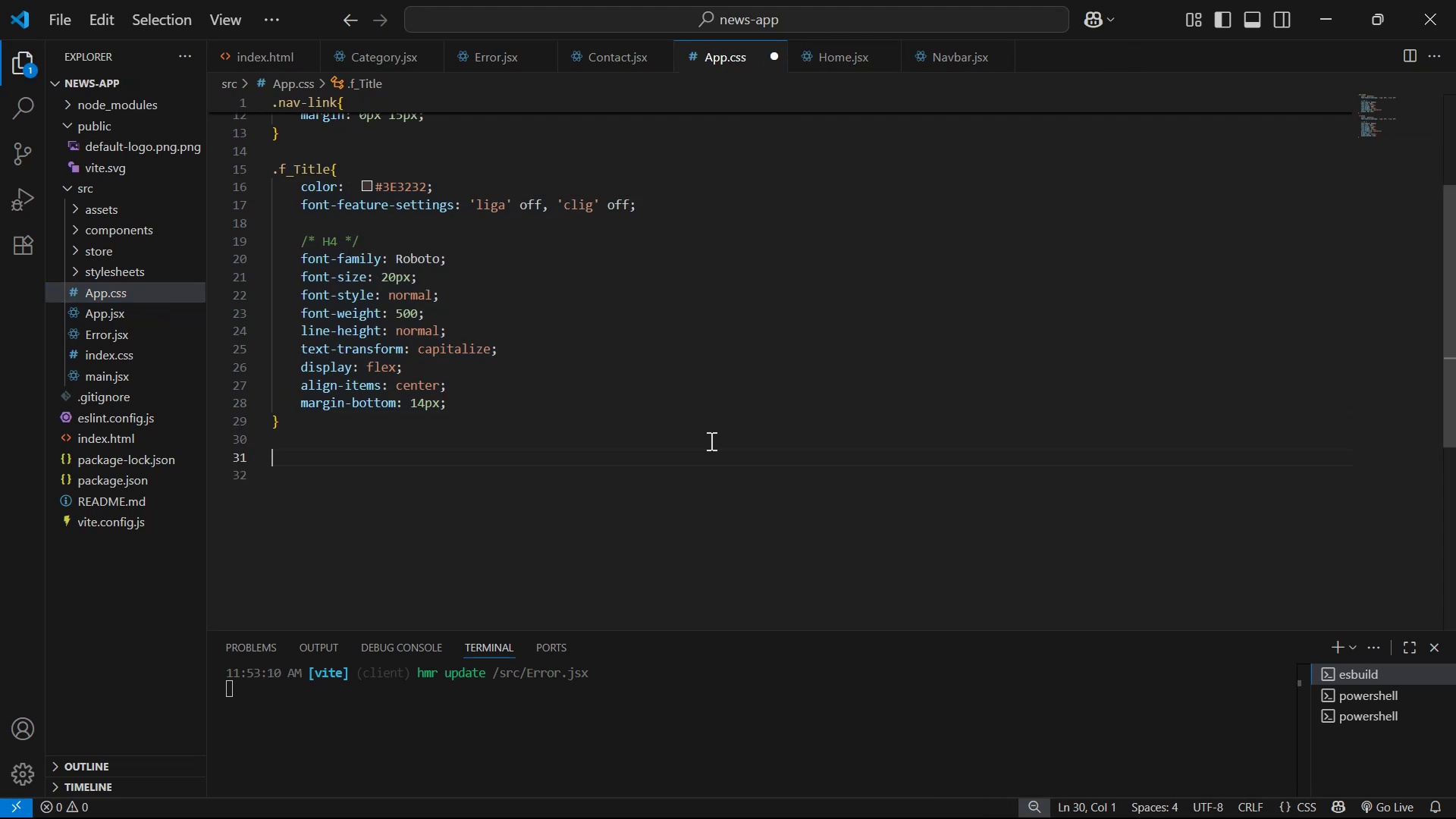 
key(Enter)
 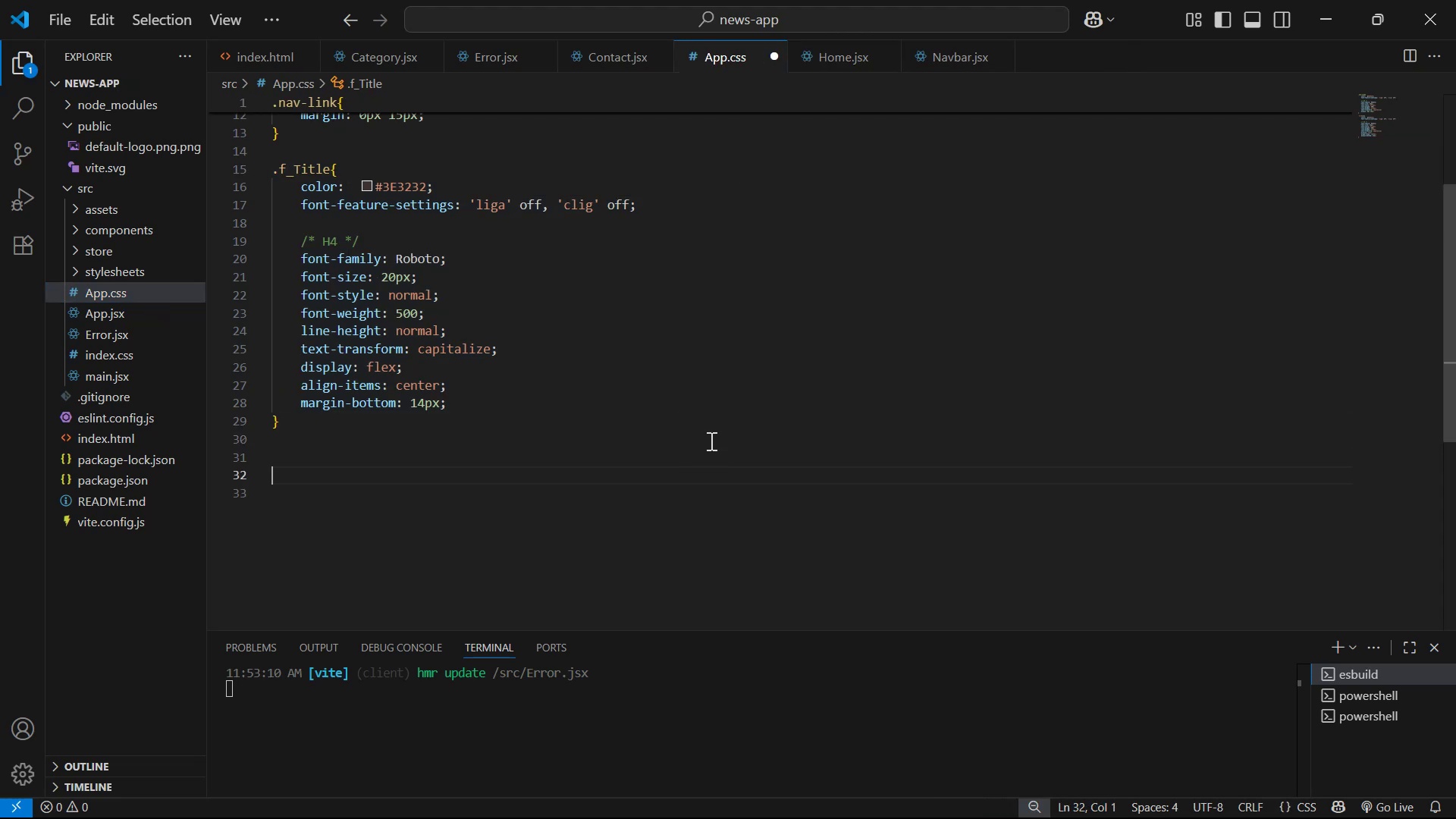 
key(Period)
 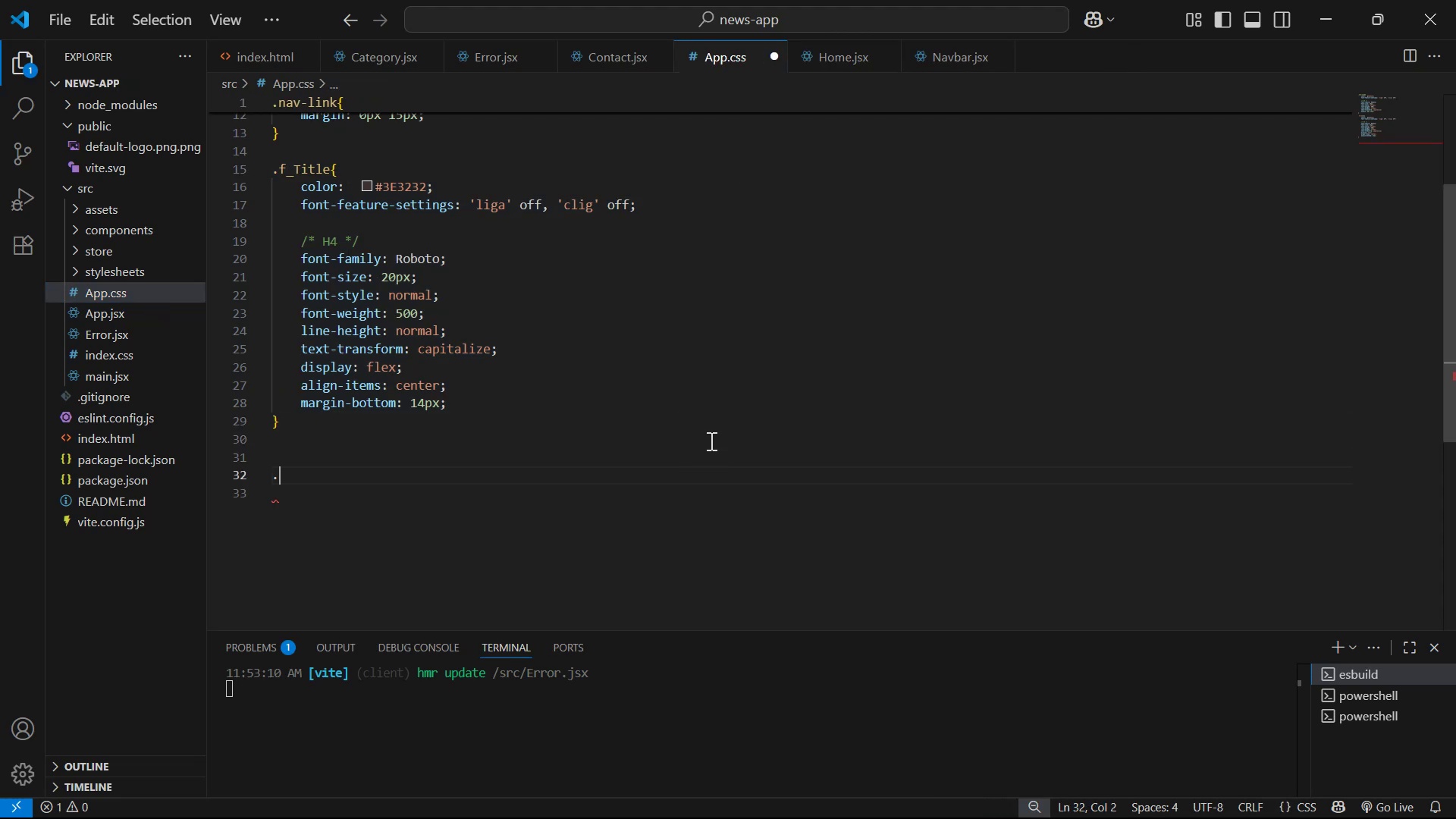 
key(Control+V)
 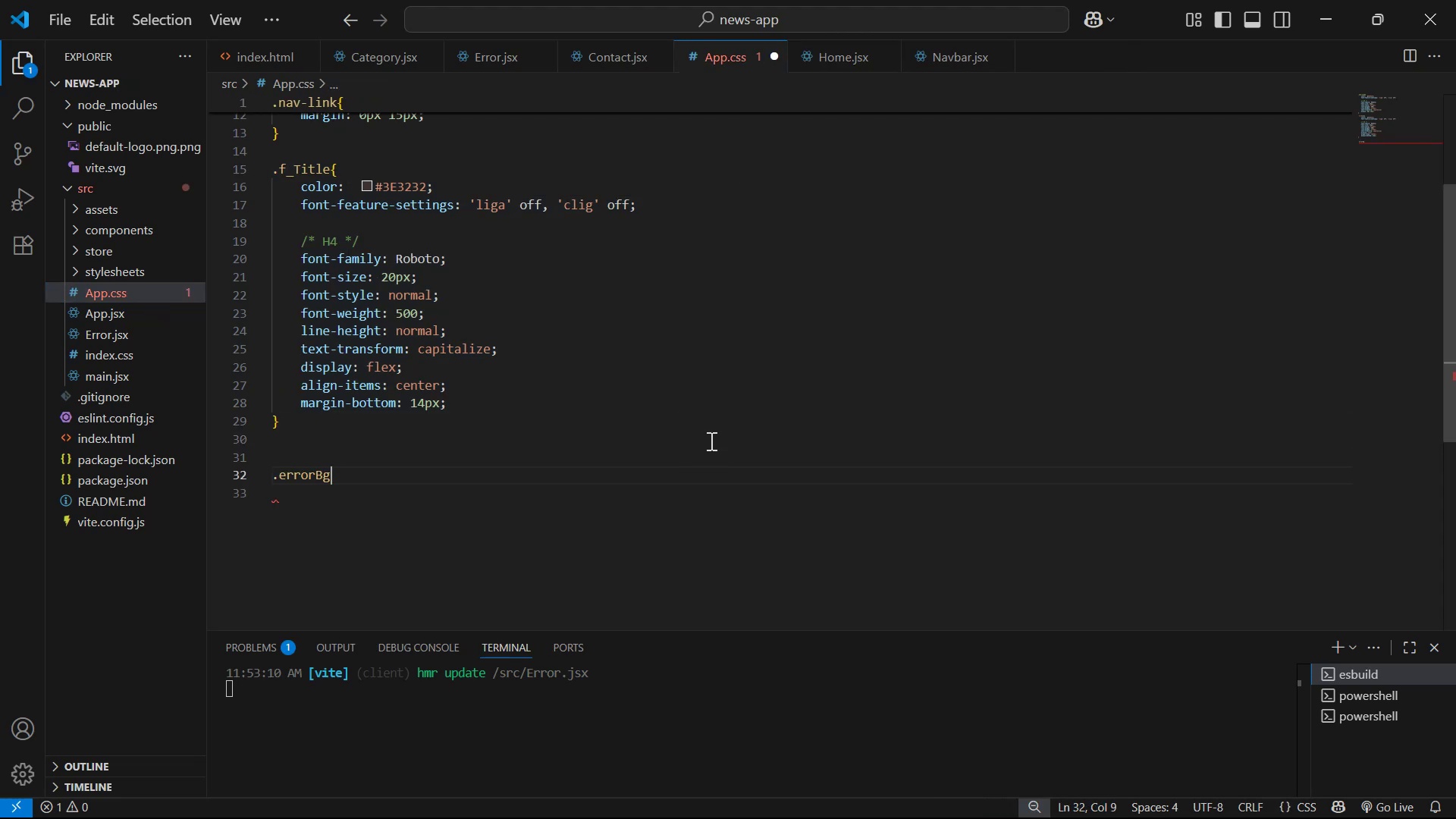 
key(Shift+ShiftLeft)
 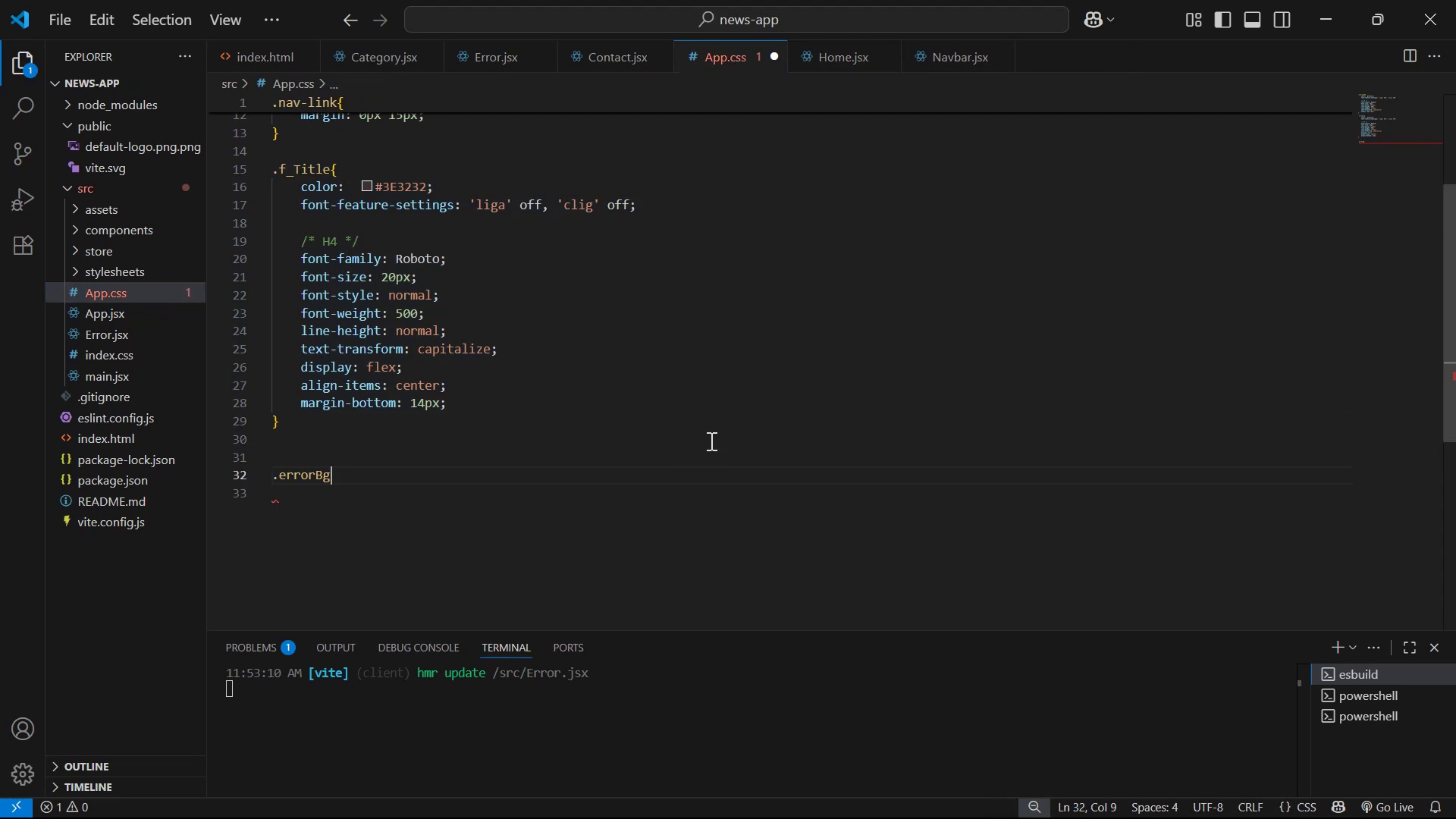 
key(Shift+BracketLeft)
 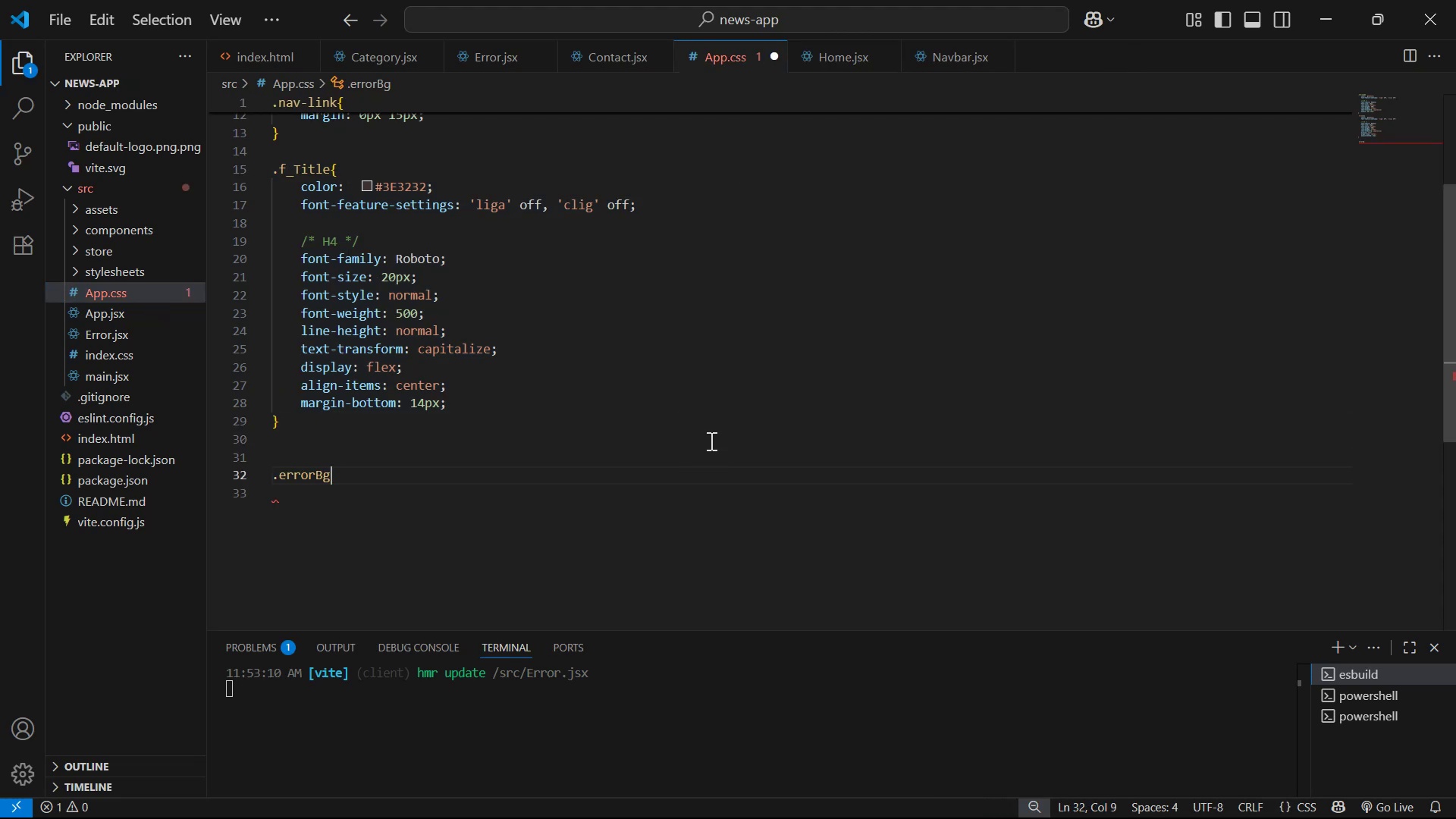 
key(Enter)
 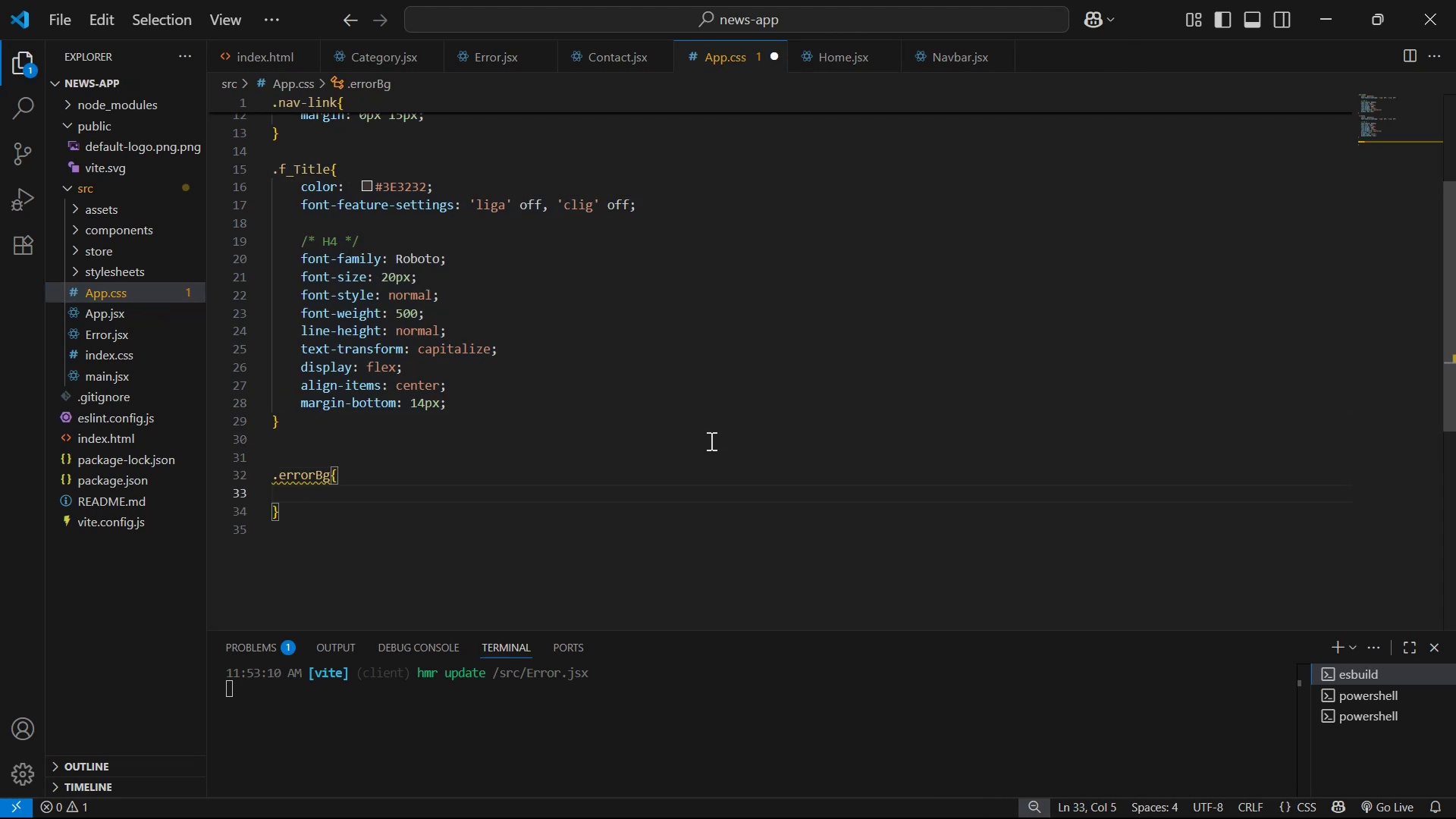 
type(he)
 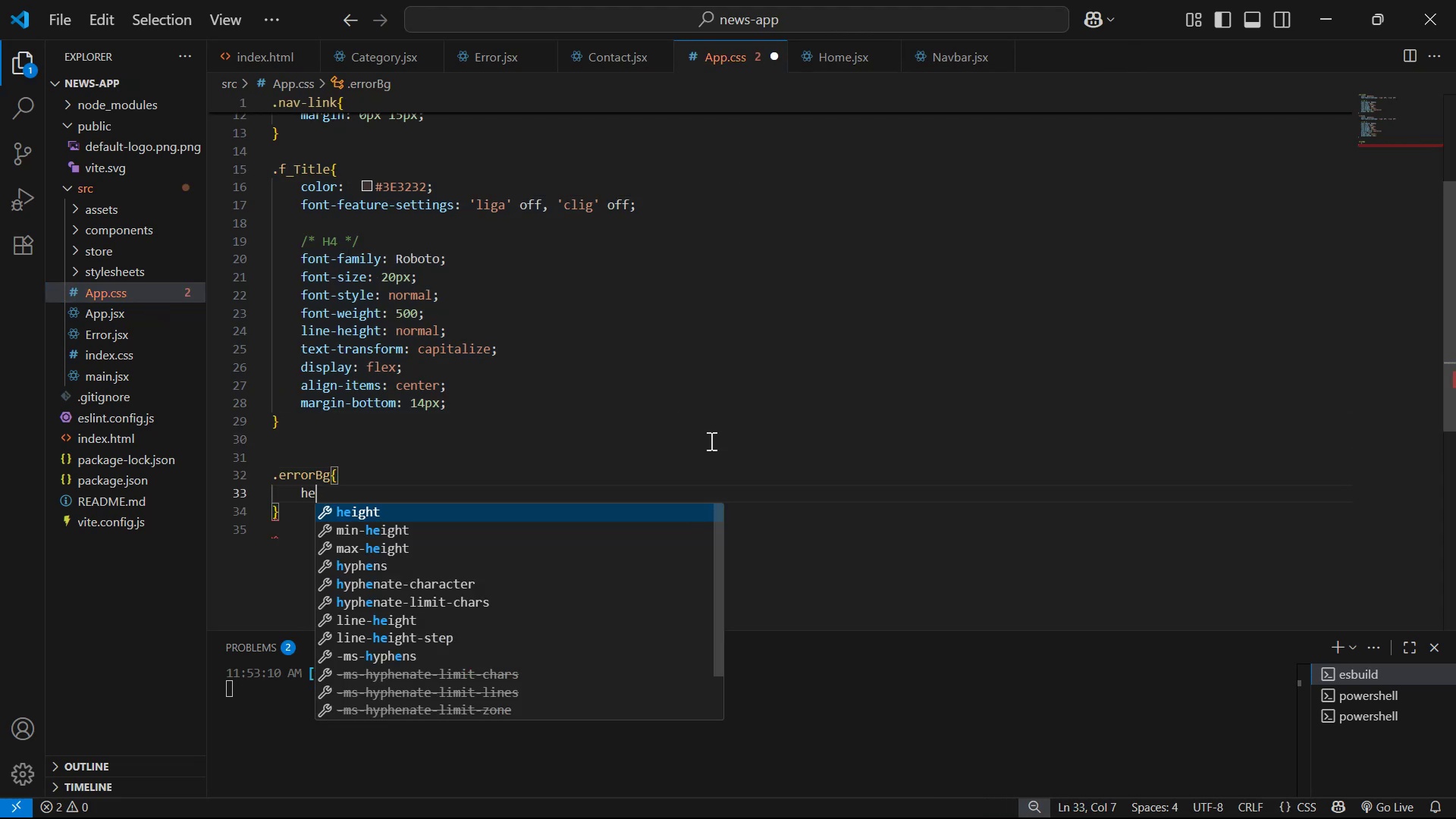 
key(Enter)
 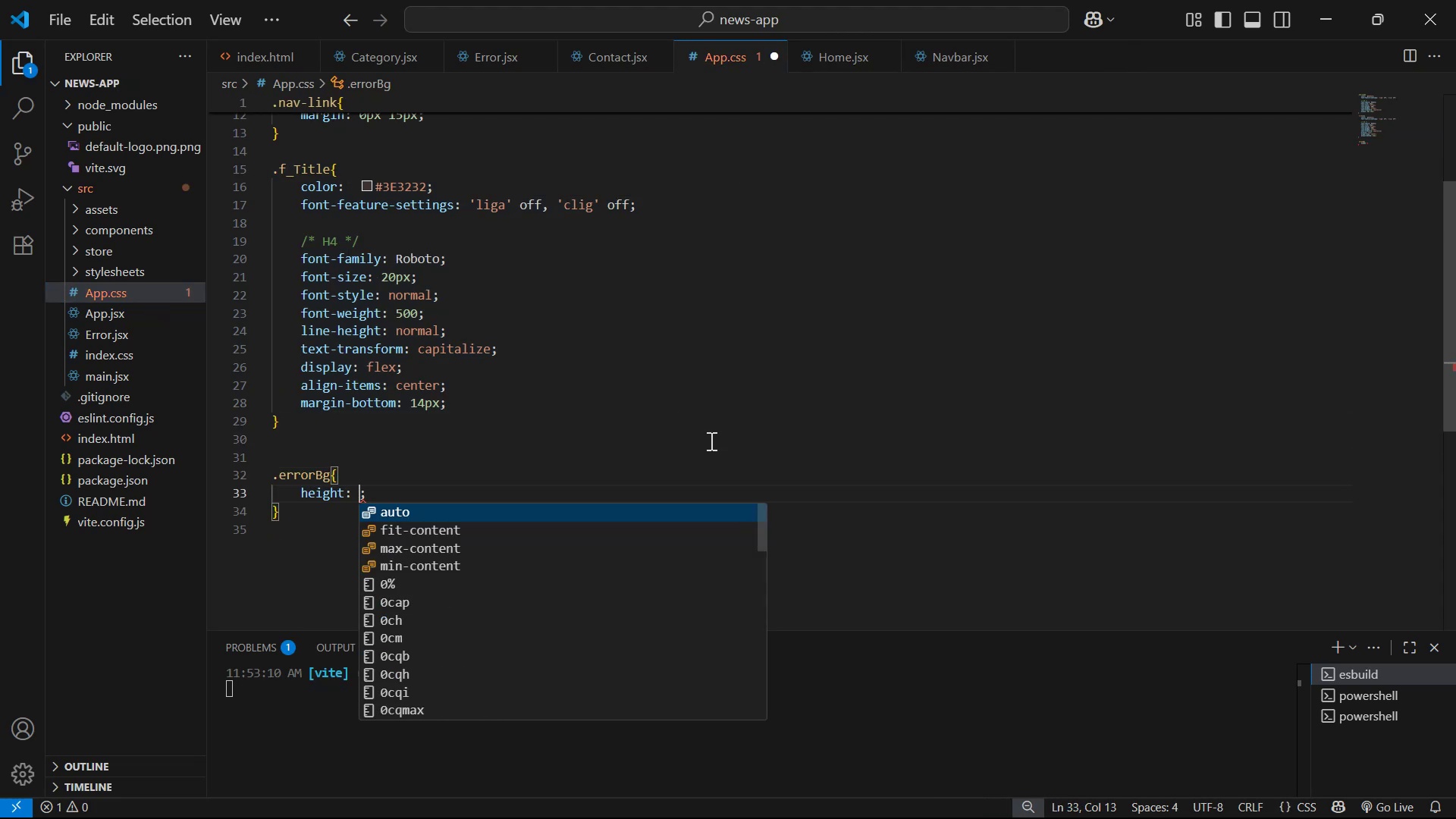 
type(80vh)
 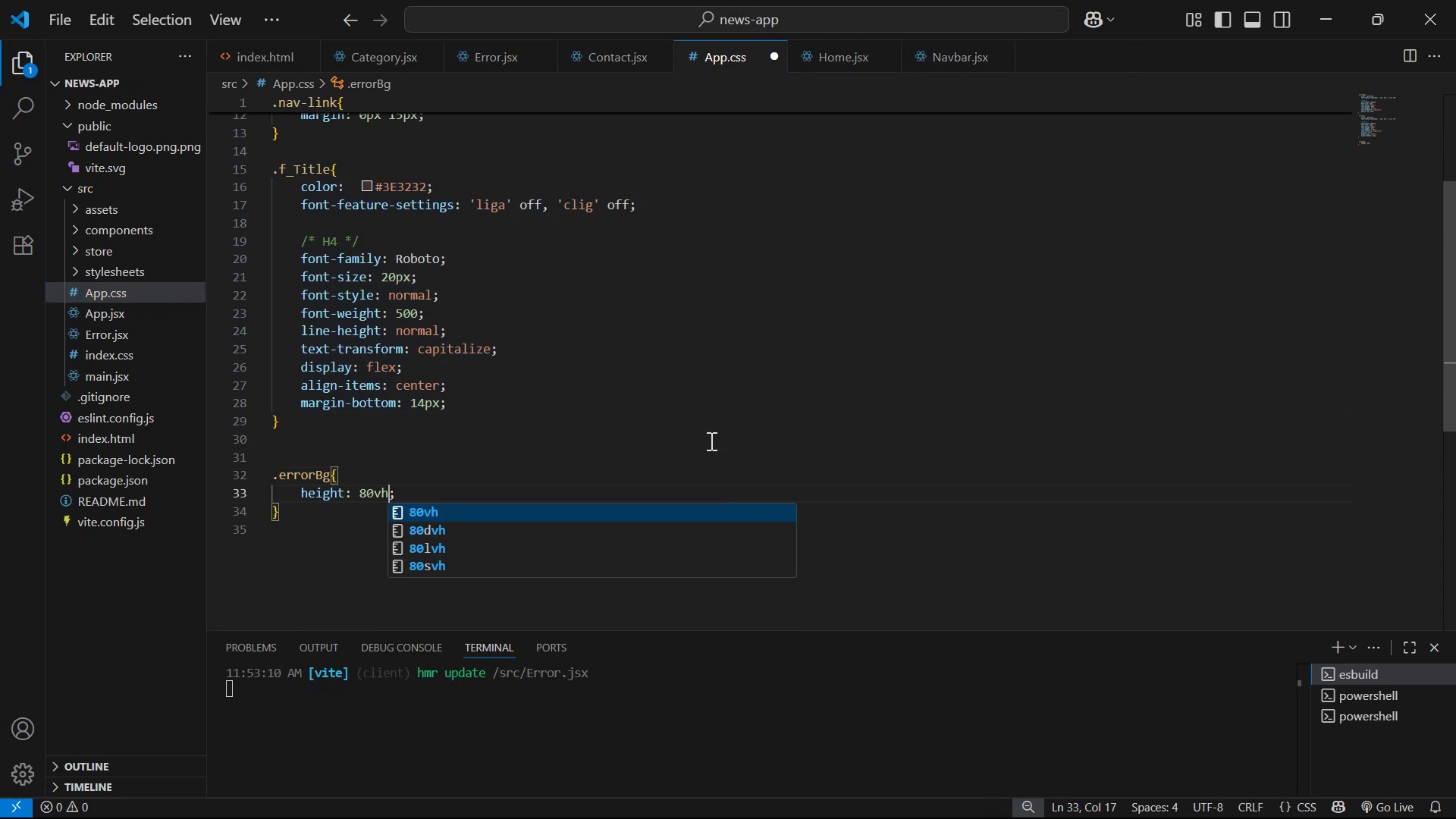 
key(ArrowRight)
 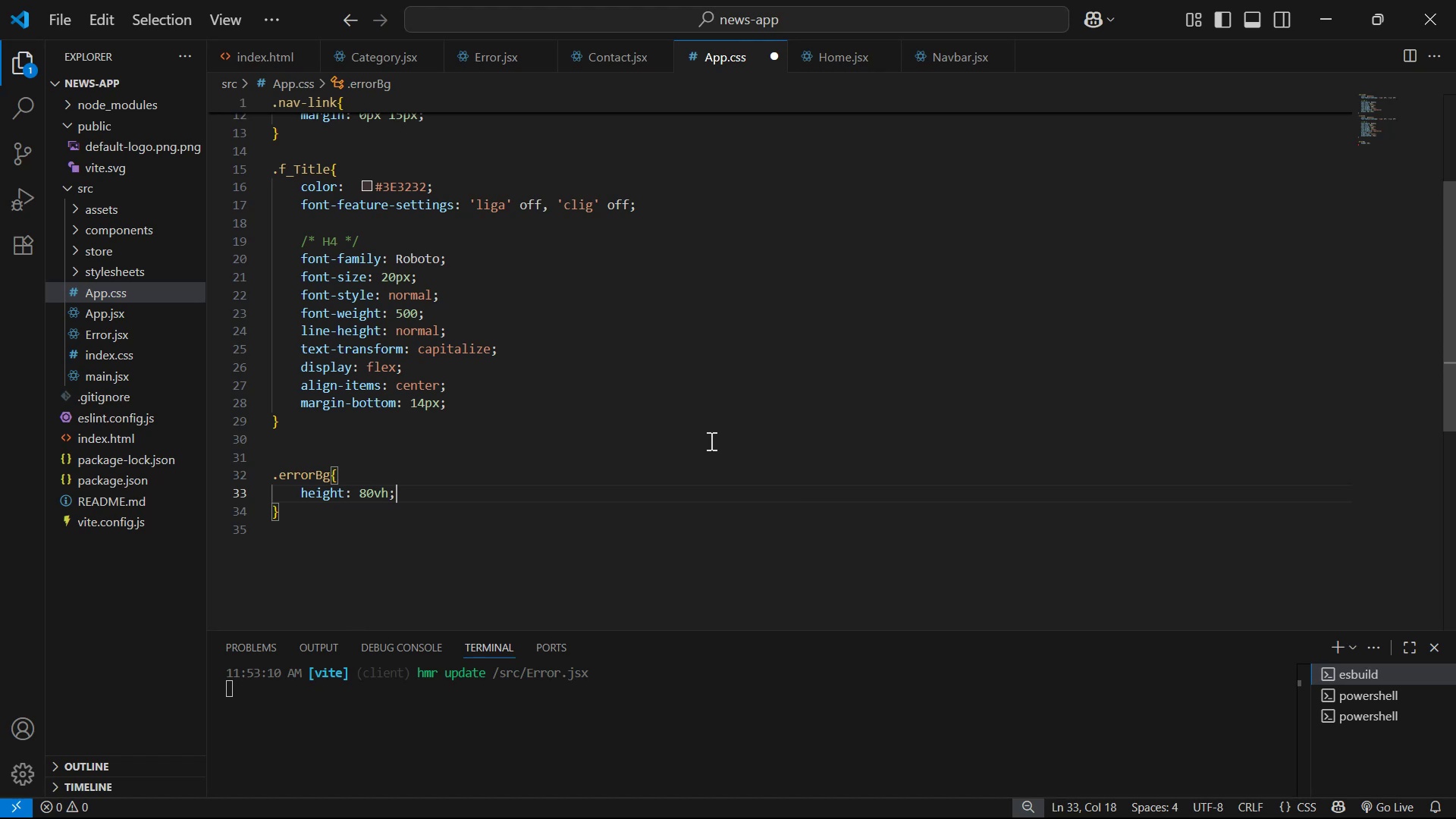 
key(Enter)
 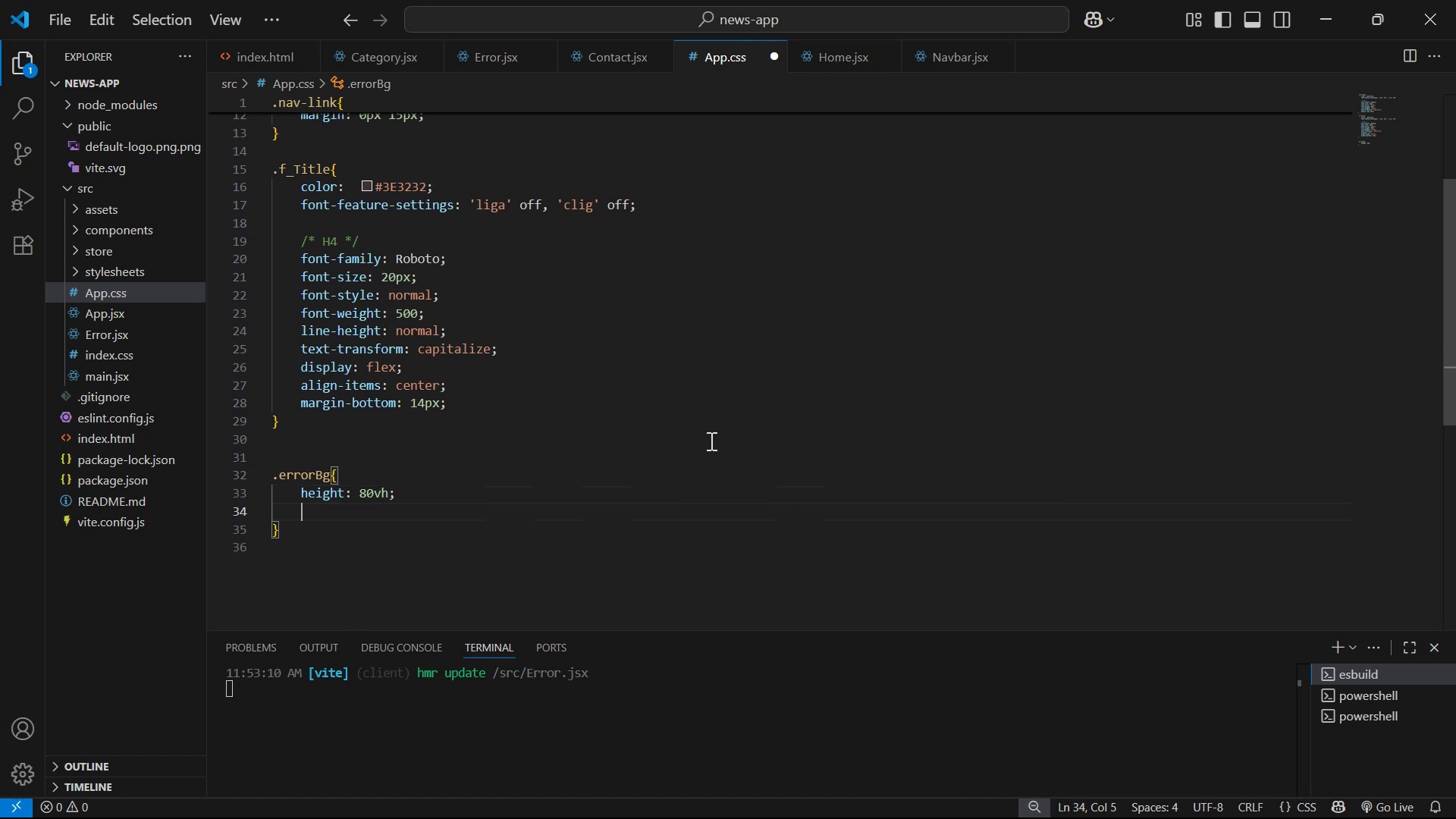 
type(dis)
 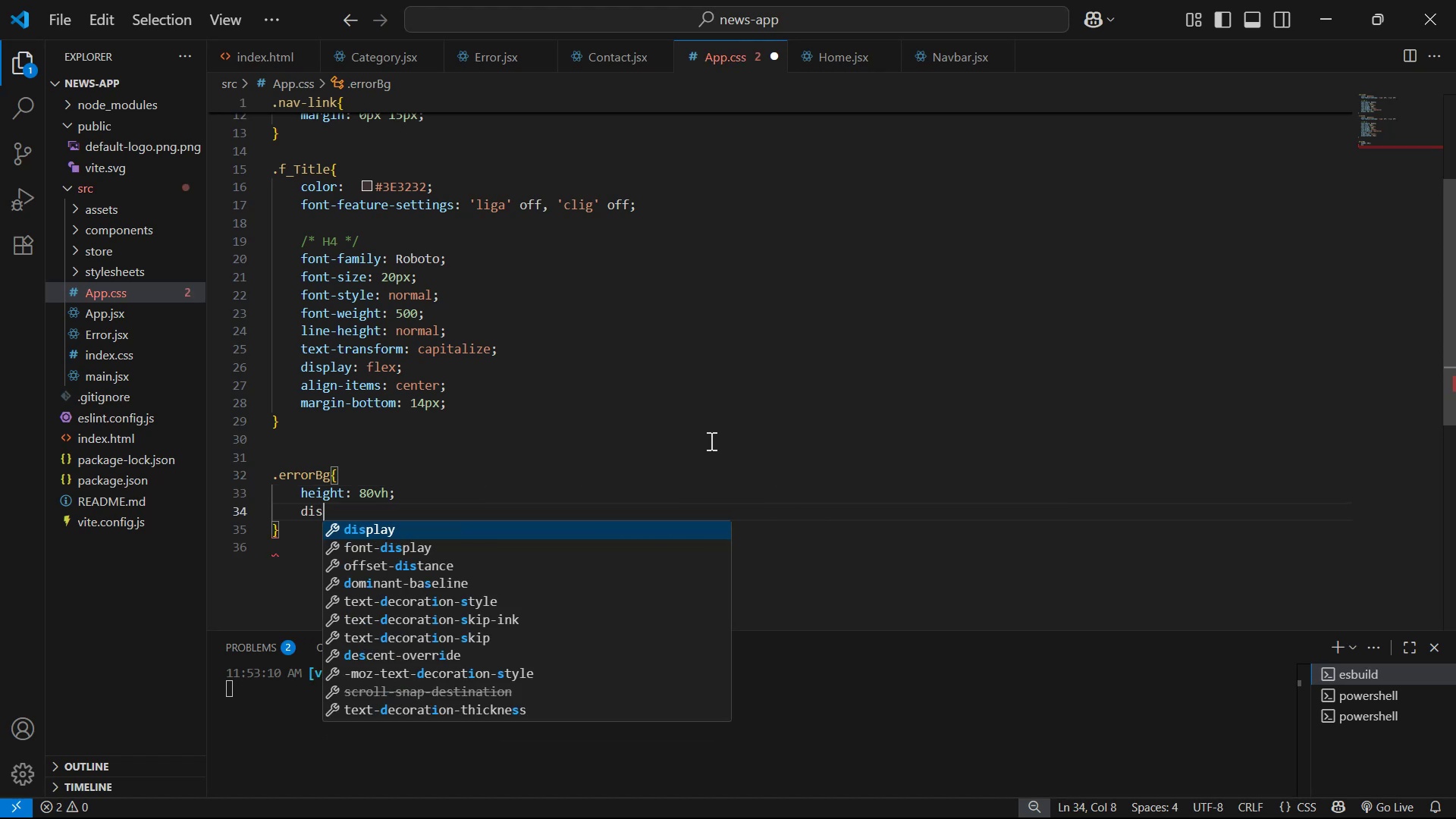 
key(Enter)
 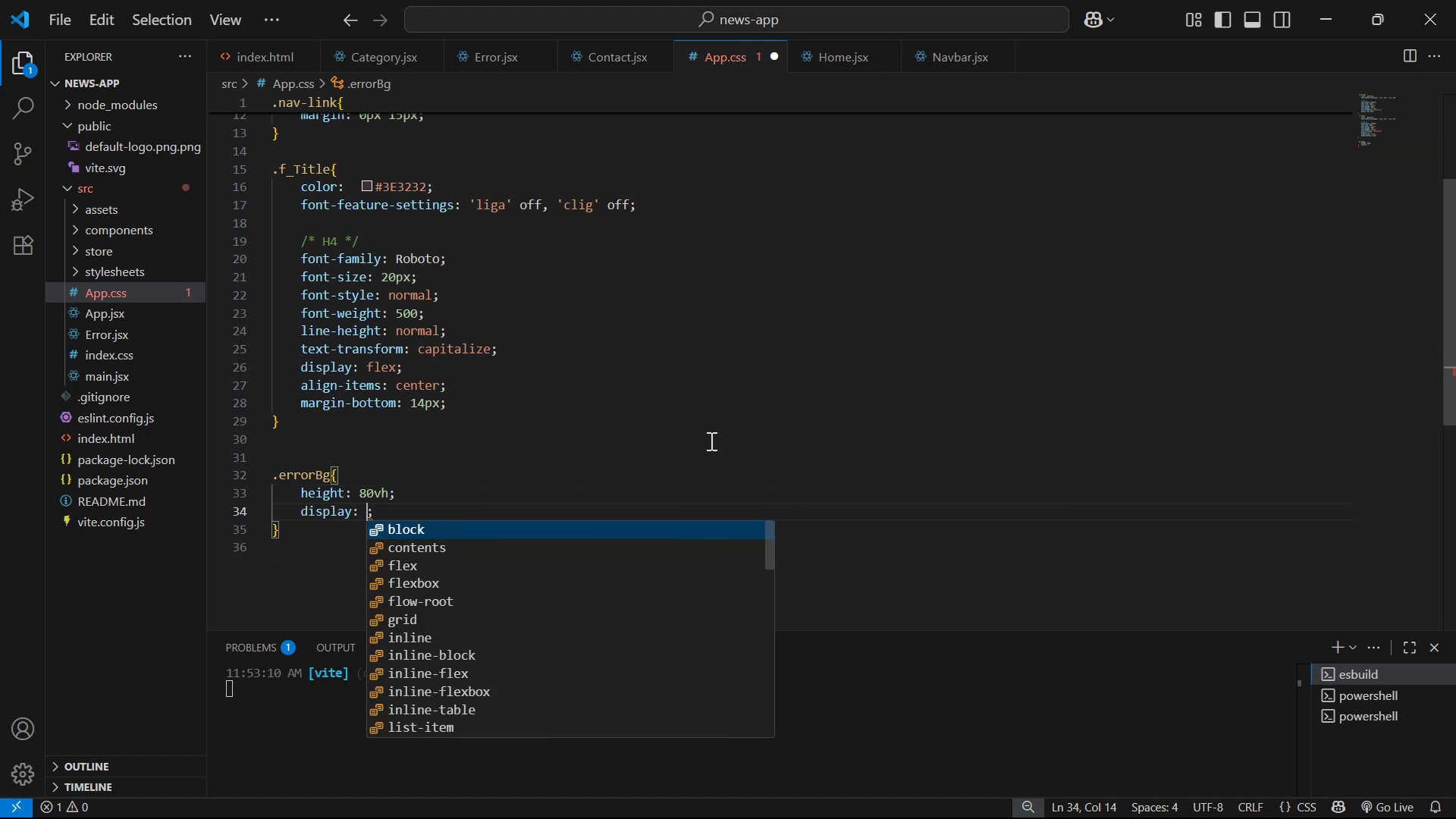 
key(ArrowDown)
 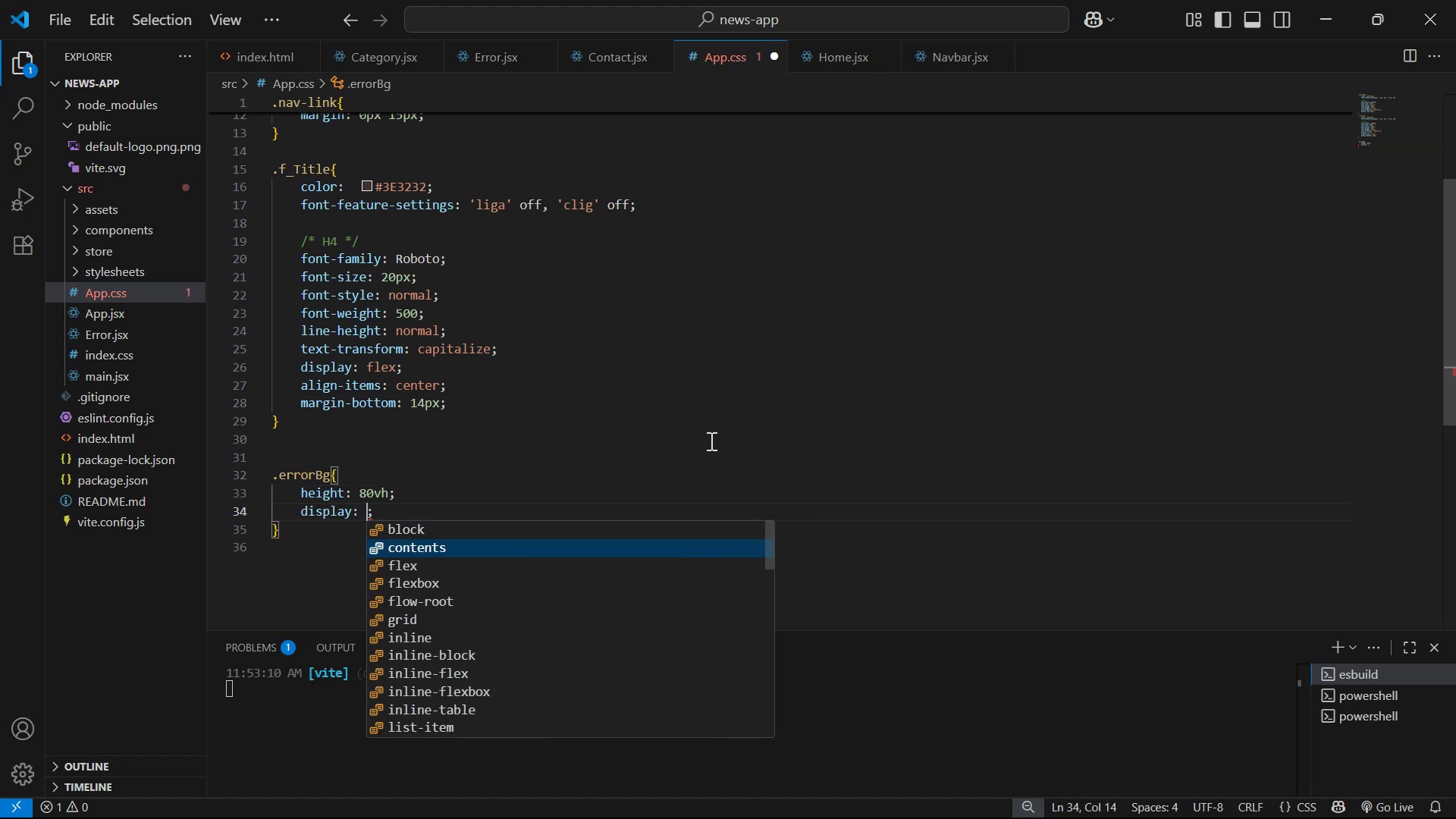 
key(ArrowDown)
 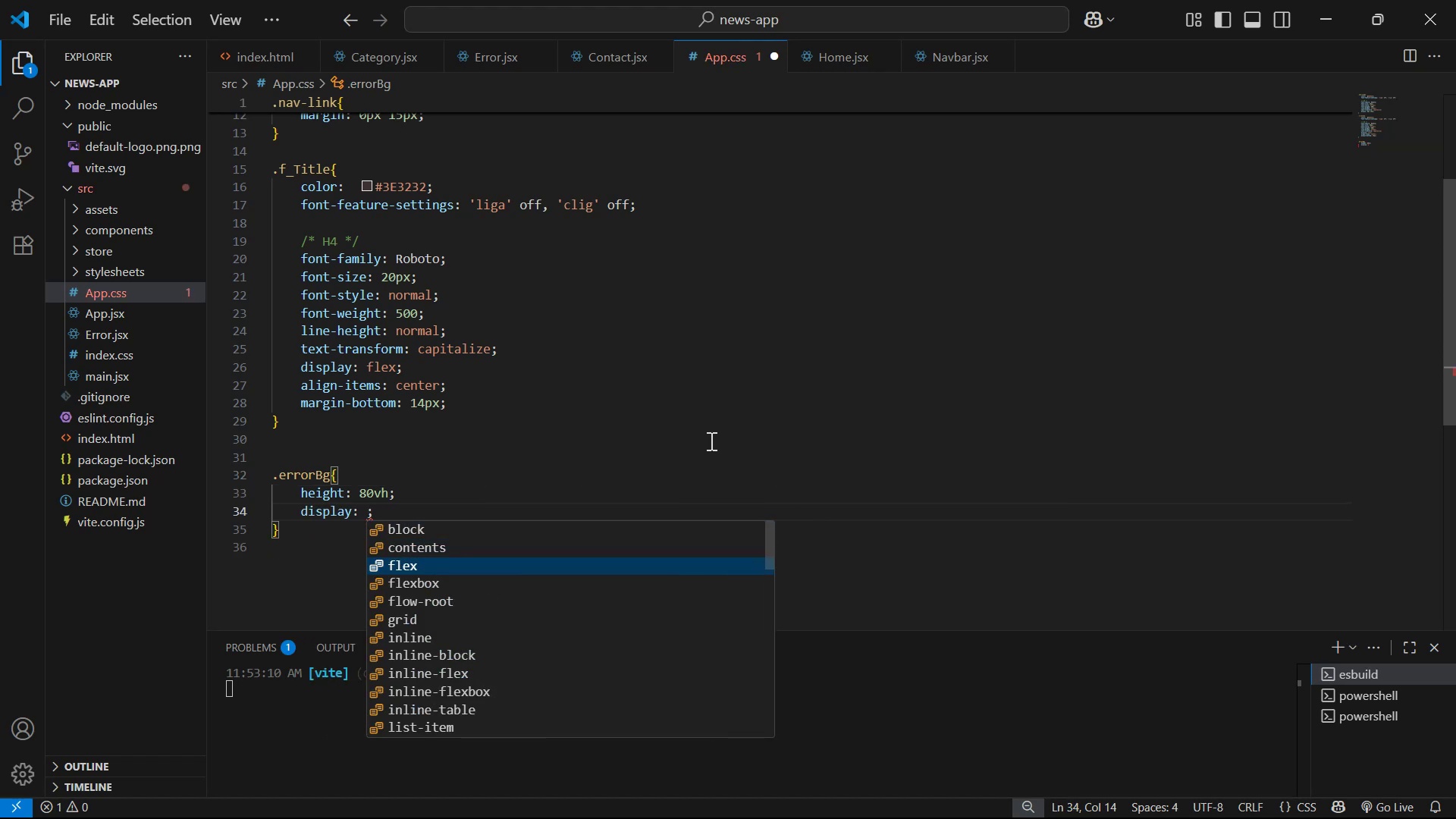 
key(Enter)
 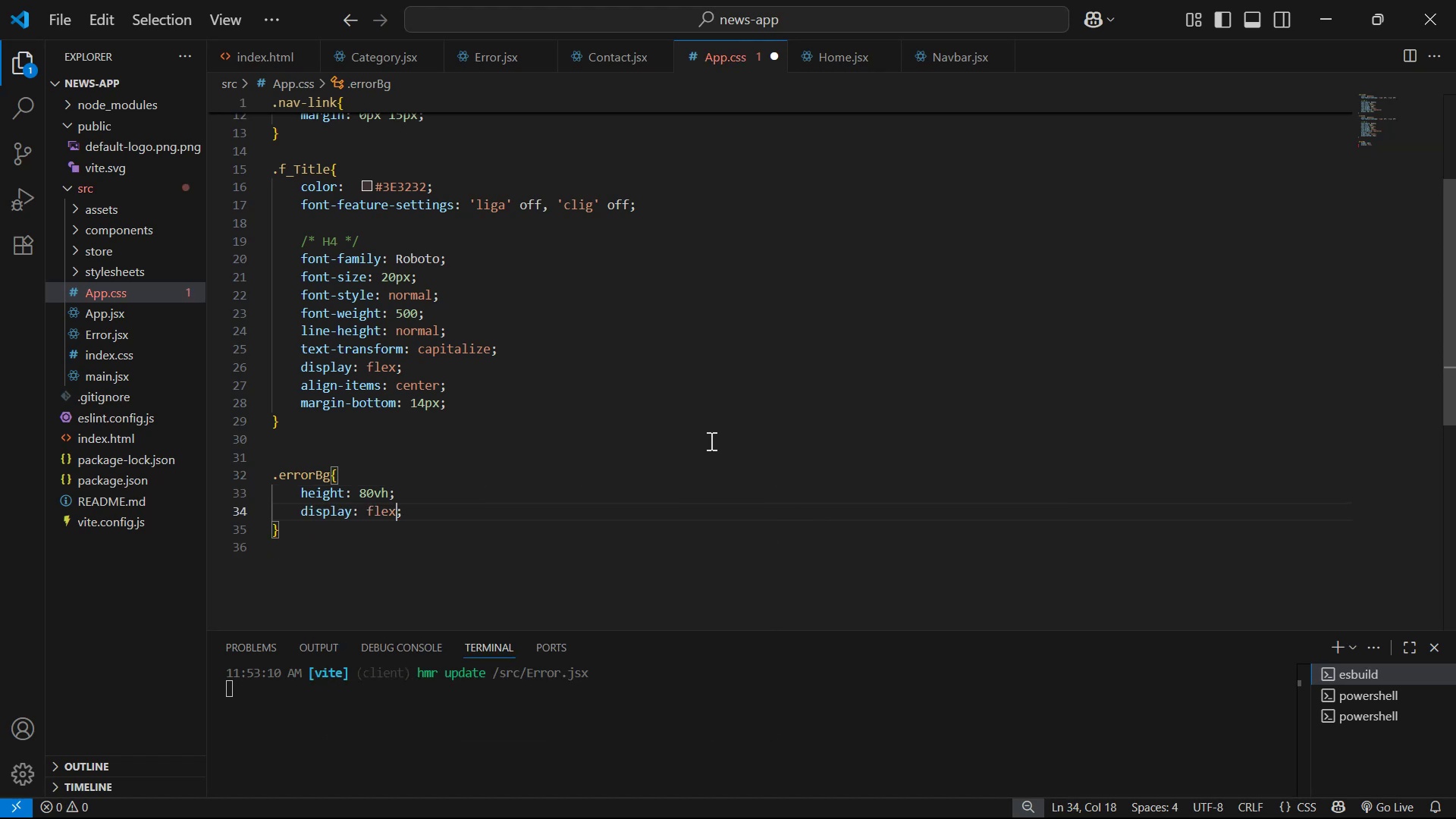 
key(ArrowRight)
 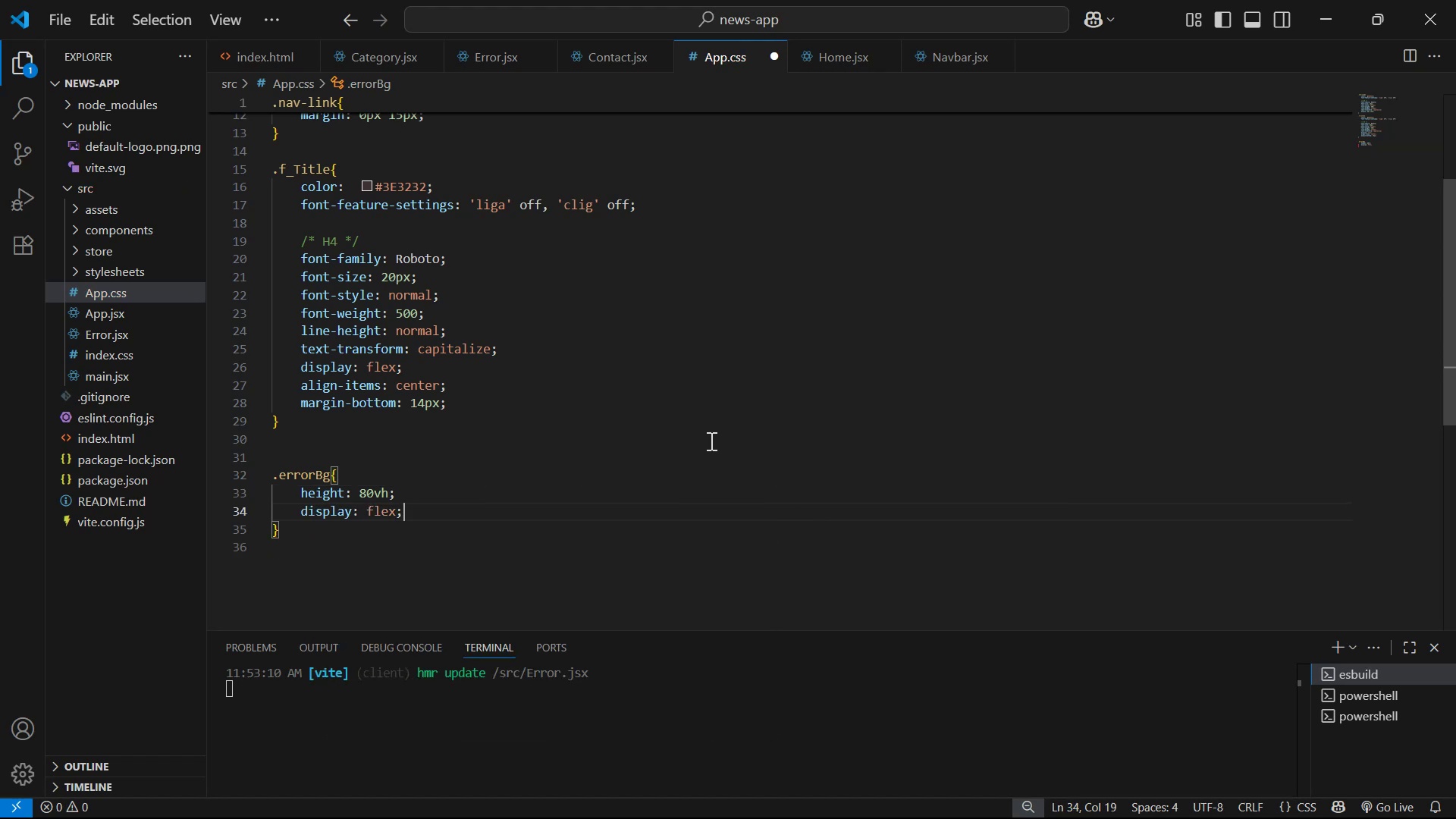 
key(Enter)
 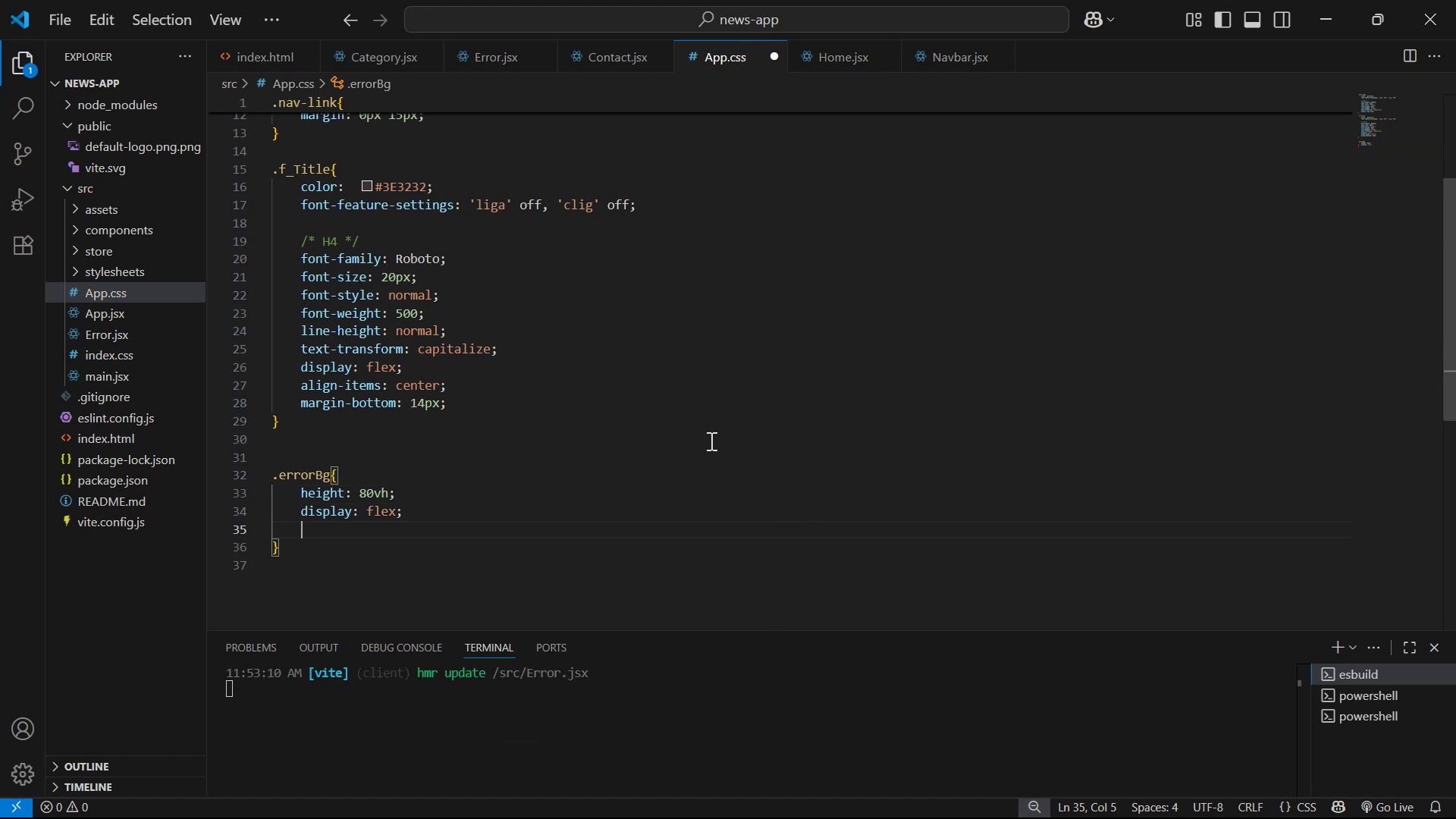 
type(fle)
 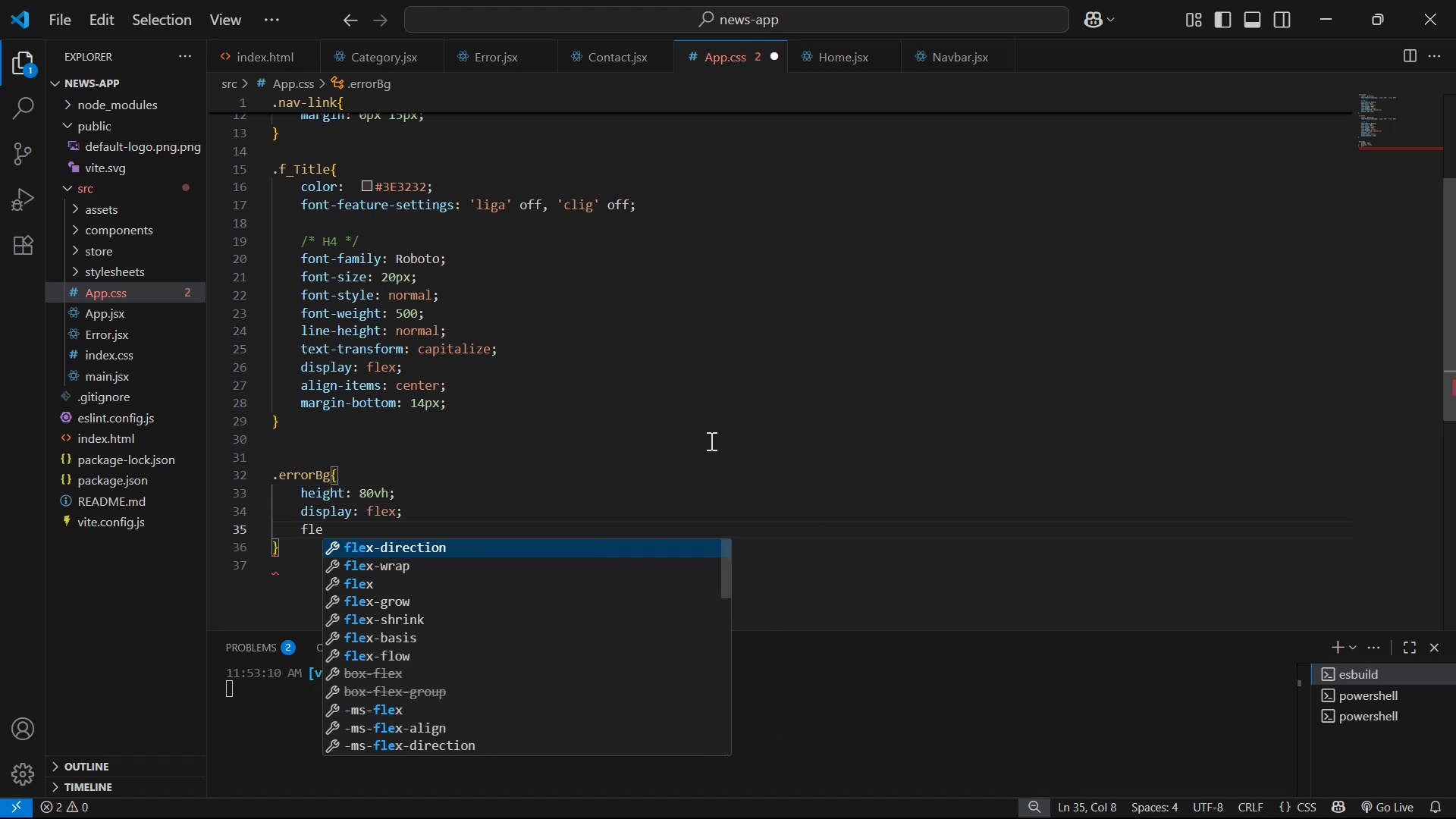 
key(Enter)
 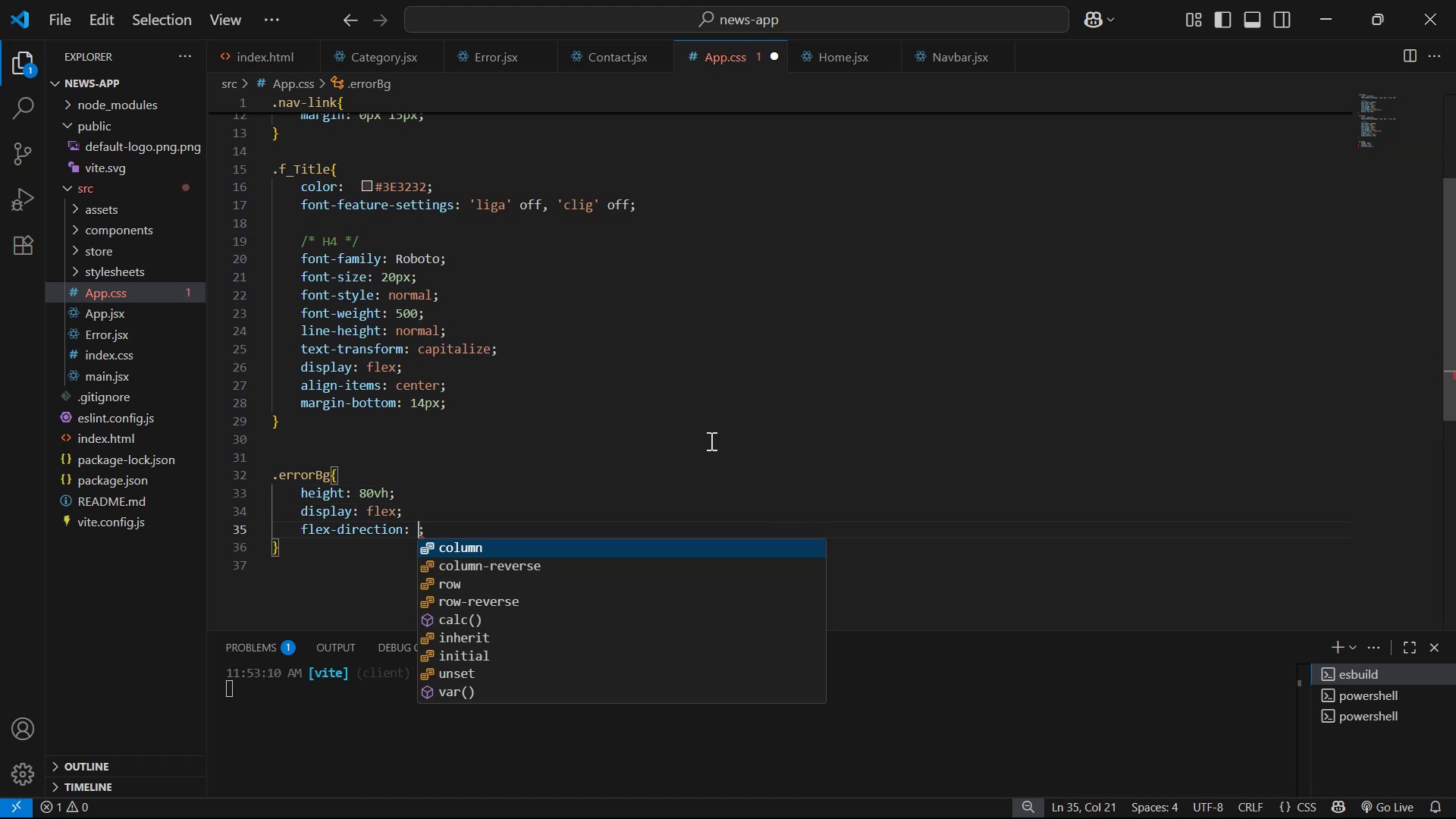 
key(Enter)
 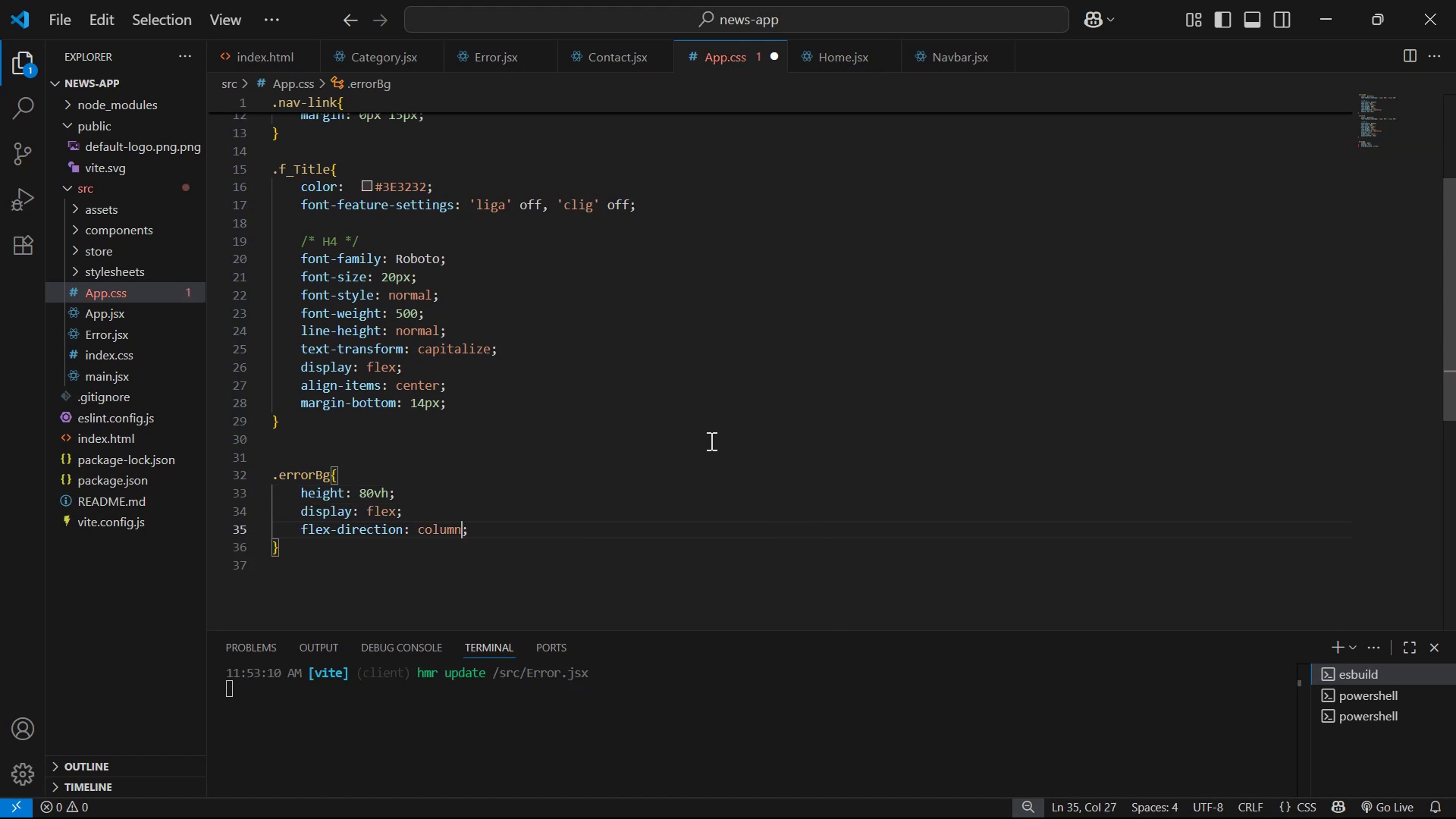 
key(ArrowRight)
 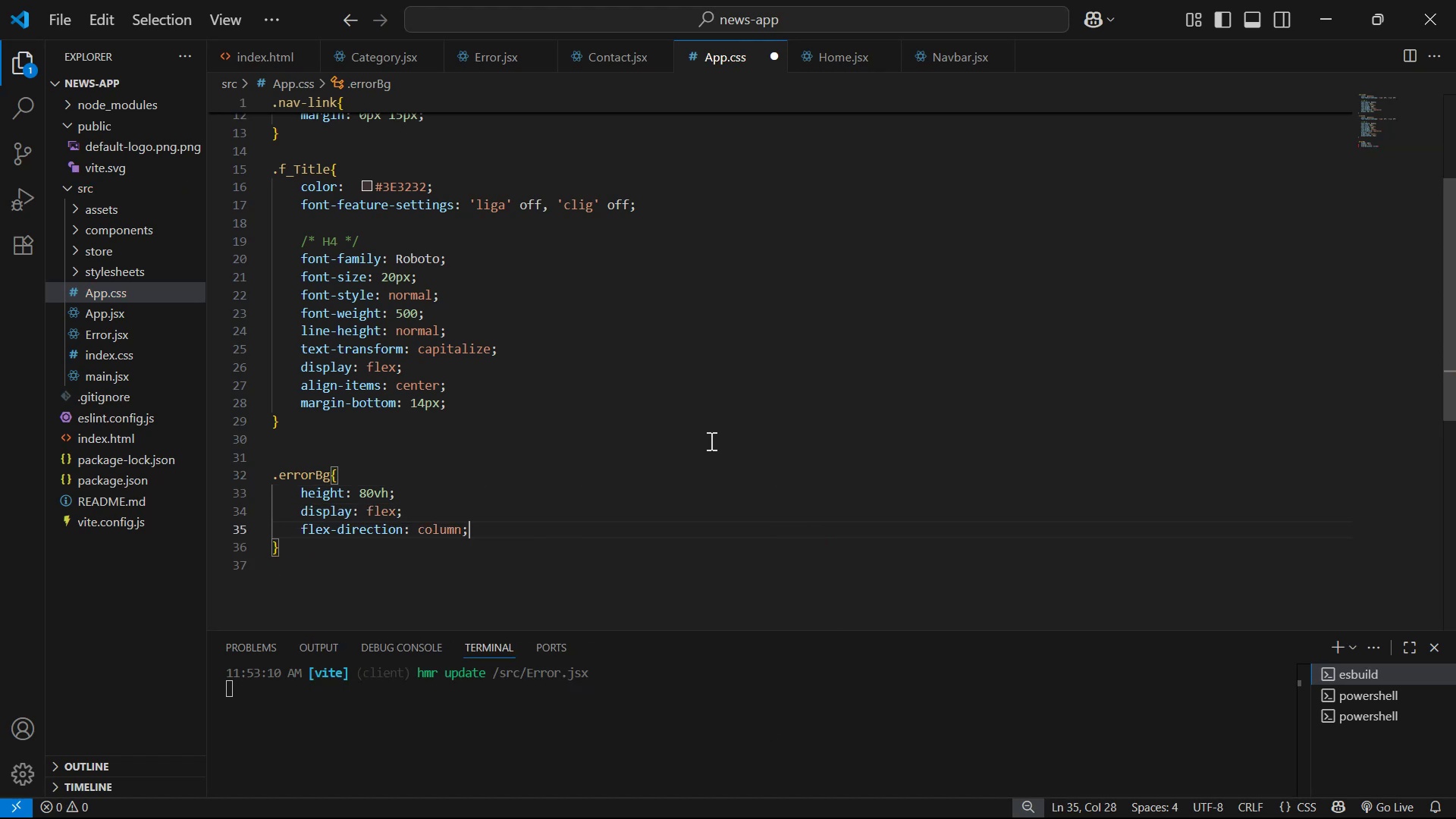 
key(Enter)
 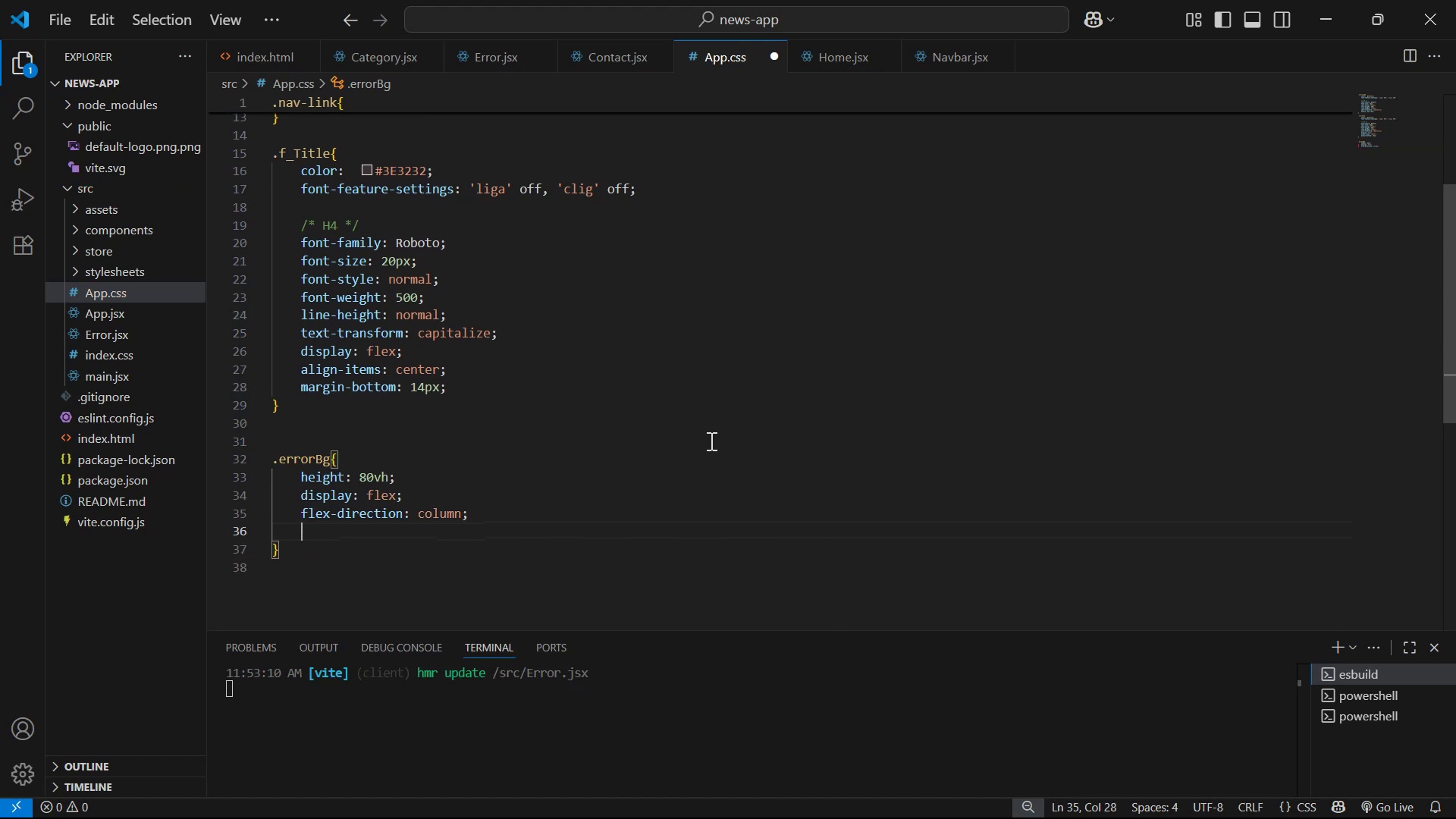 
key(A)
 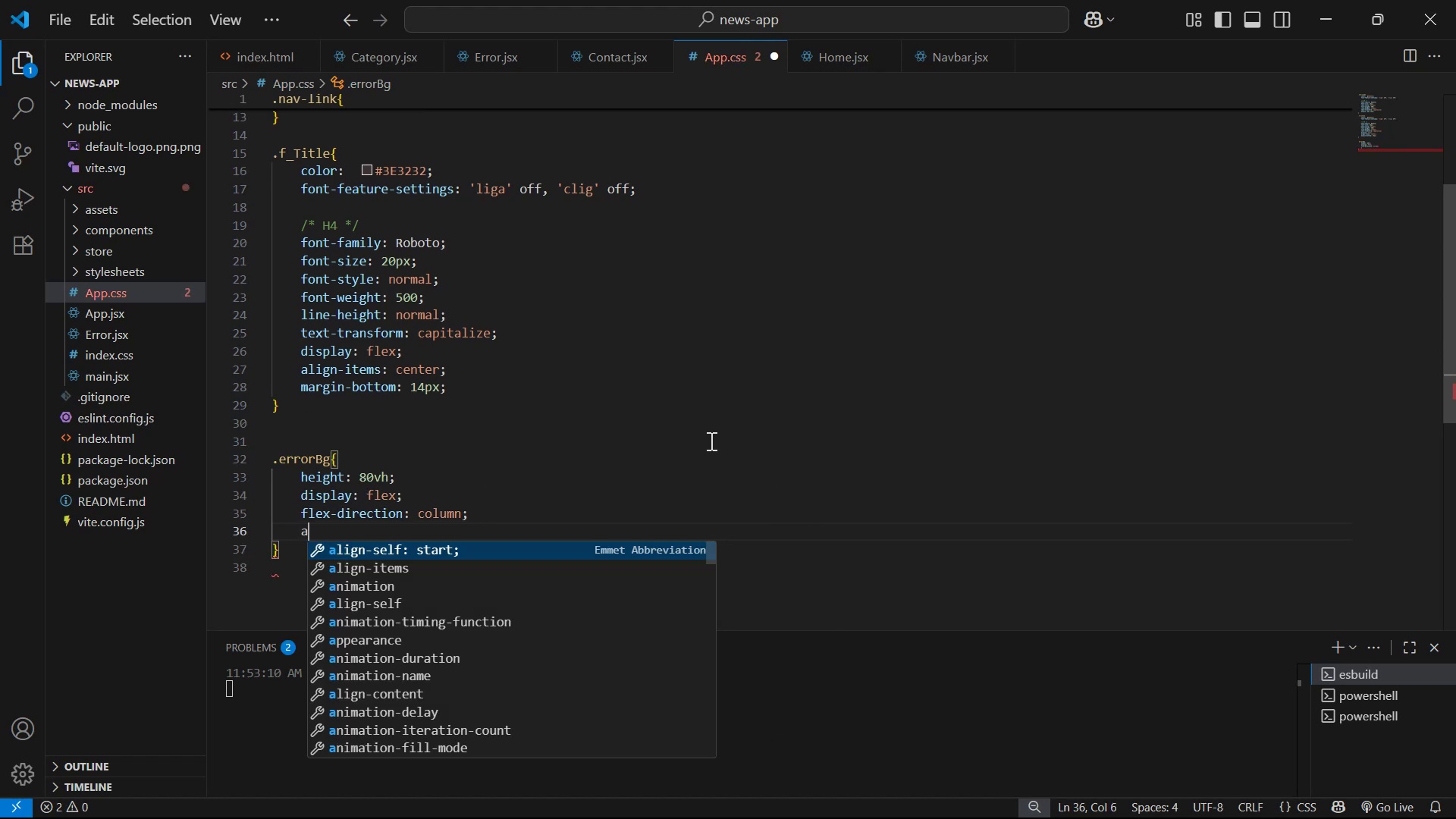 
key(ArrowDown)
 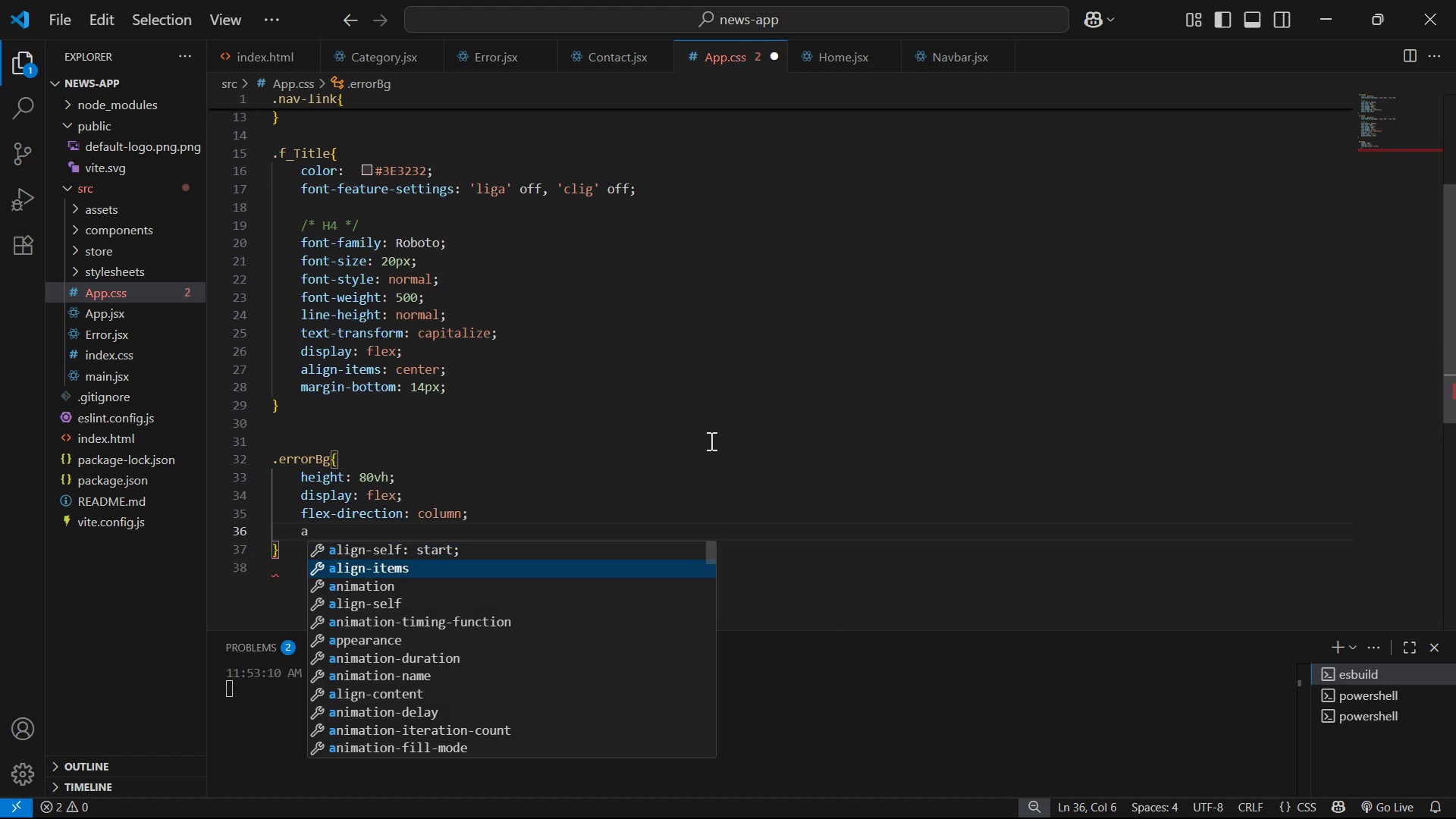 
key(Enter)
 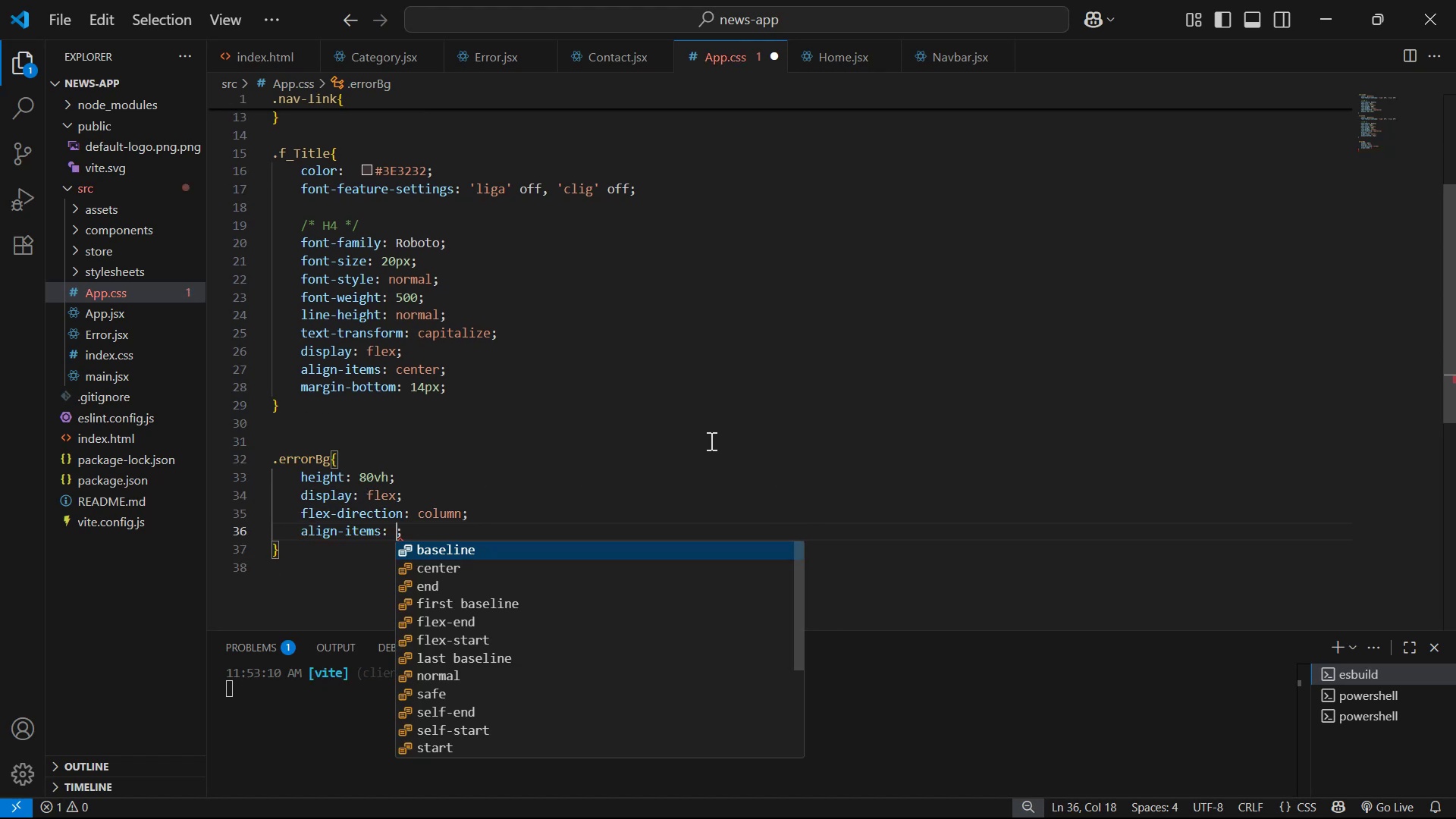 
key(ArrowDown)
 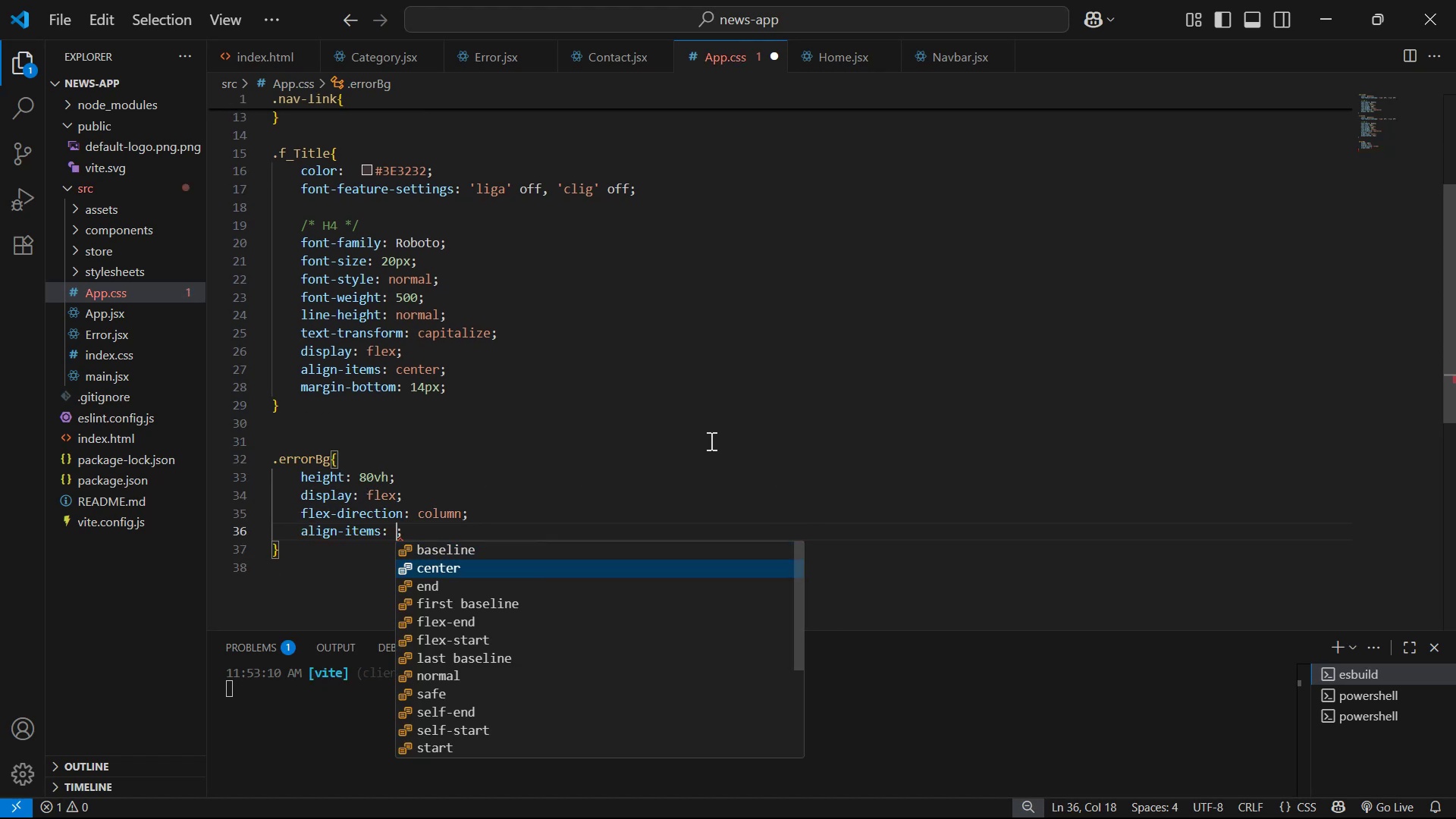 
key(Enter)
 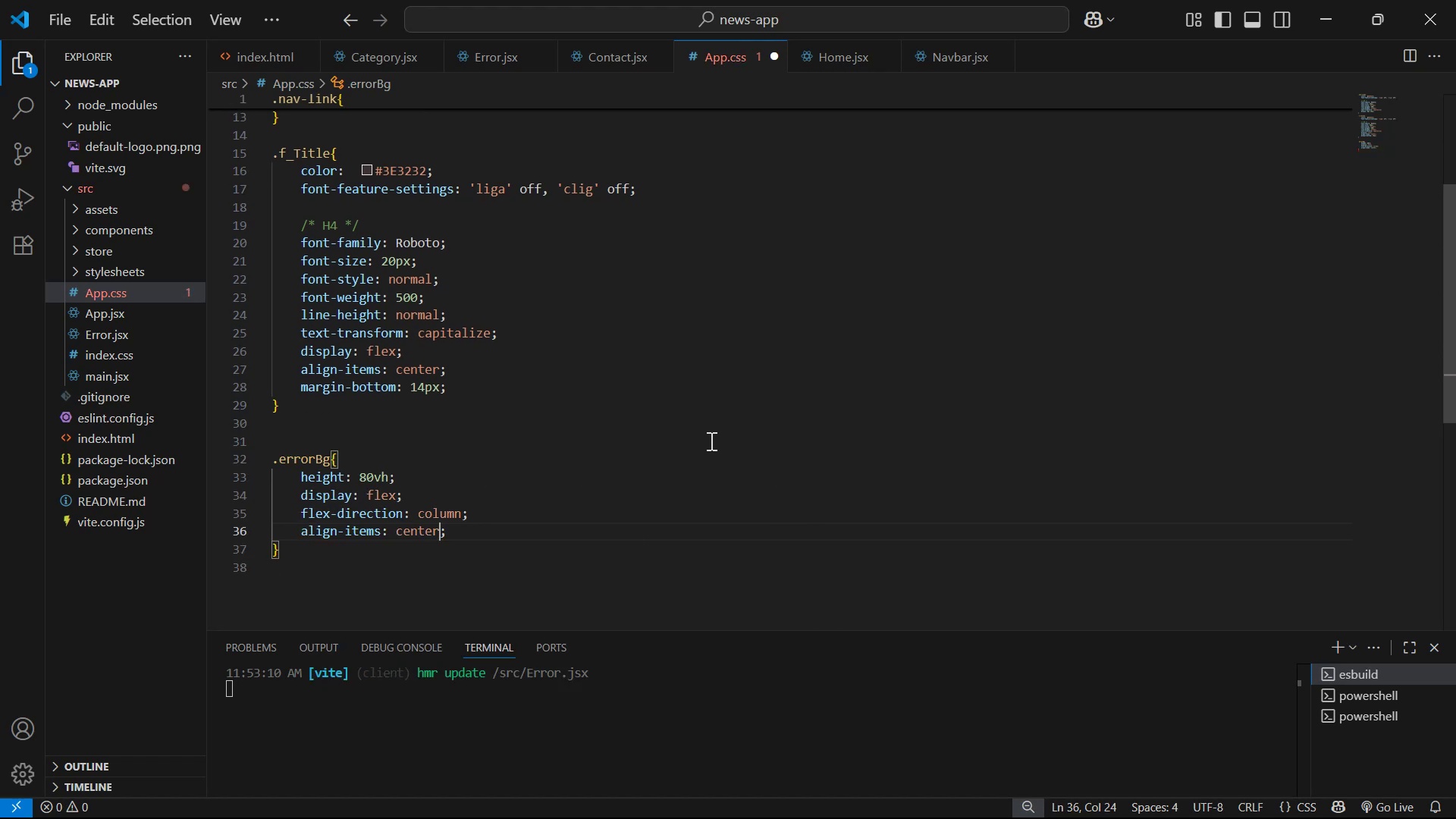 
key(ArrowRight)
 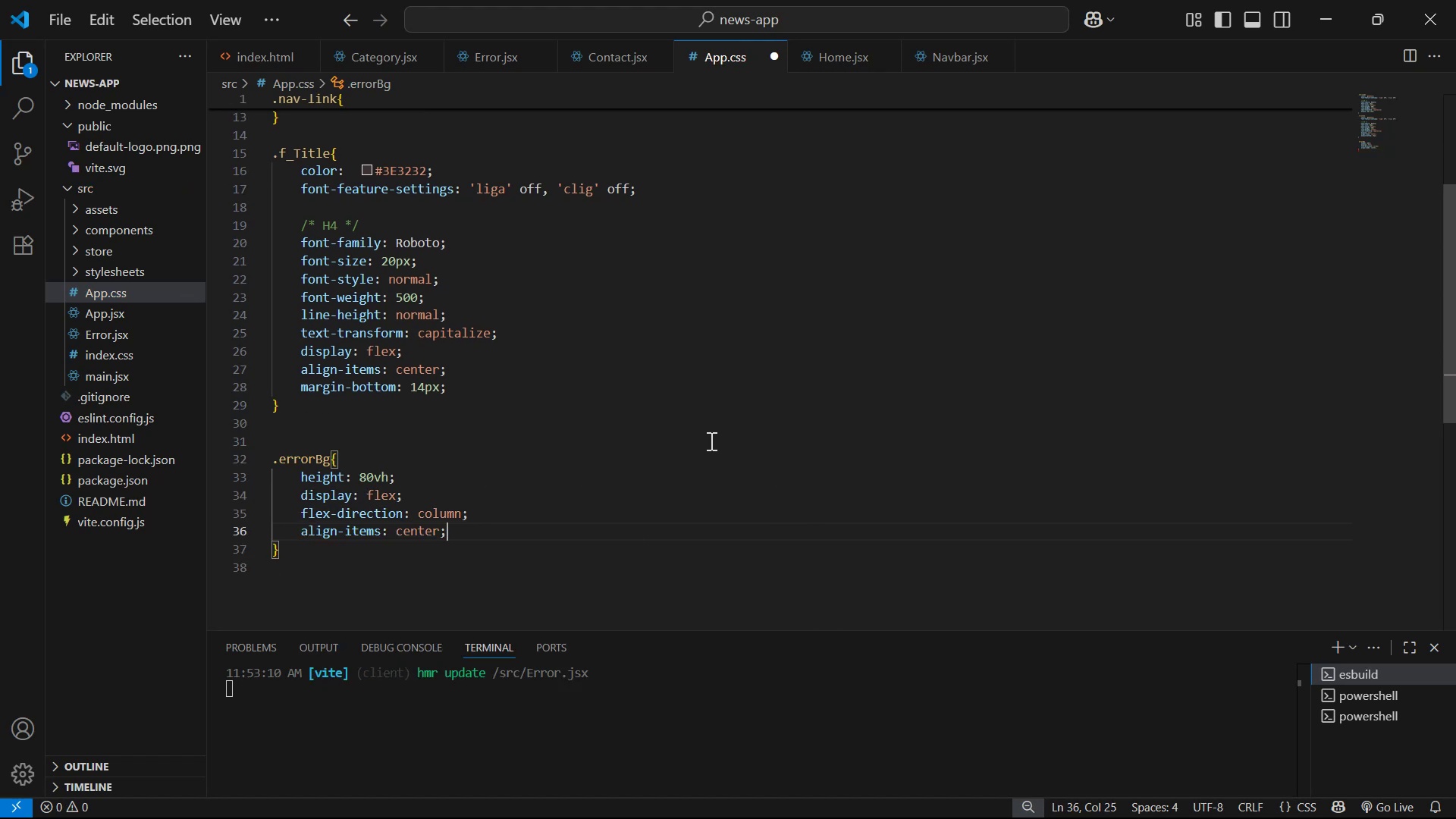 
key(Enter)
 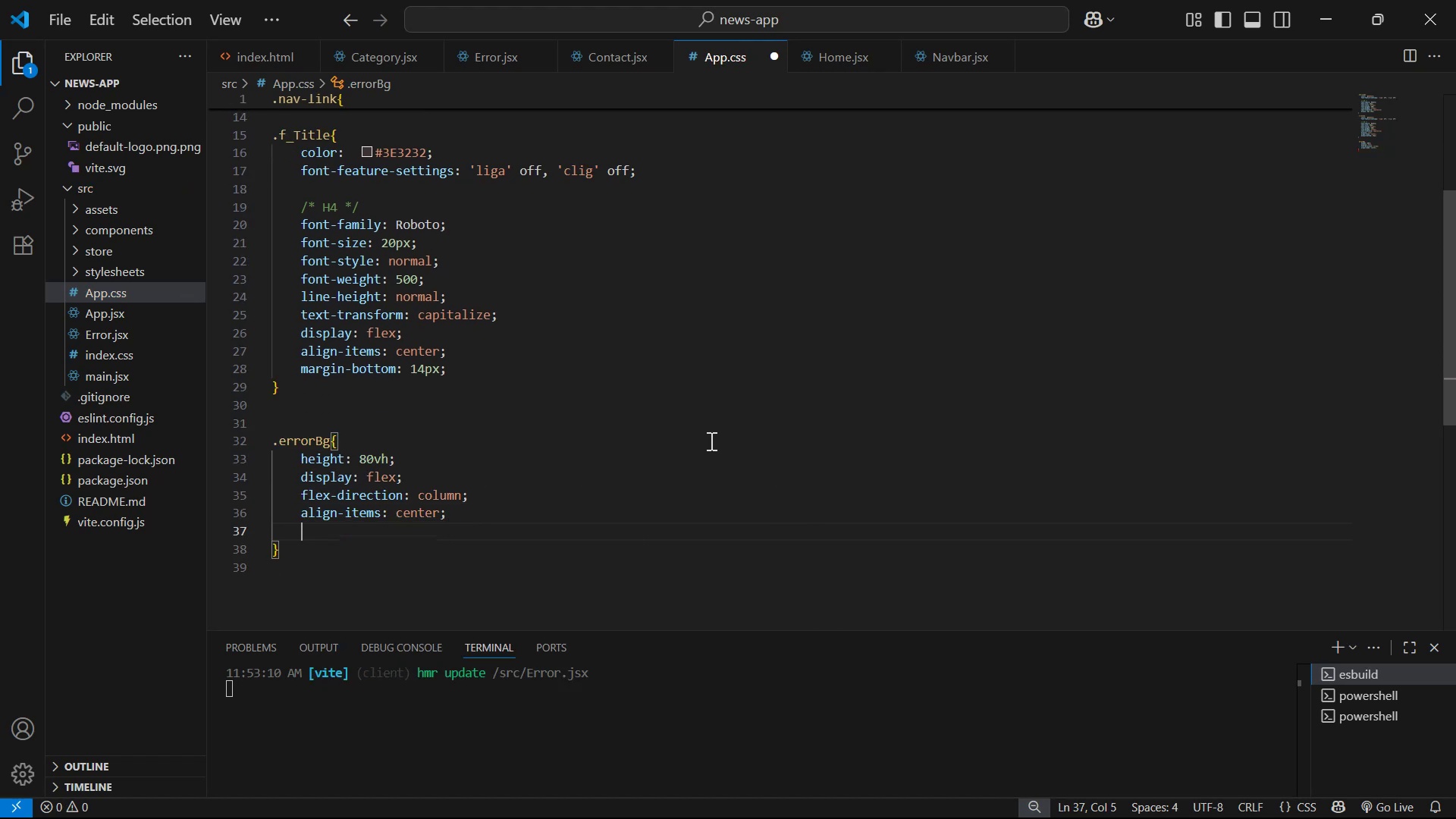 
type(jus)
 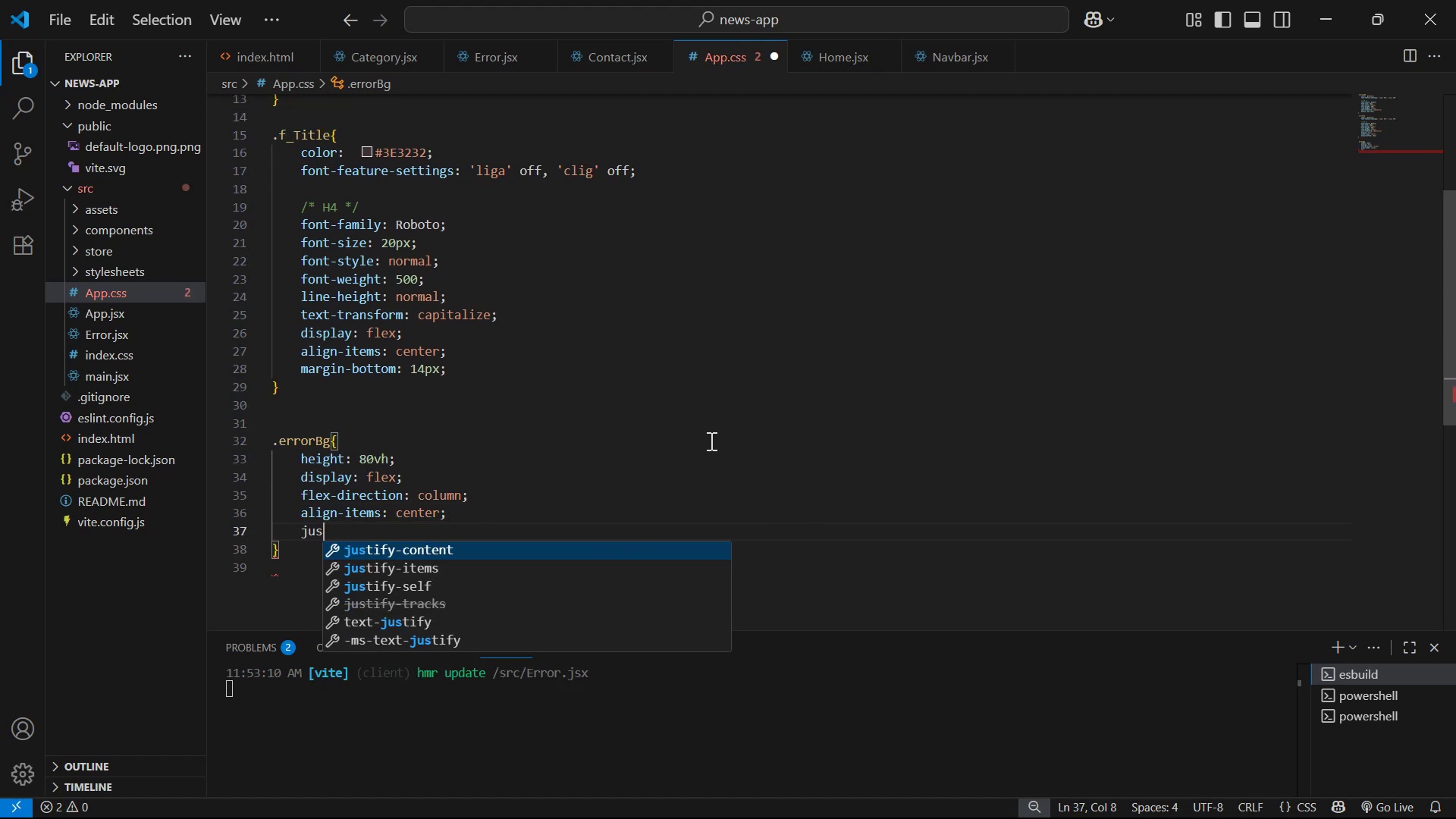 
key(Enter)
 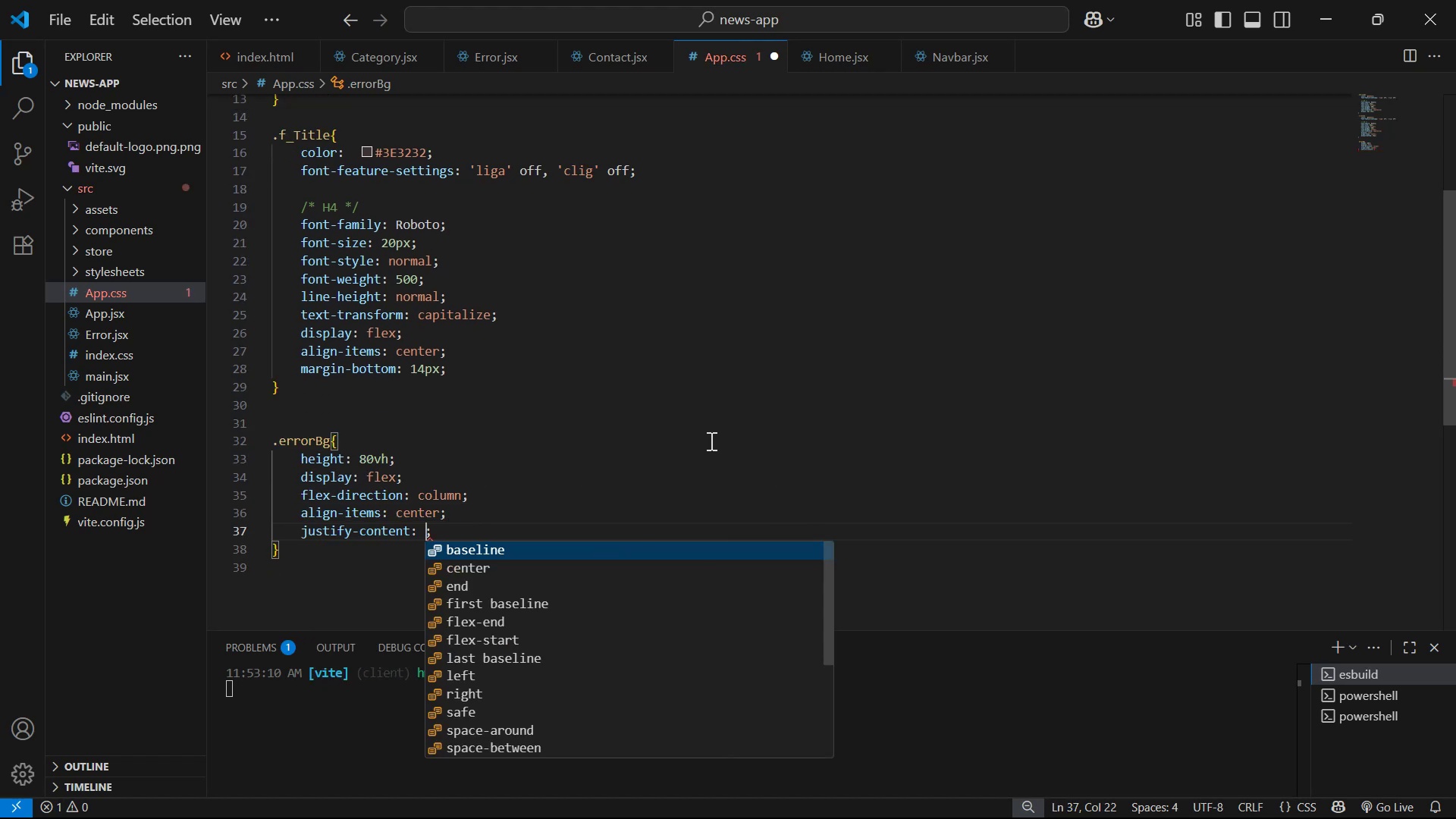 
key(ArrowDown)
 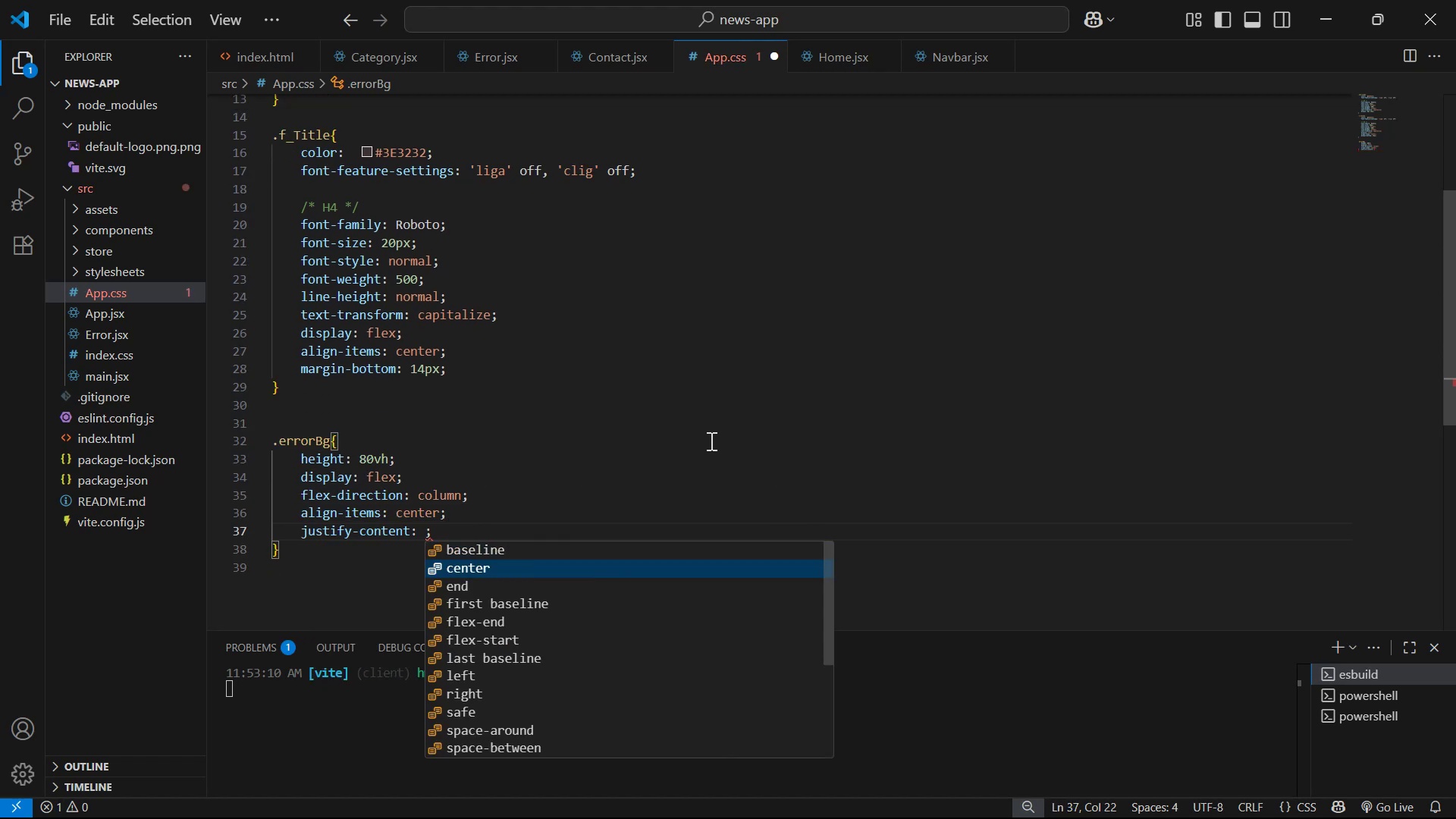 
key(Enter)
 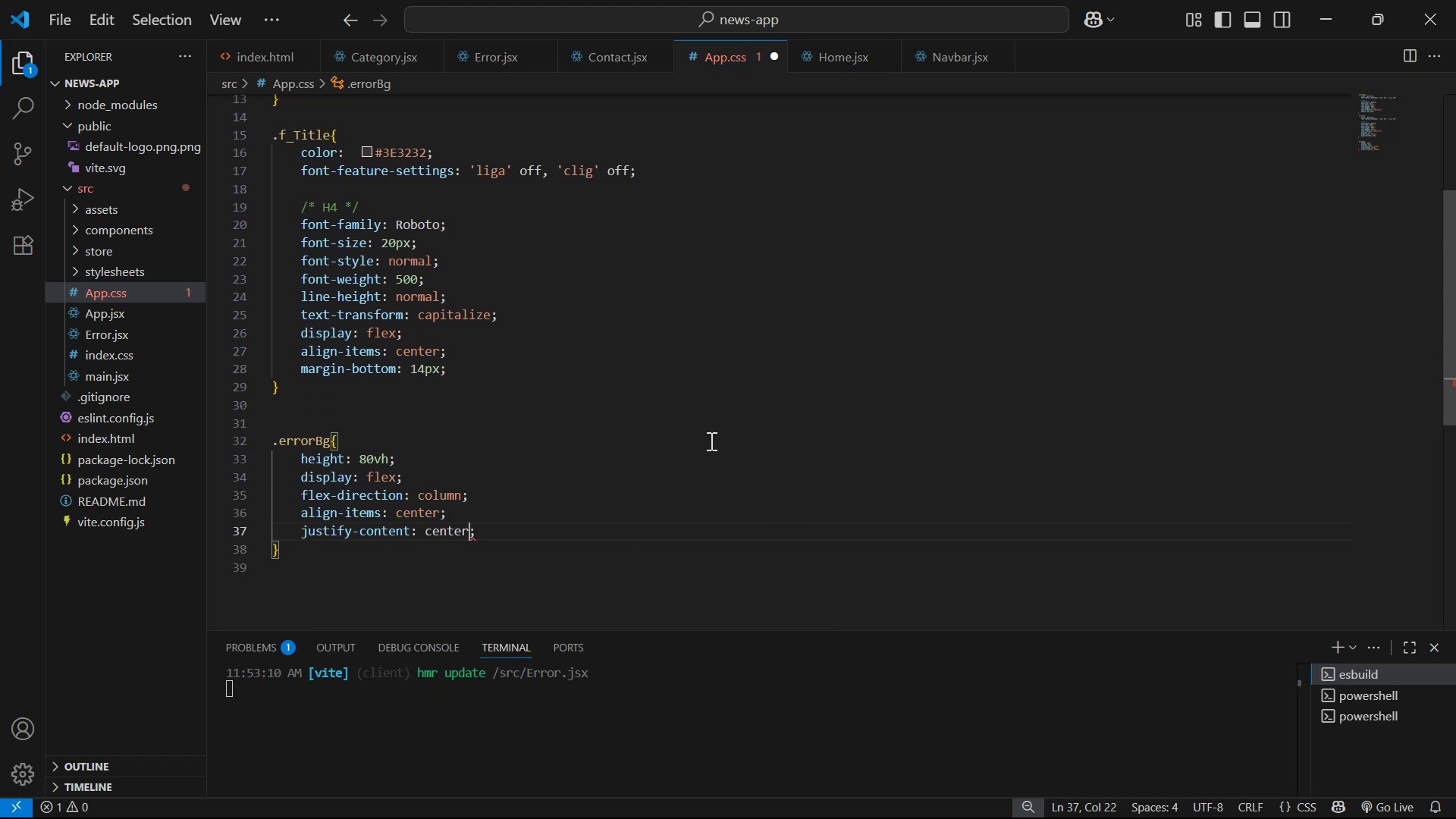 
key(Control+S)
 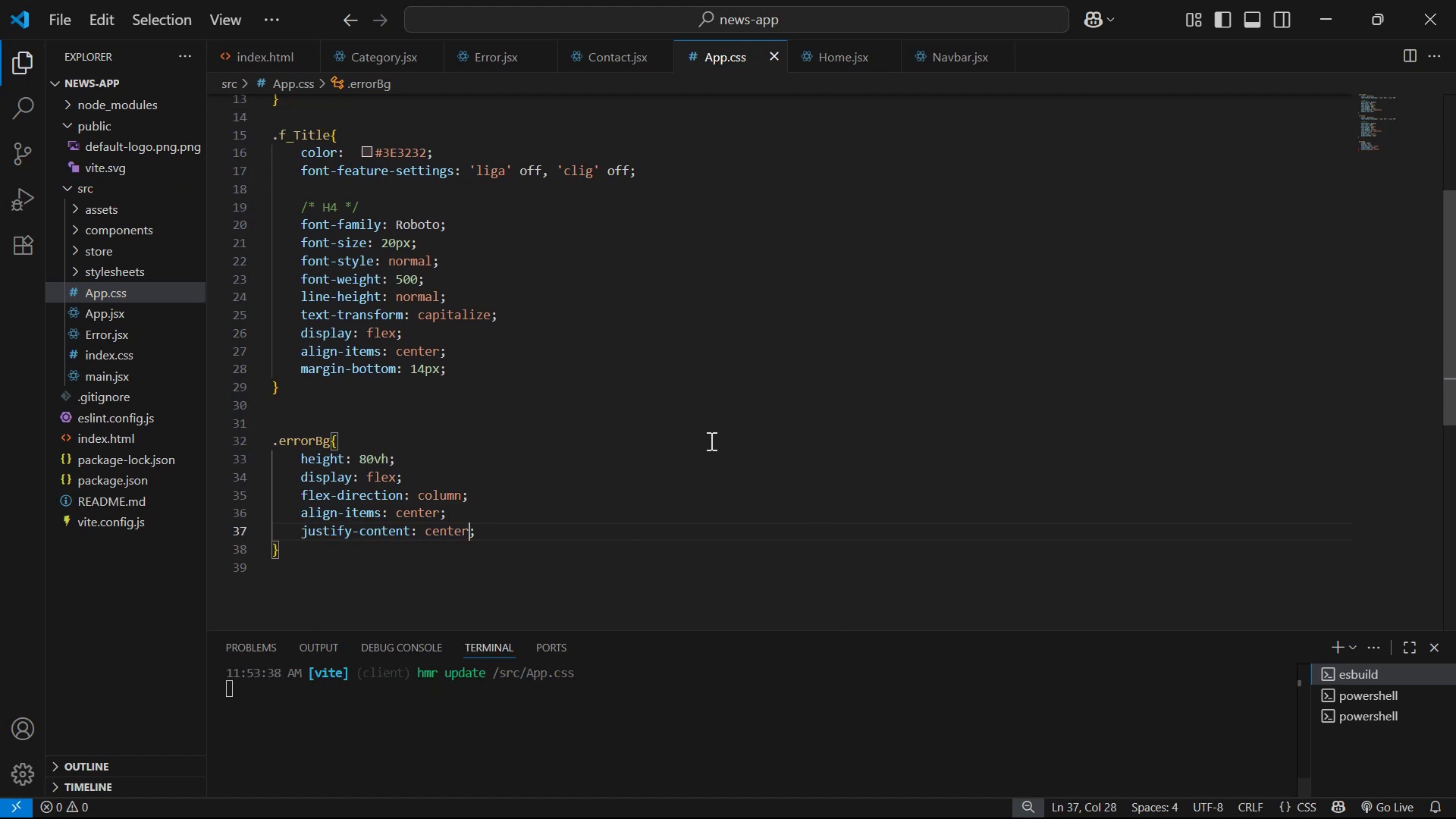 
key(Alt+Tab)
 